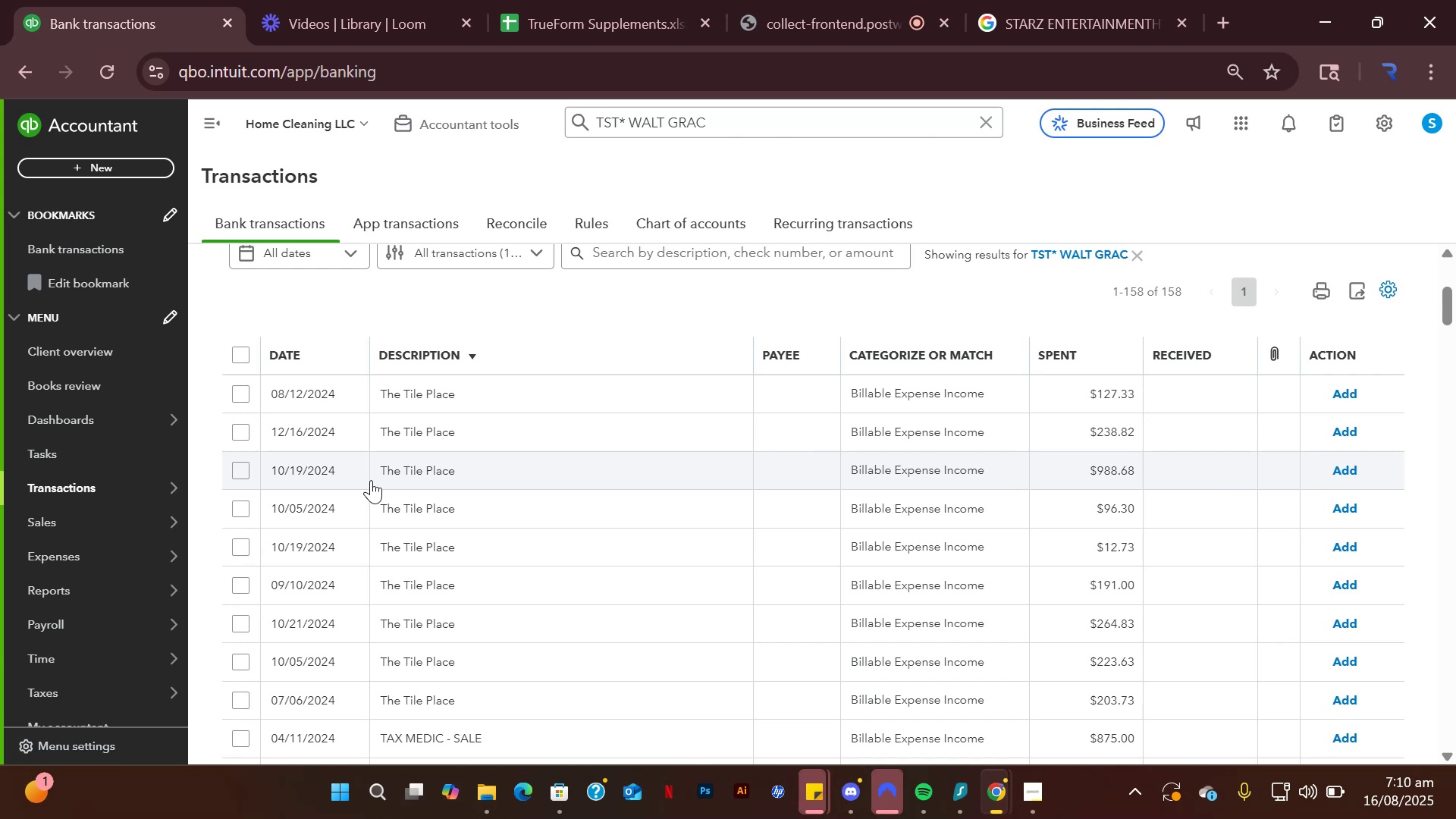 
wait(19.91)
 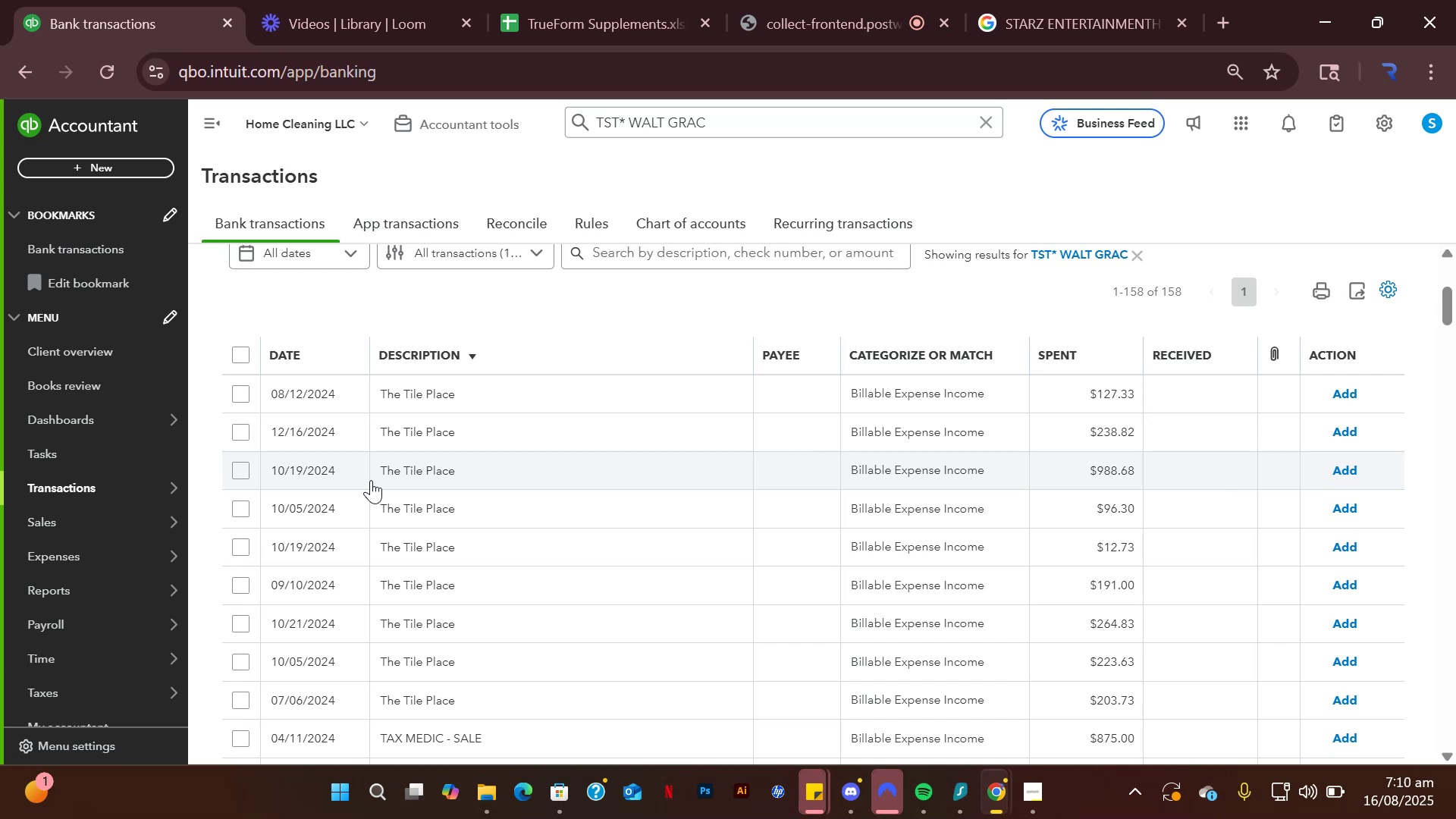 
scroll: coordinate [565, 512], scroll_direction: down, amount: 1.0
 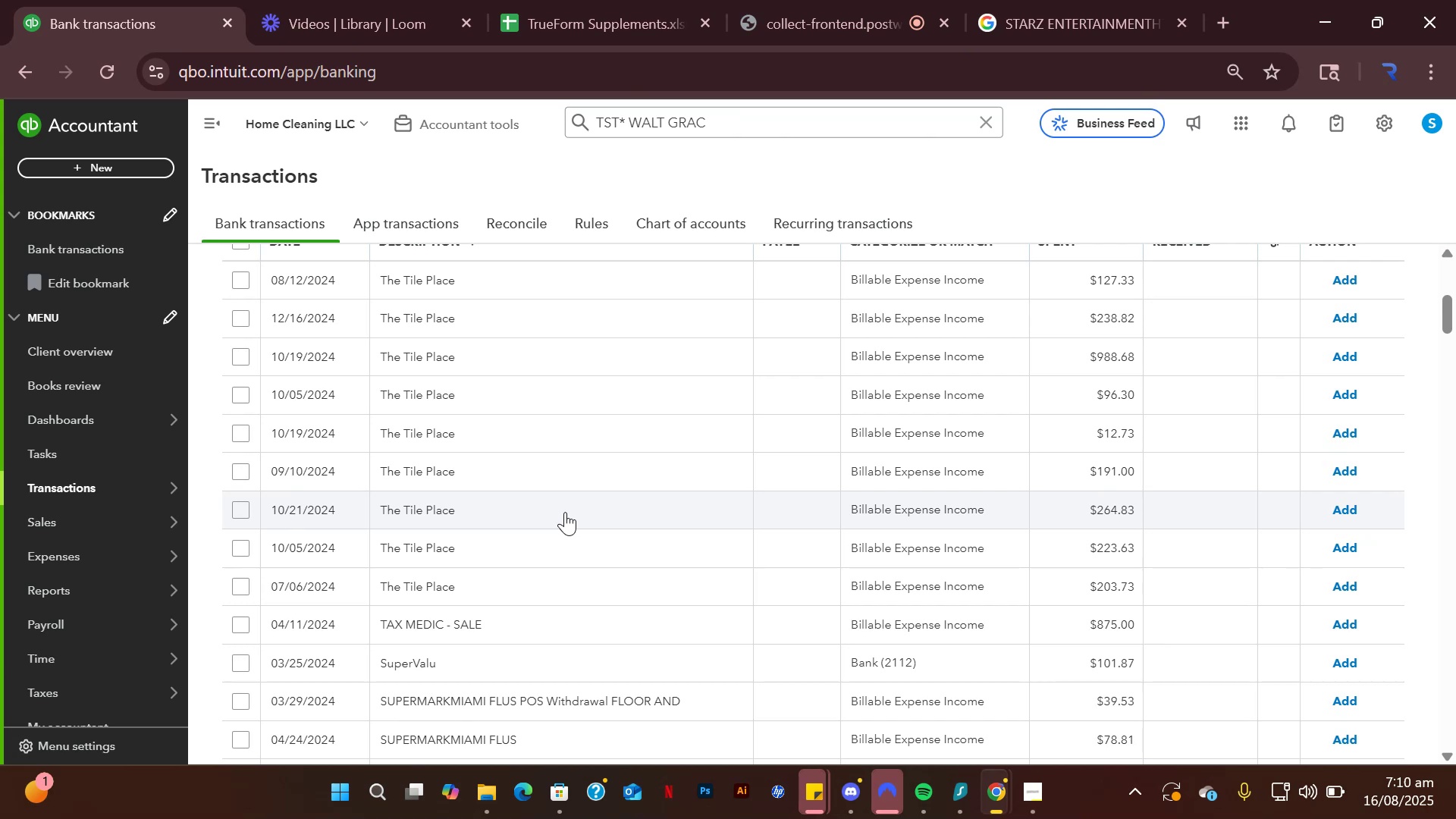 
wait(24.94)
 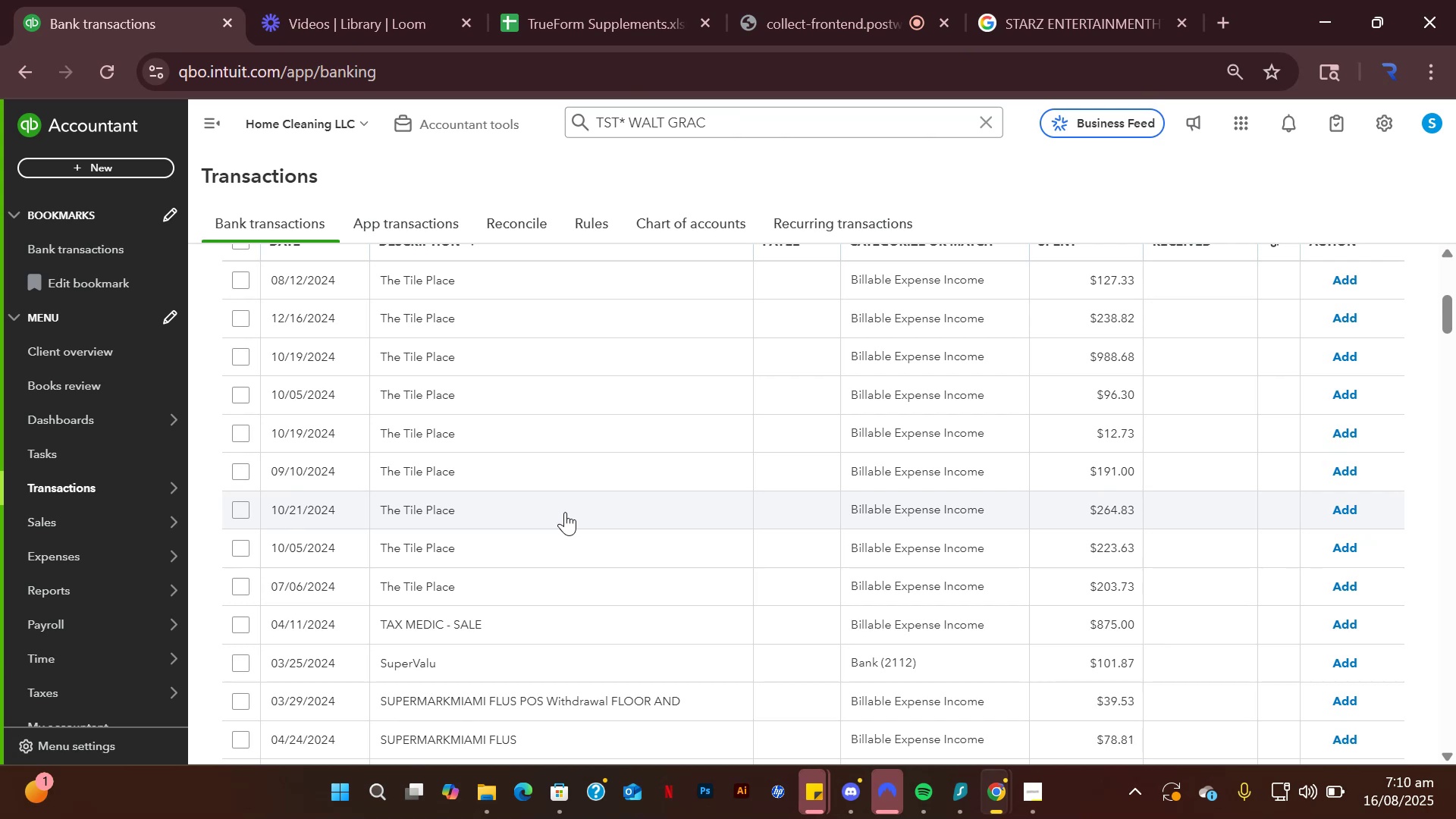 
scroll: coordinate [546, 494], scroll_direction: up, amount: 2.0
 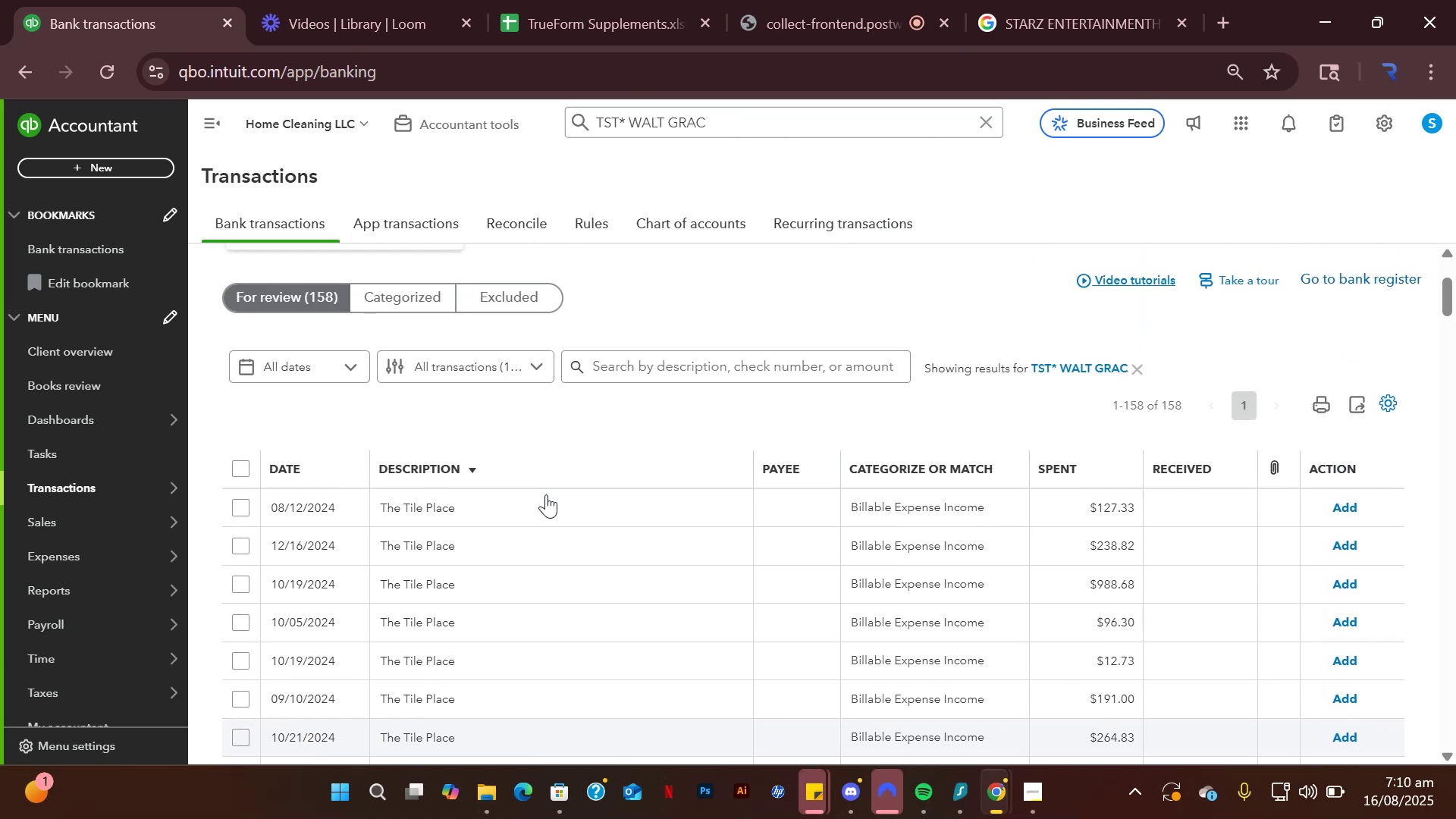 
scroll: coordinate [546, 494], scroll_direction: down, amount: 2.0
 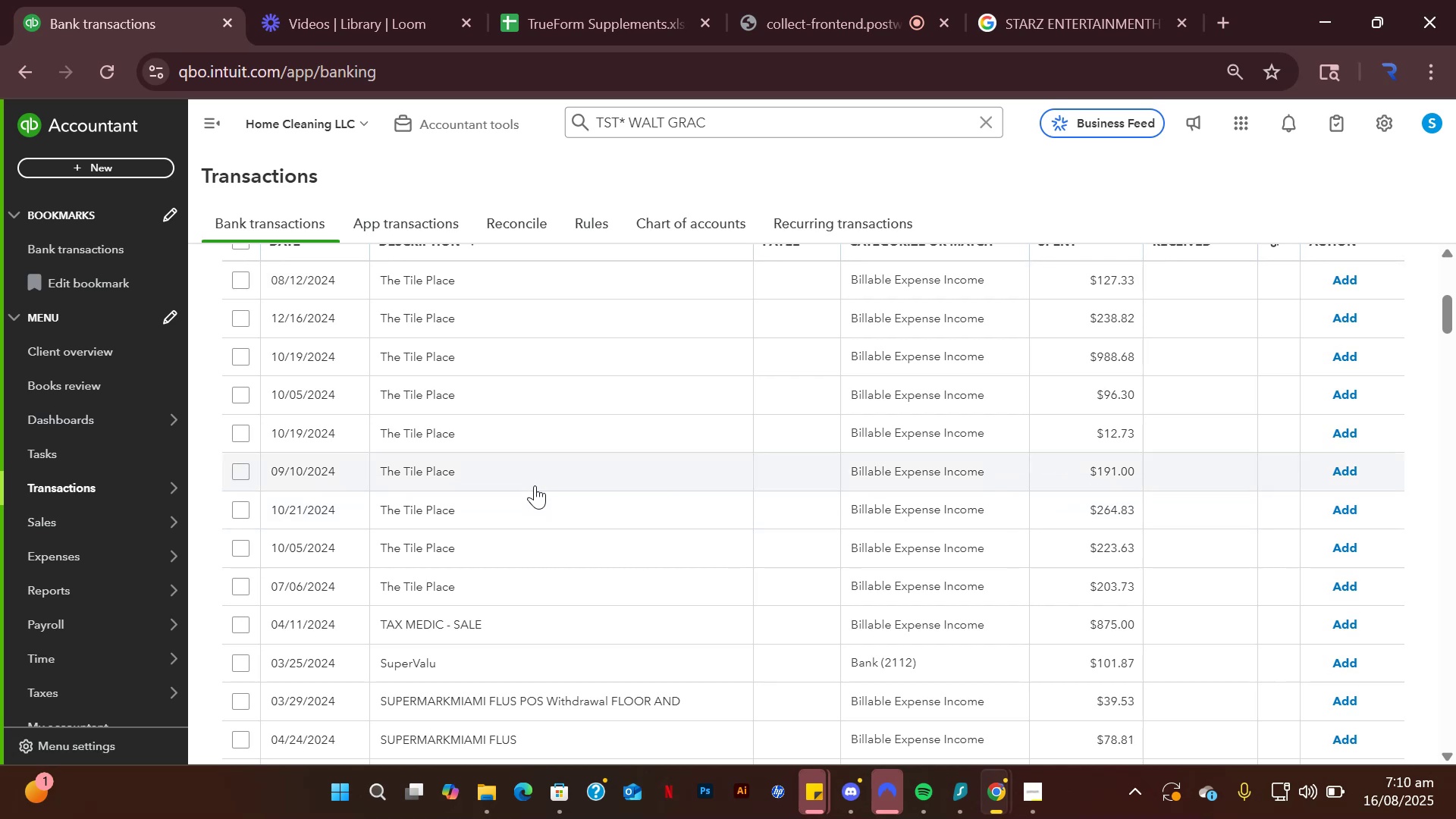 
wait(5.56)
 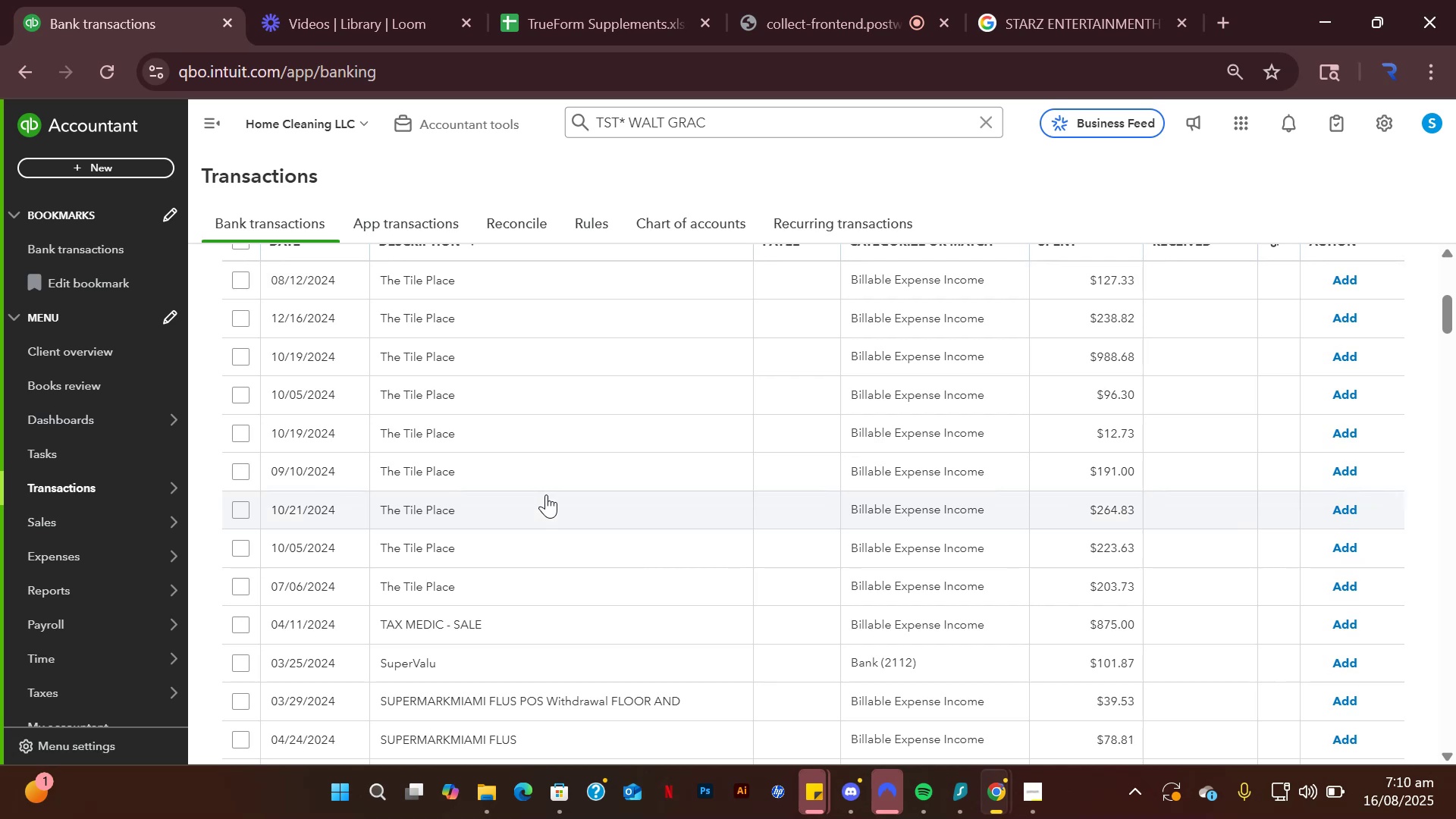 
scroll: coordinate [535, 485], scroll_direction: up, amount: 2.0
 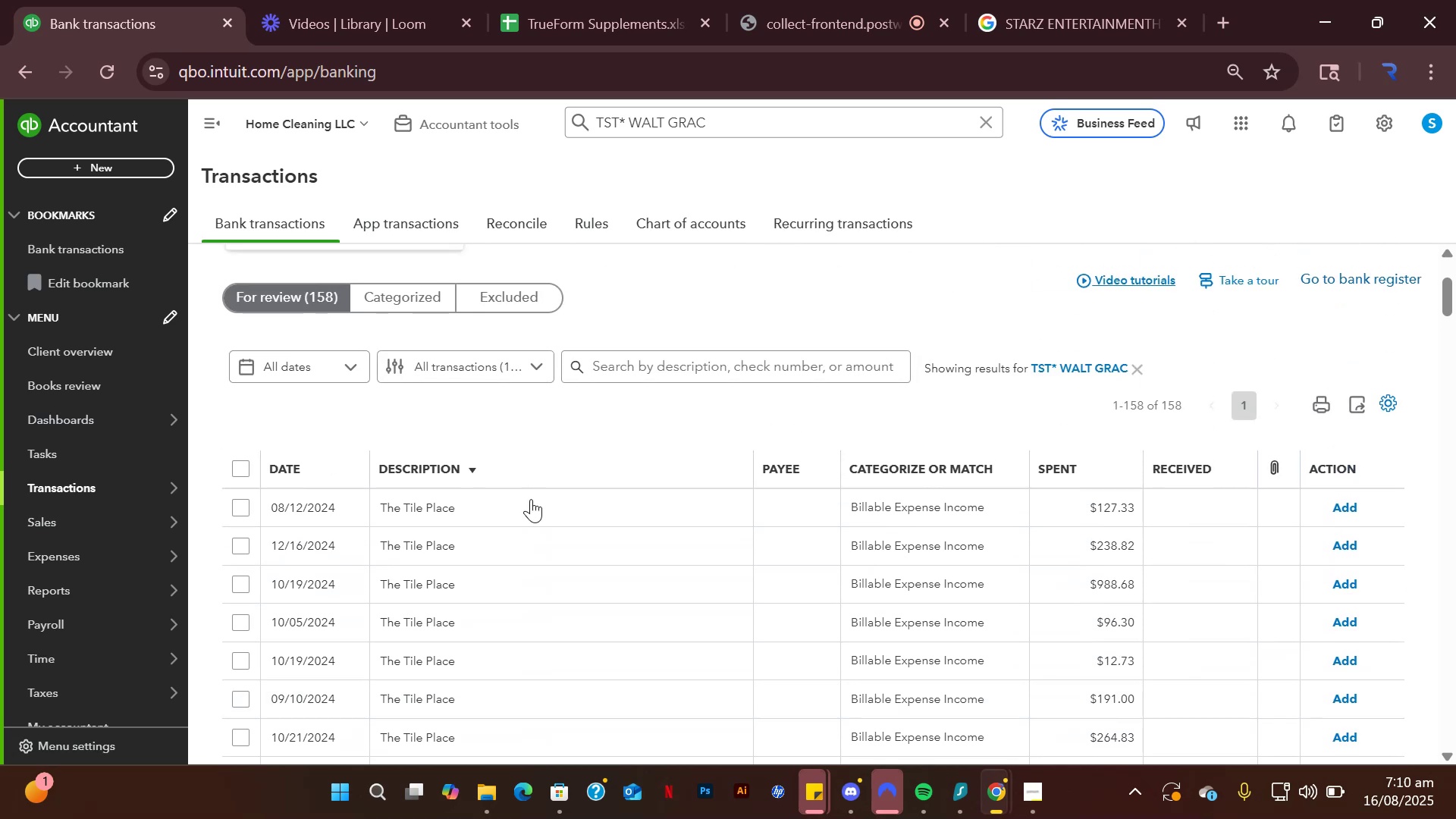 
scroll: coordinate [525, 513], scroll_direction: down, amount: 1.0
 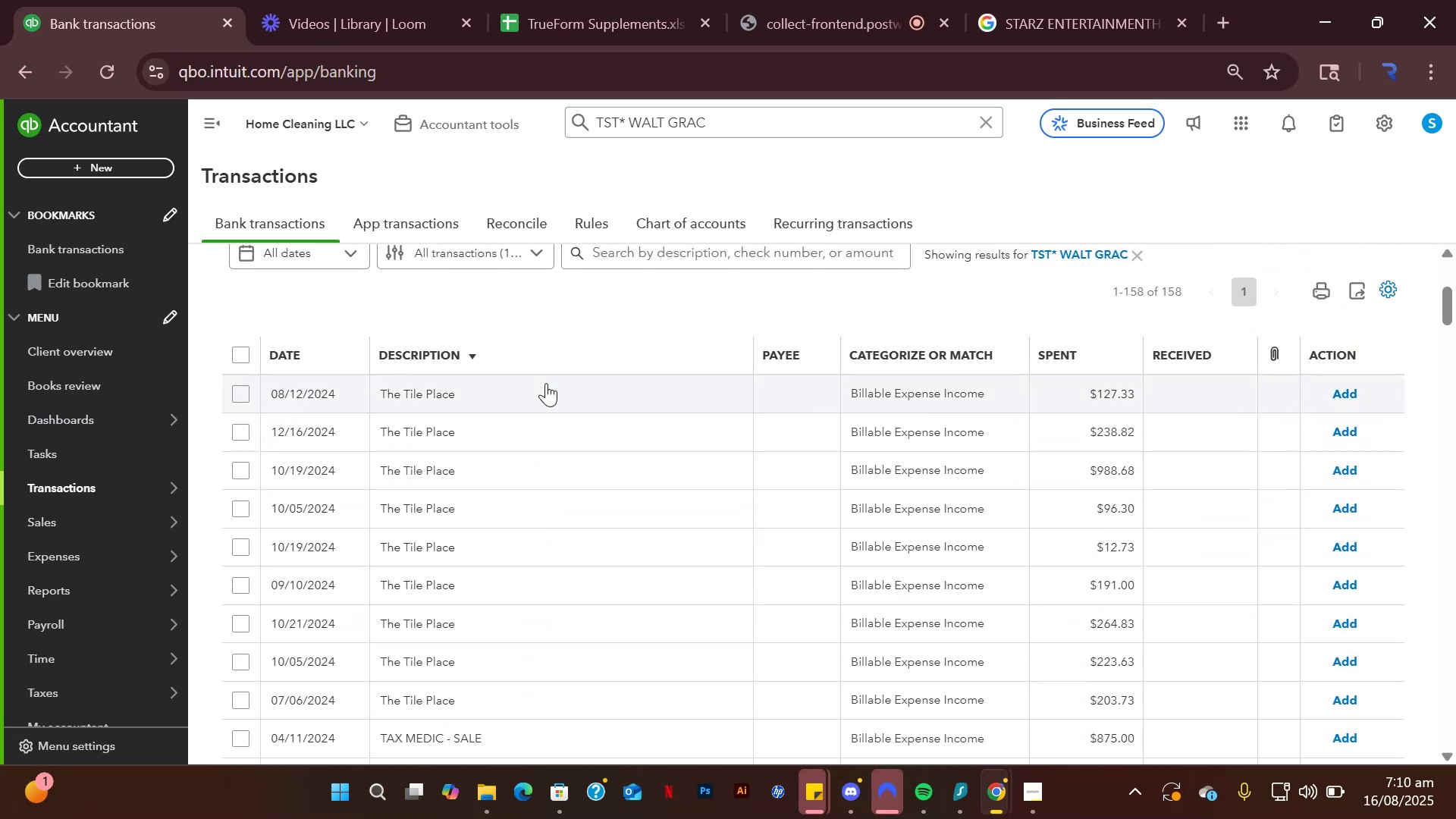 
left_click([546, 383])
 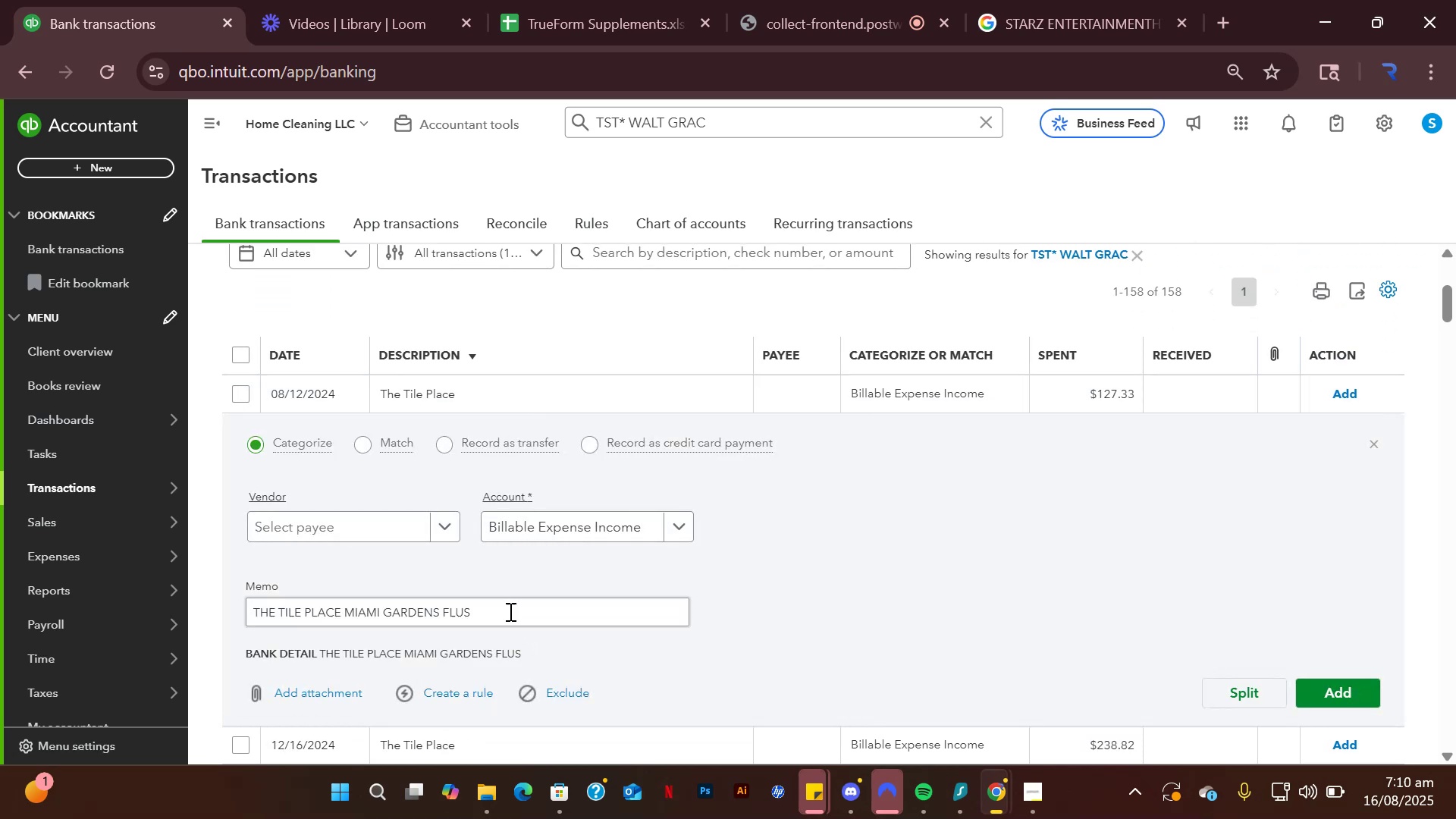 
left_click([502, 607])
 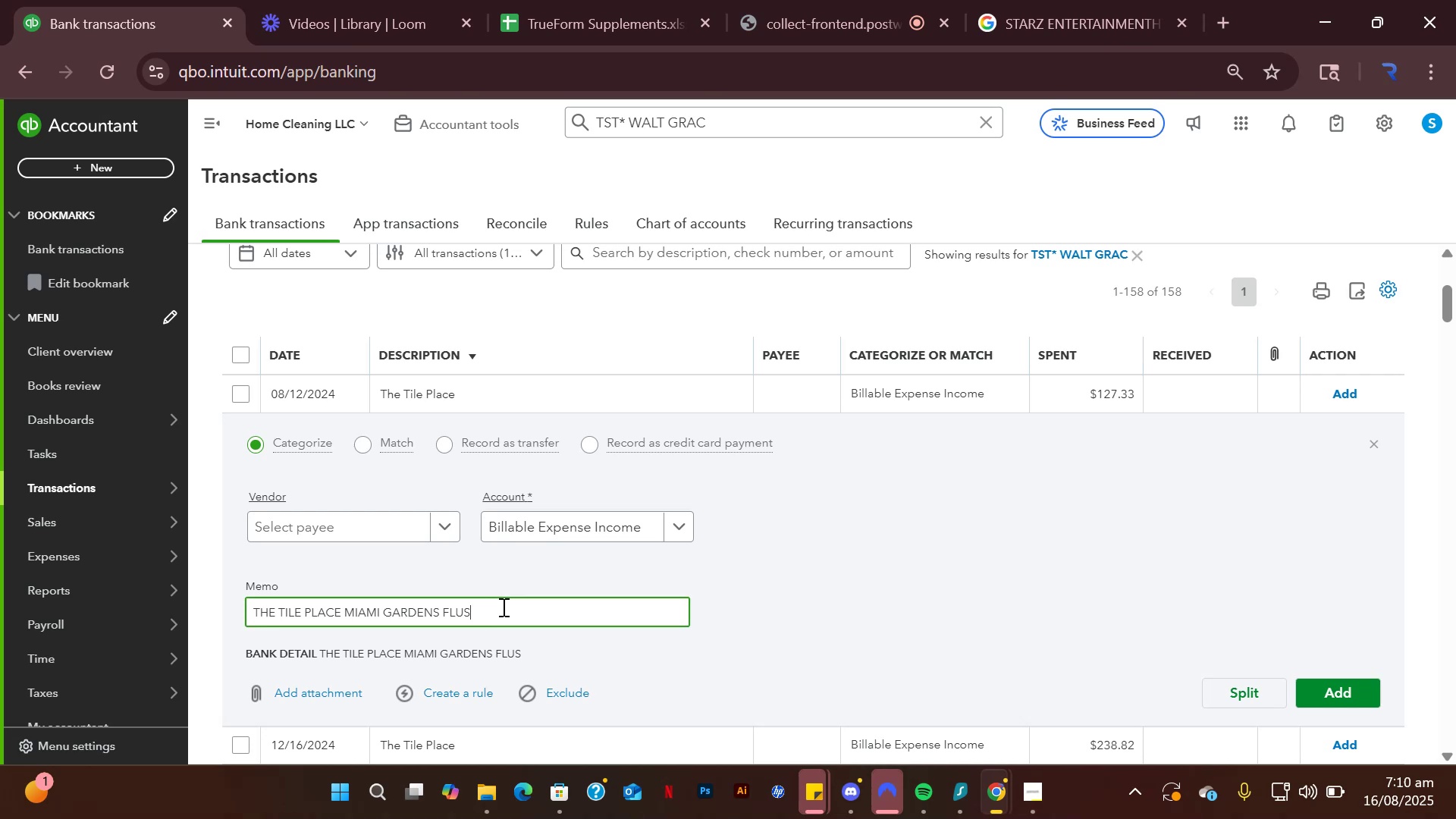 
left_click([502, 607])
 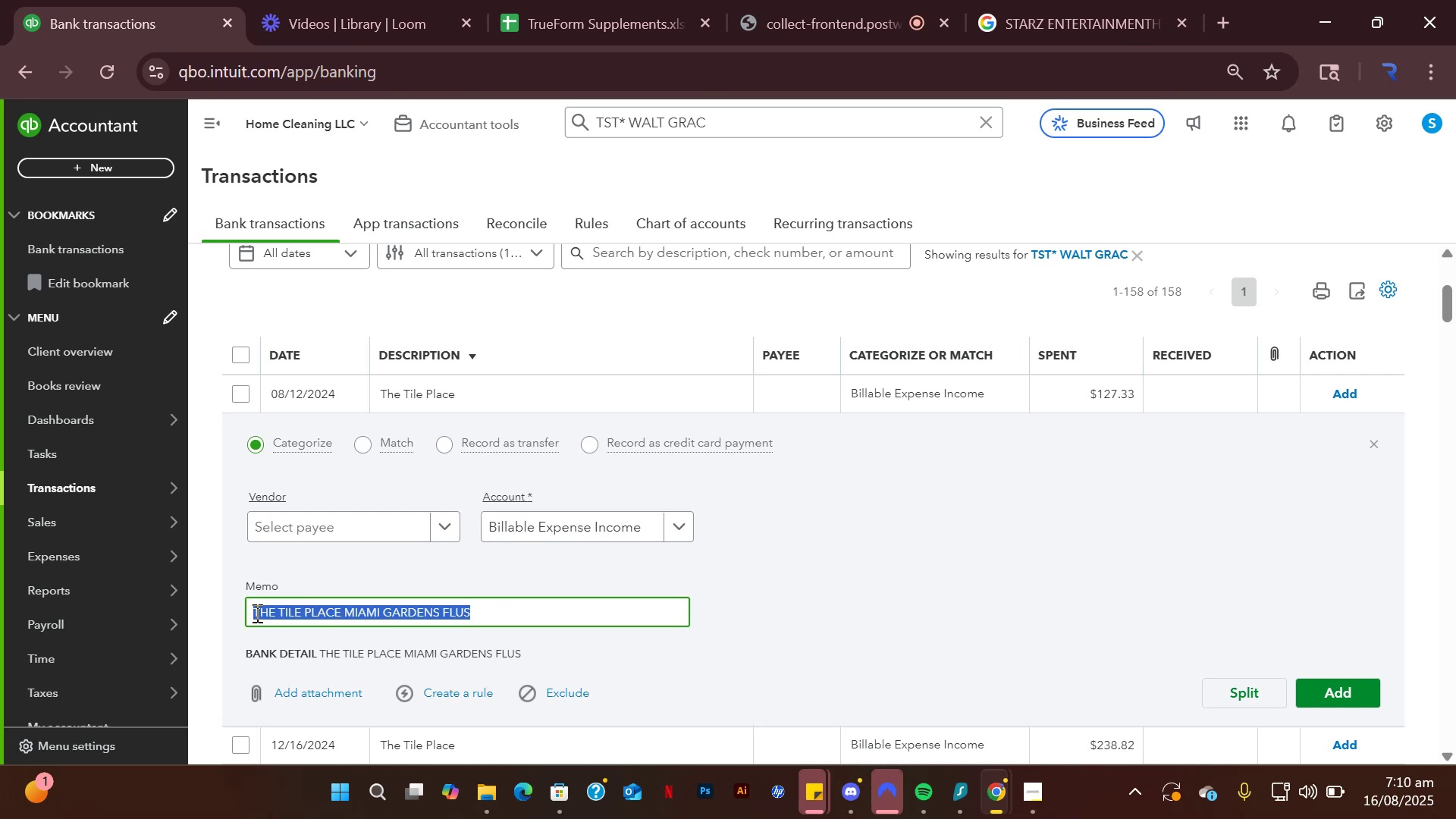 
key(Control+C)
 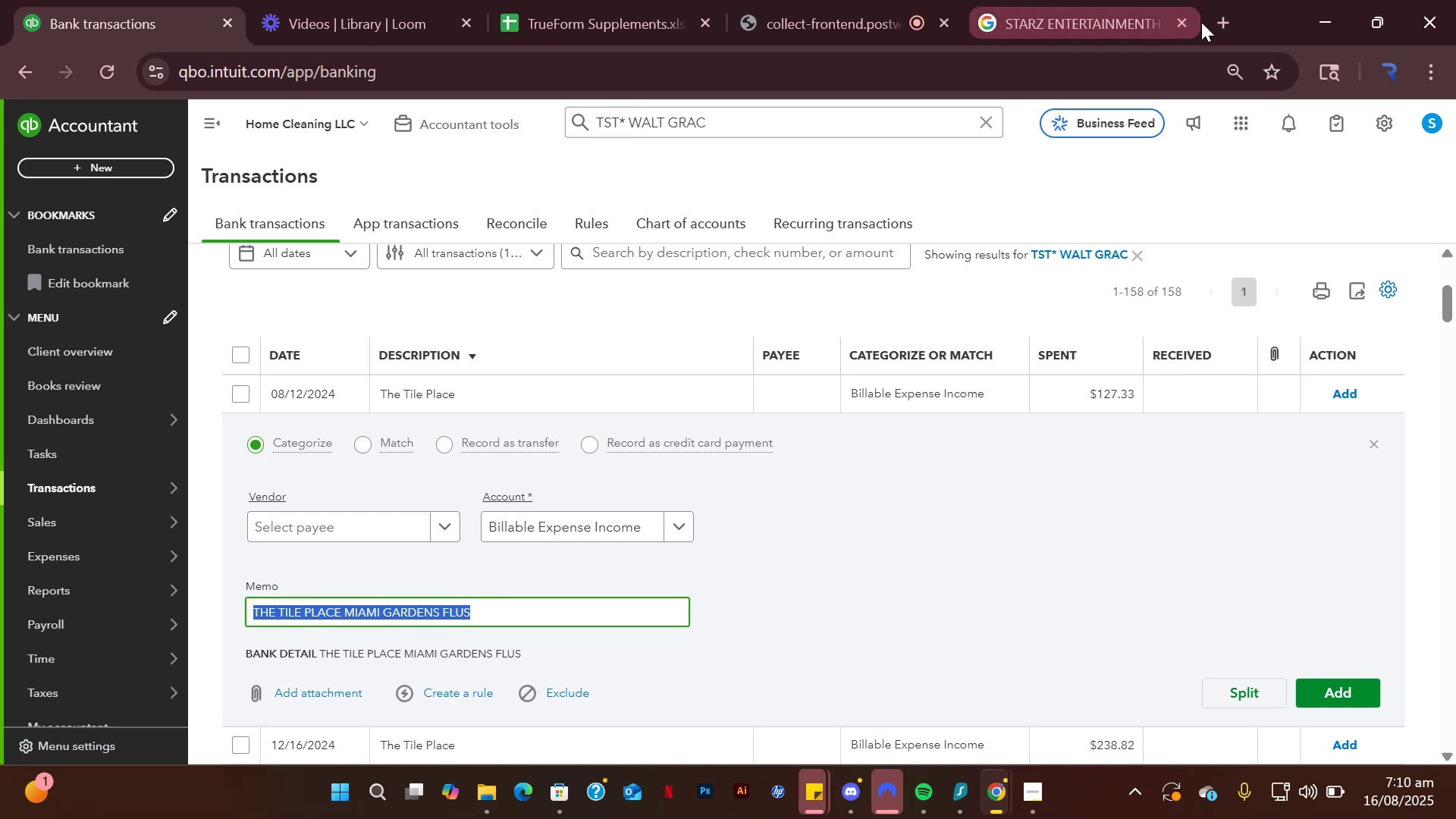 
left_click([1219, 19])
 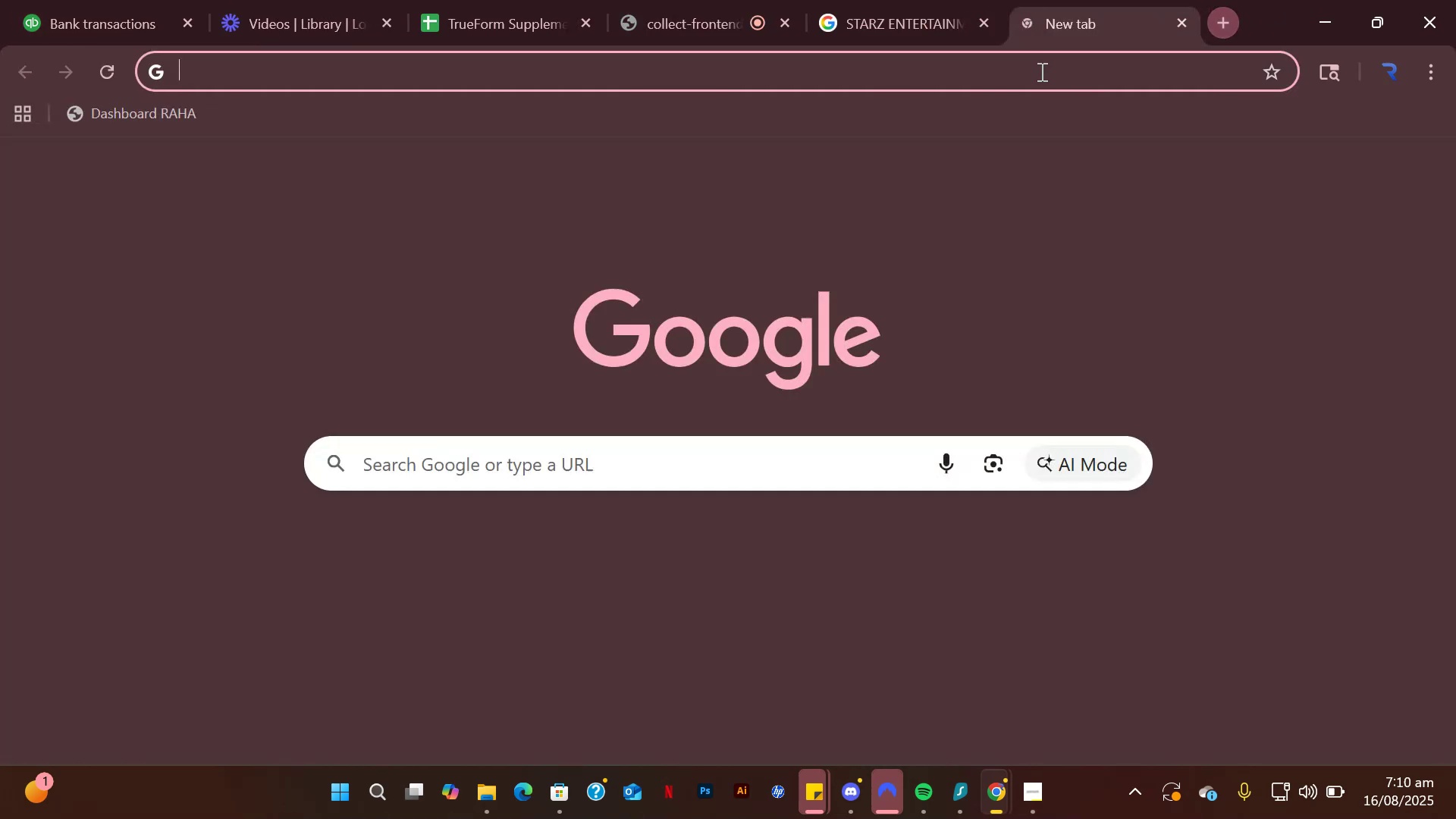 
left_click([1040, 71])
 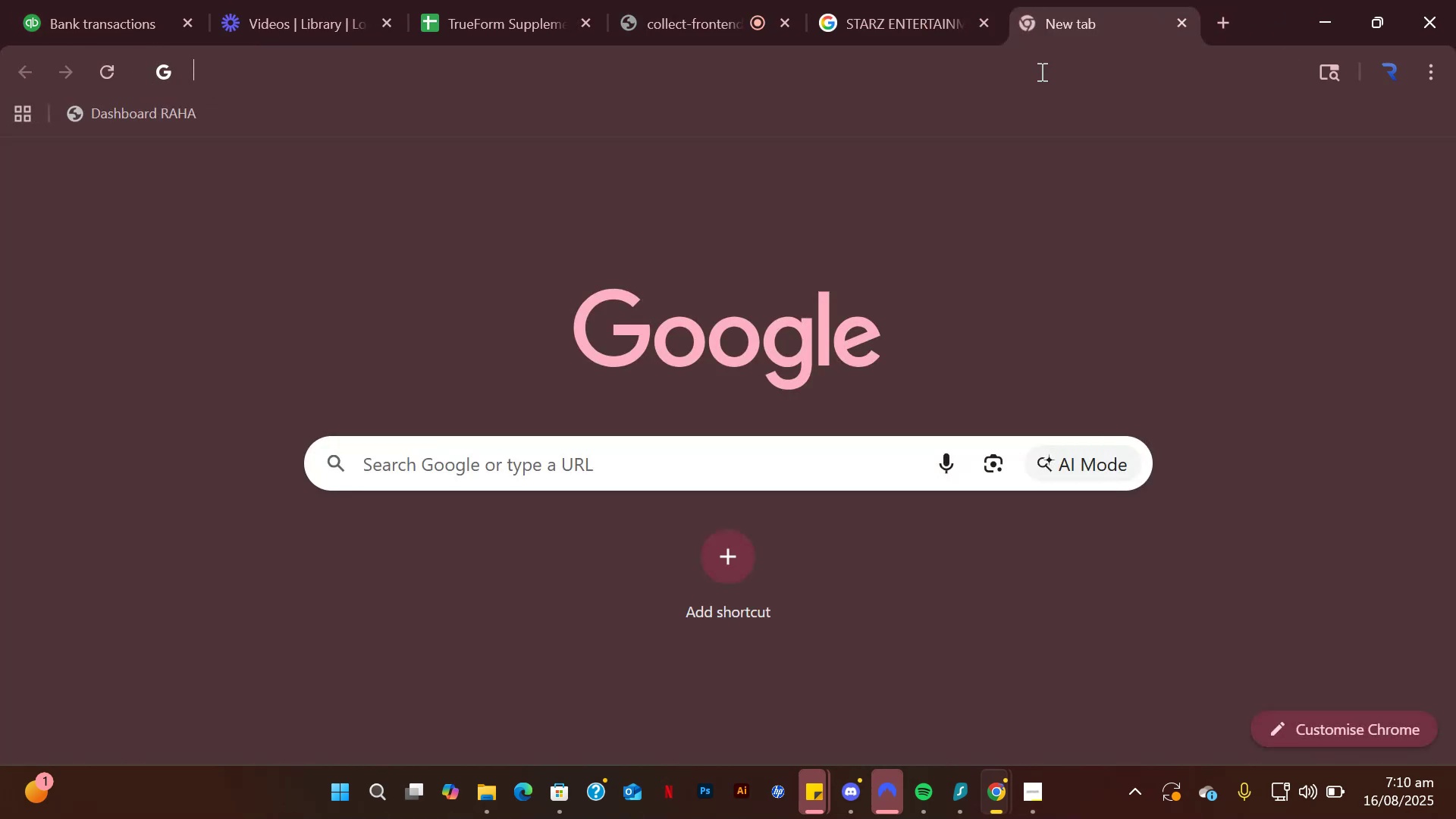 
key(Control+V)
 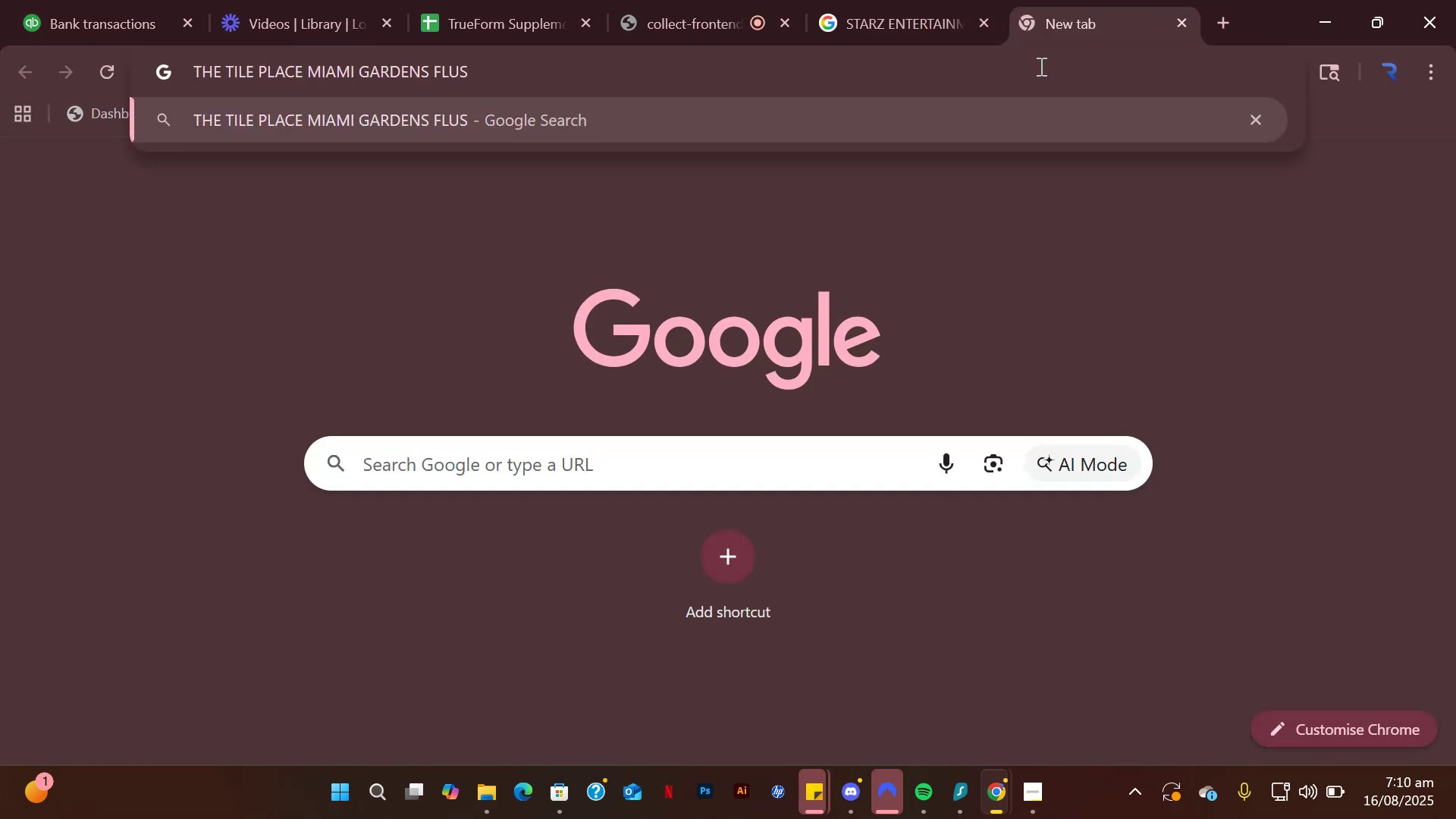 
key(Enter)
 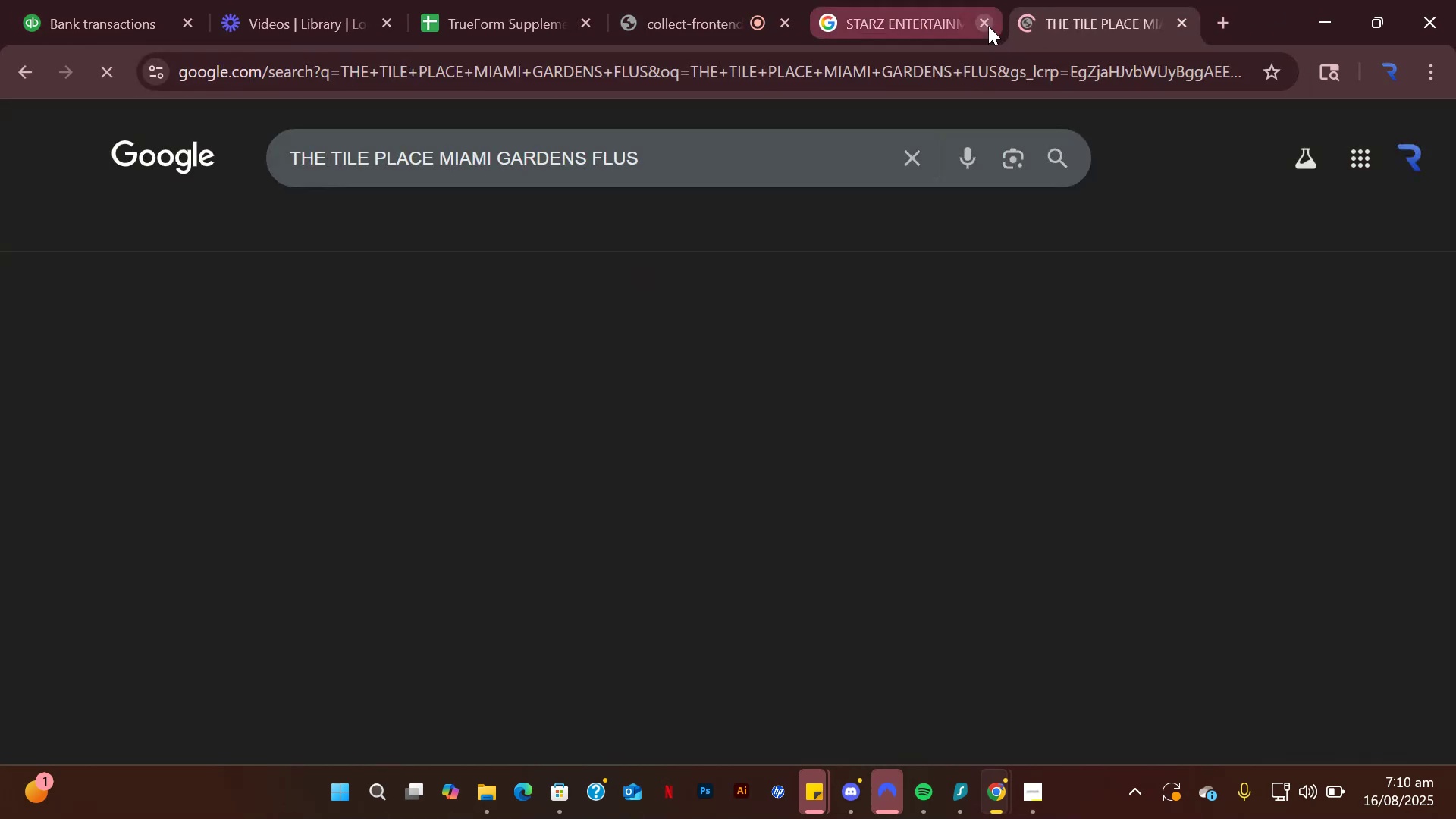 
left_click([986, 24])
 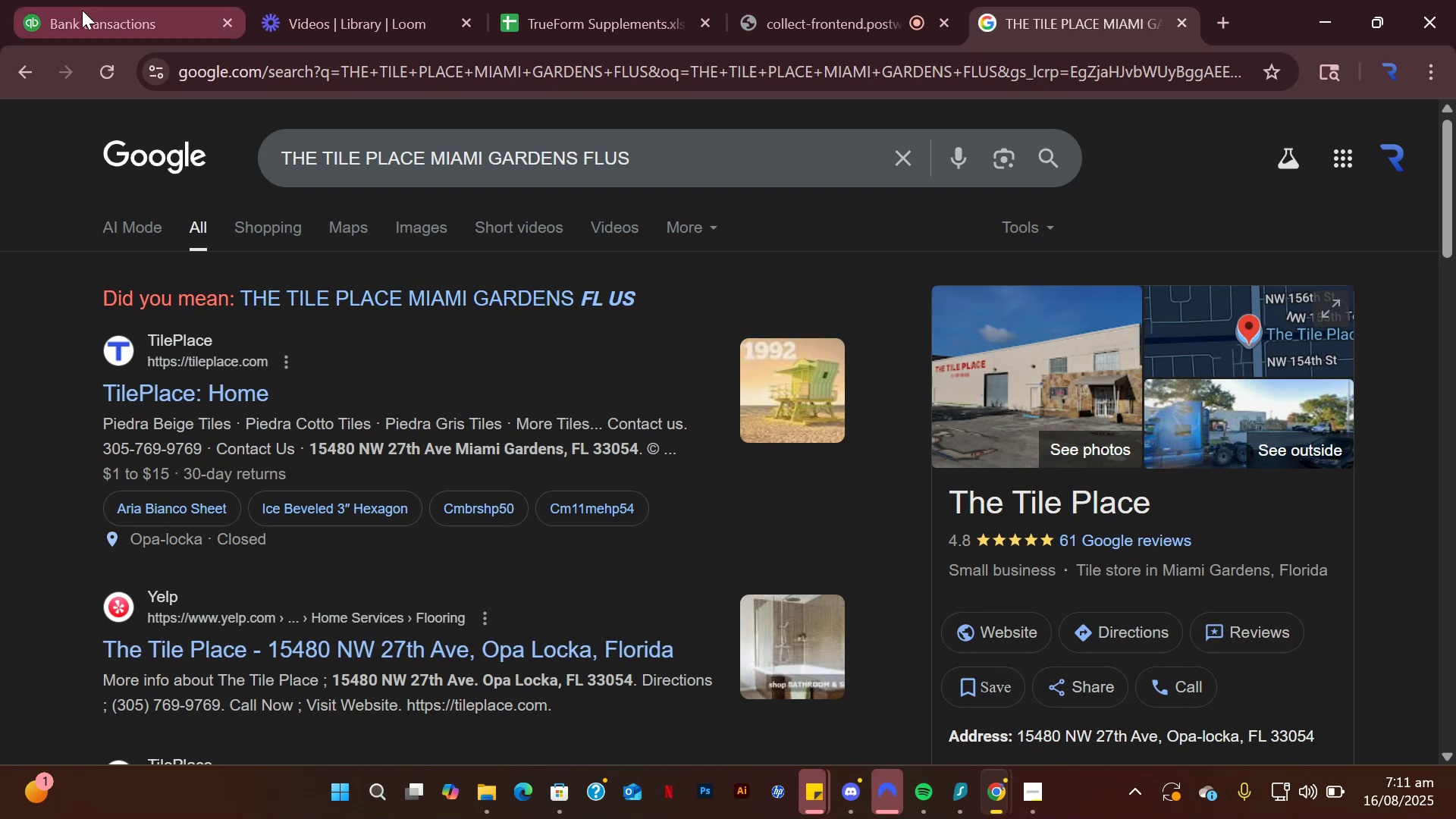 
wait(5.66)
 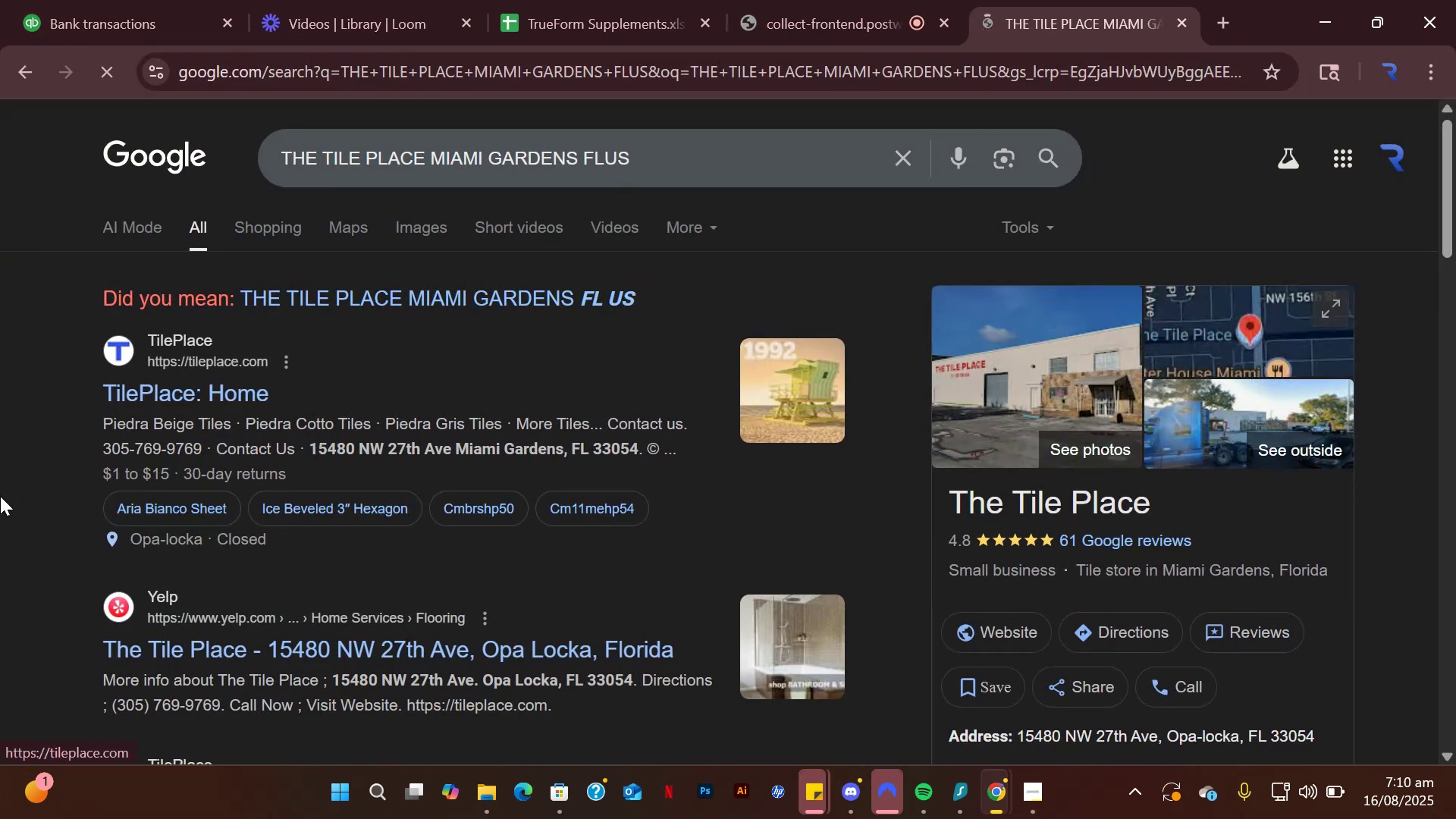 
left_click([82, 10])
 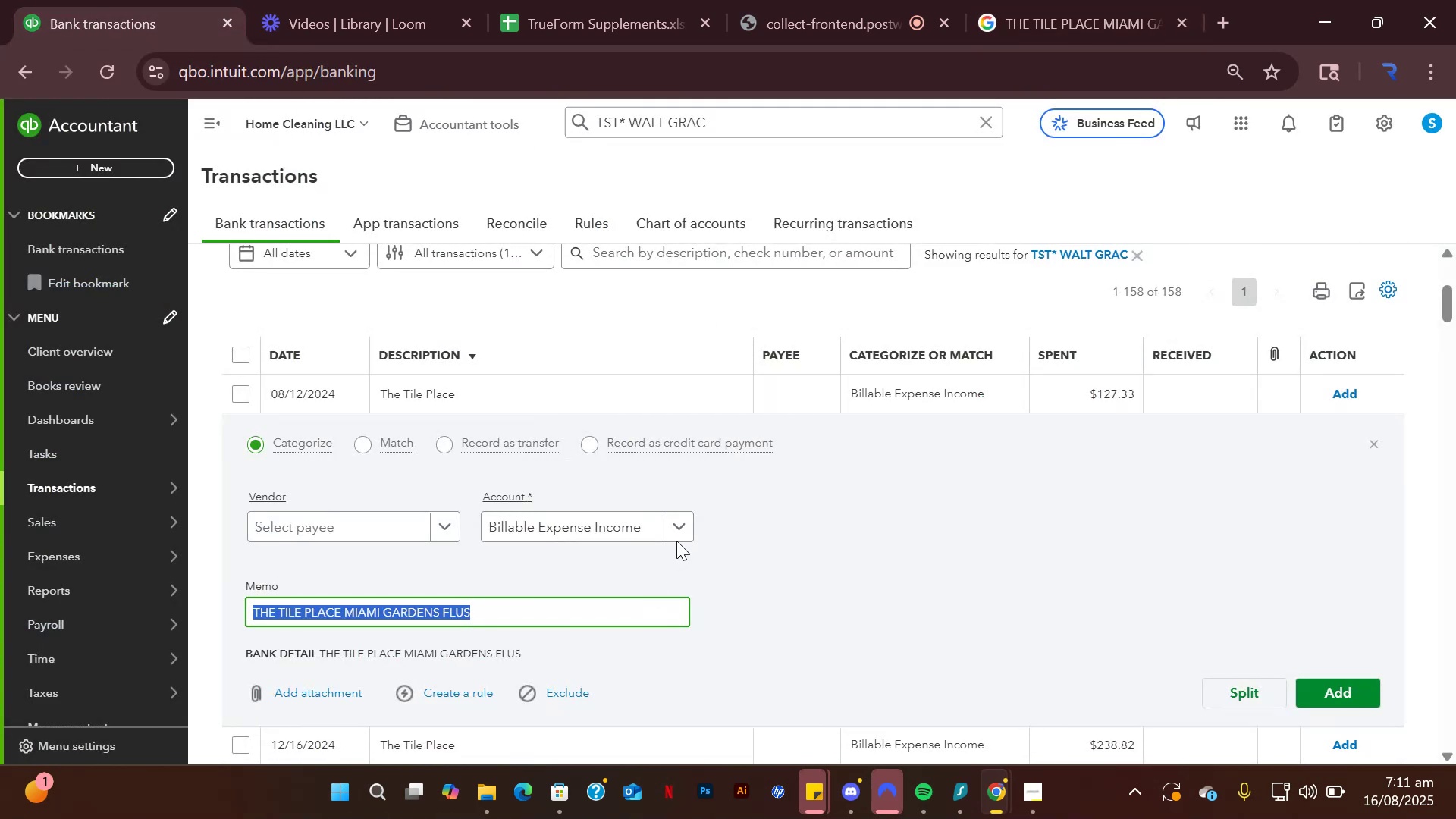 
left_click([686, 528])
 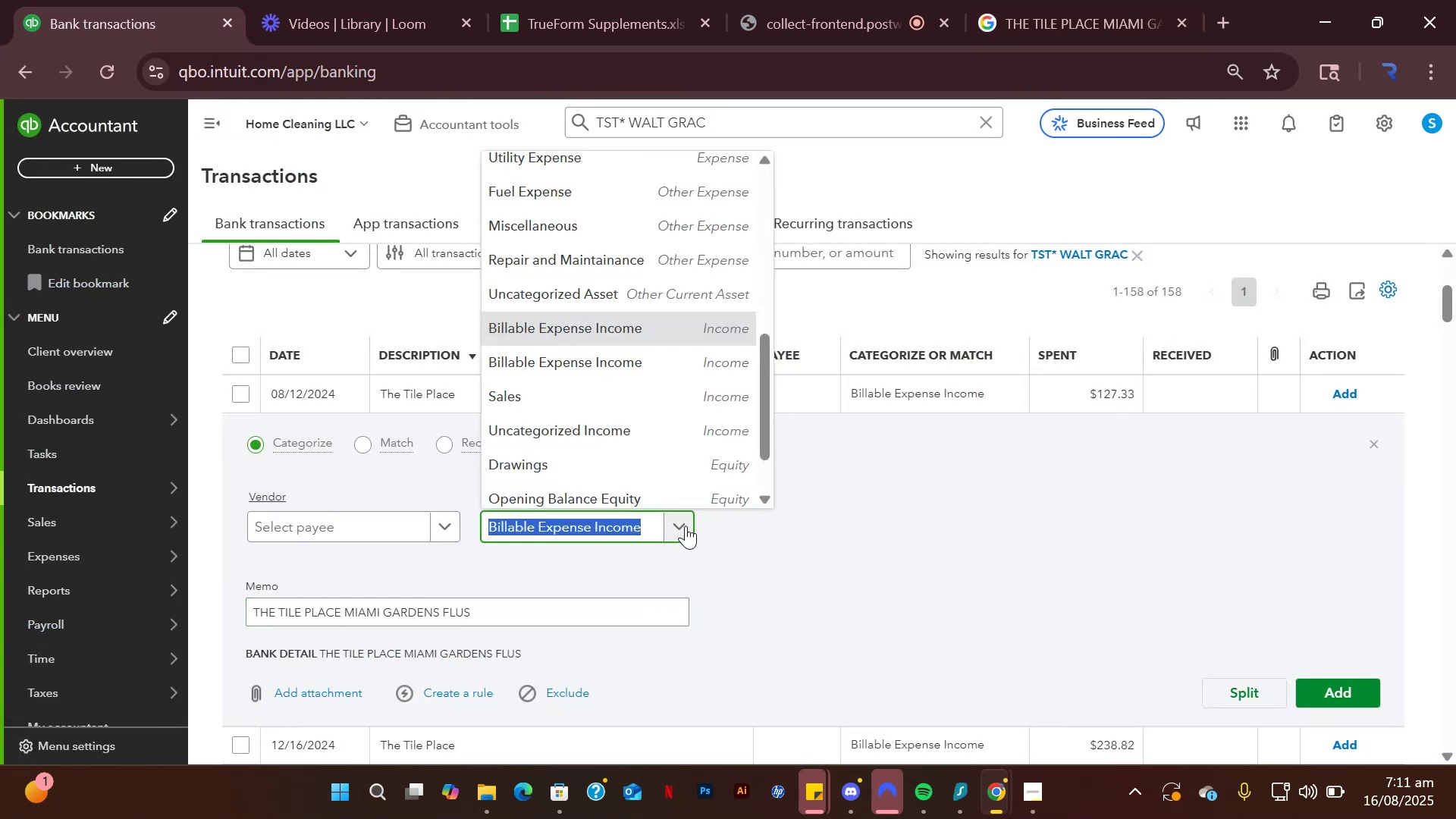 
type(admin)
 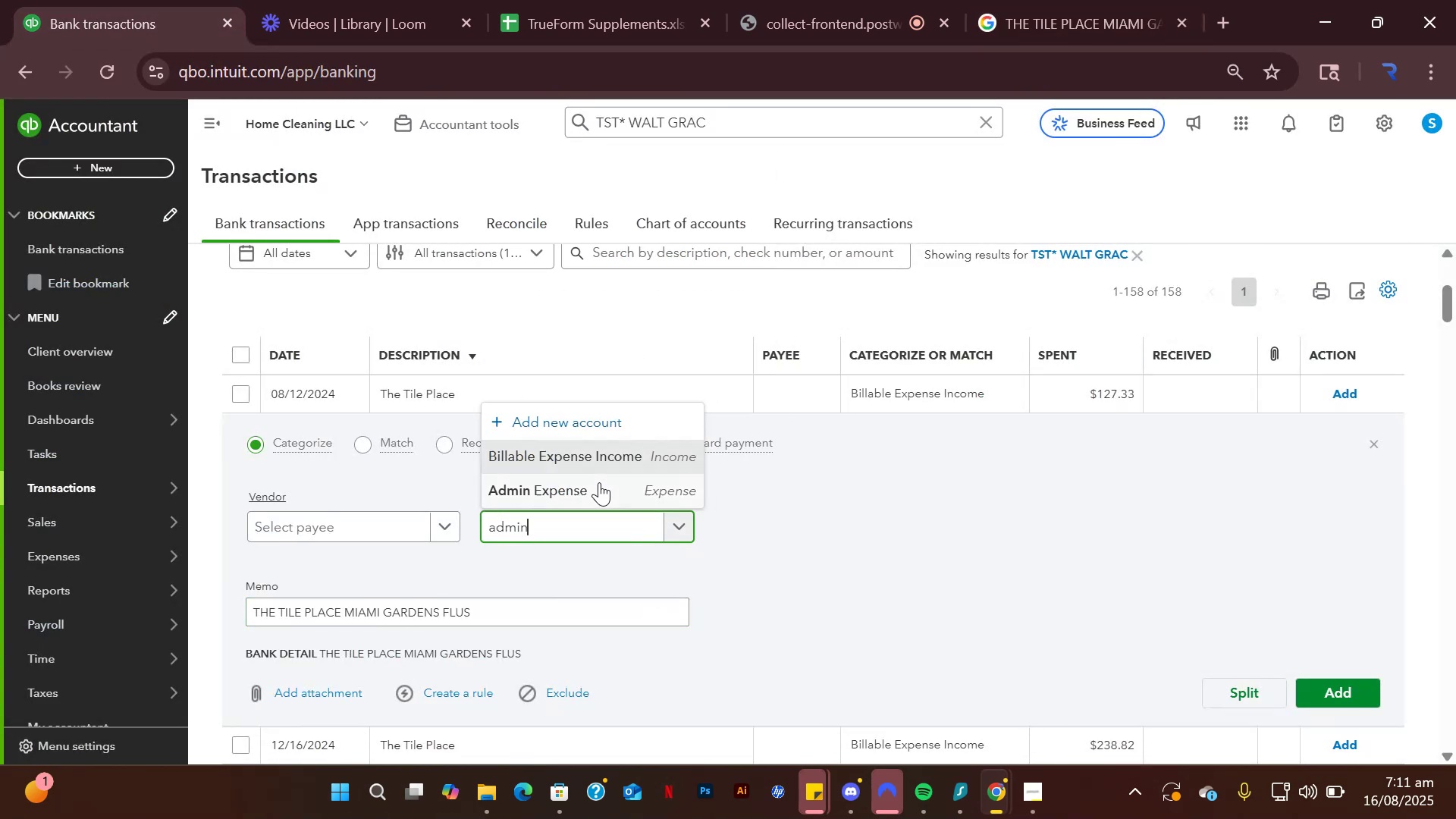 
left_click([593, 488])
 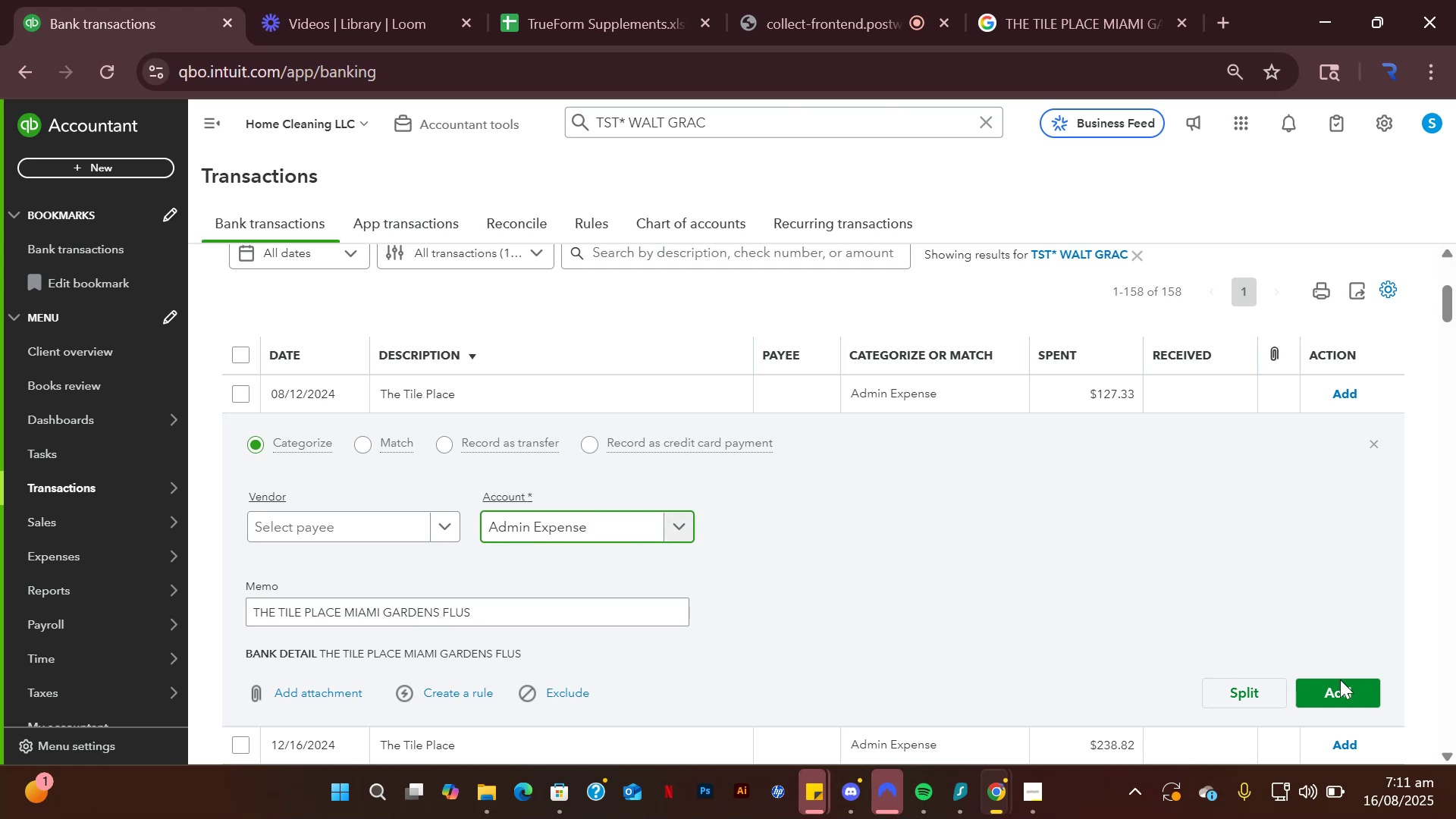 
left_click([1337, 691])
 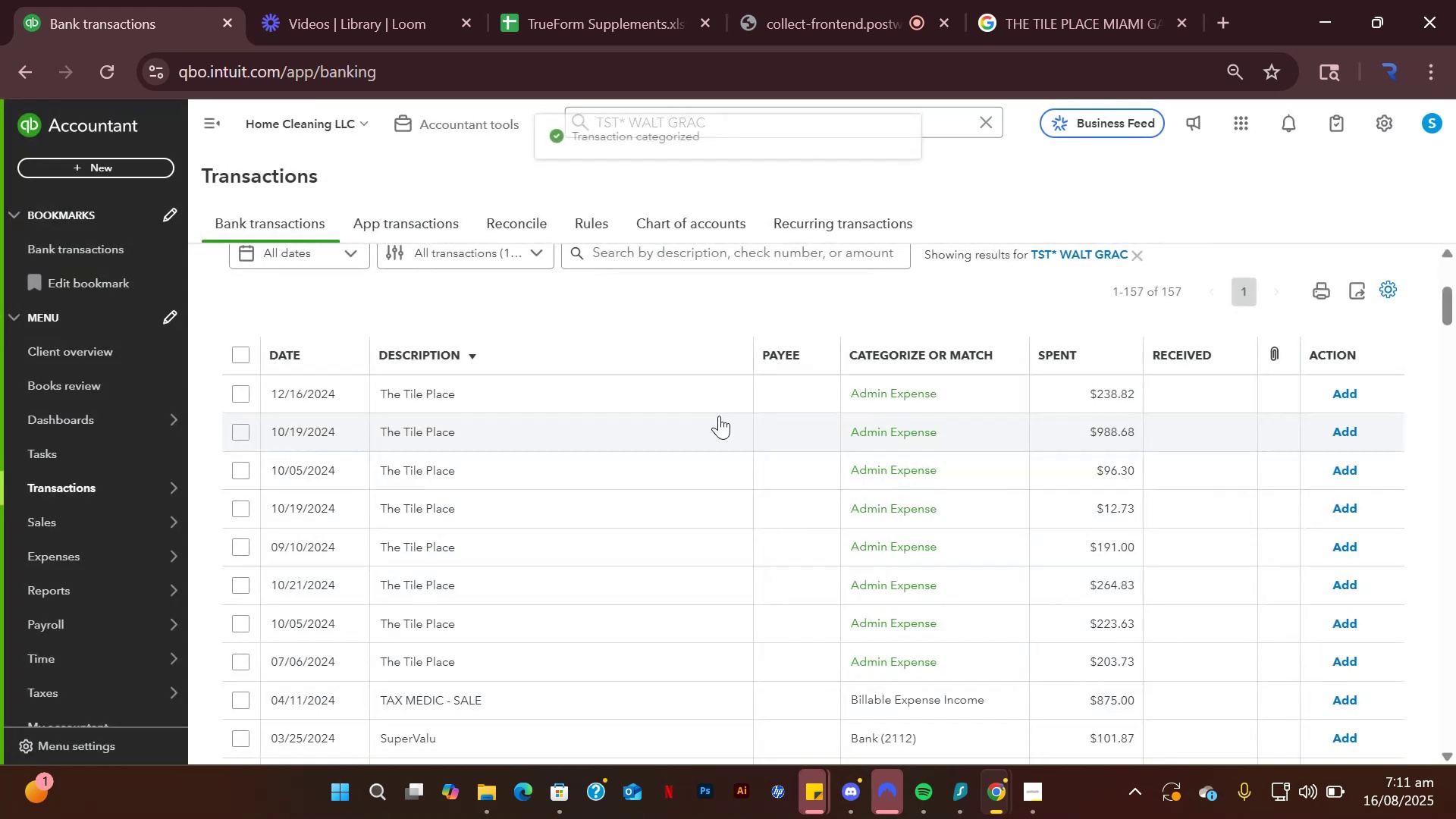 
left_click([642, 378])
 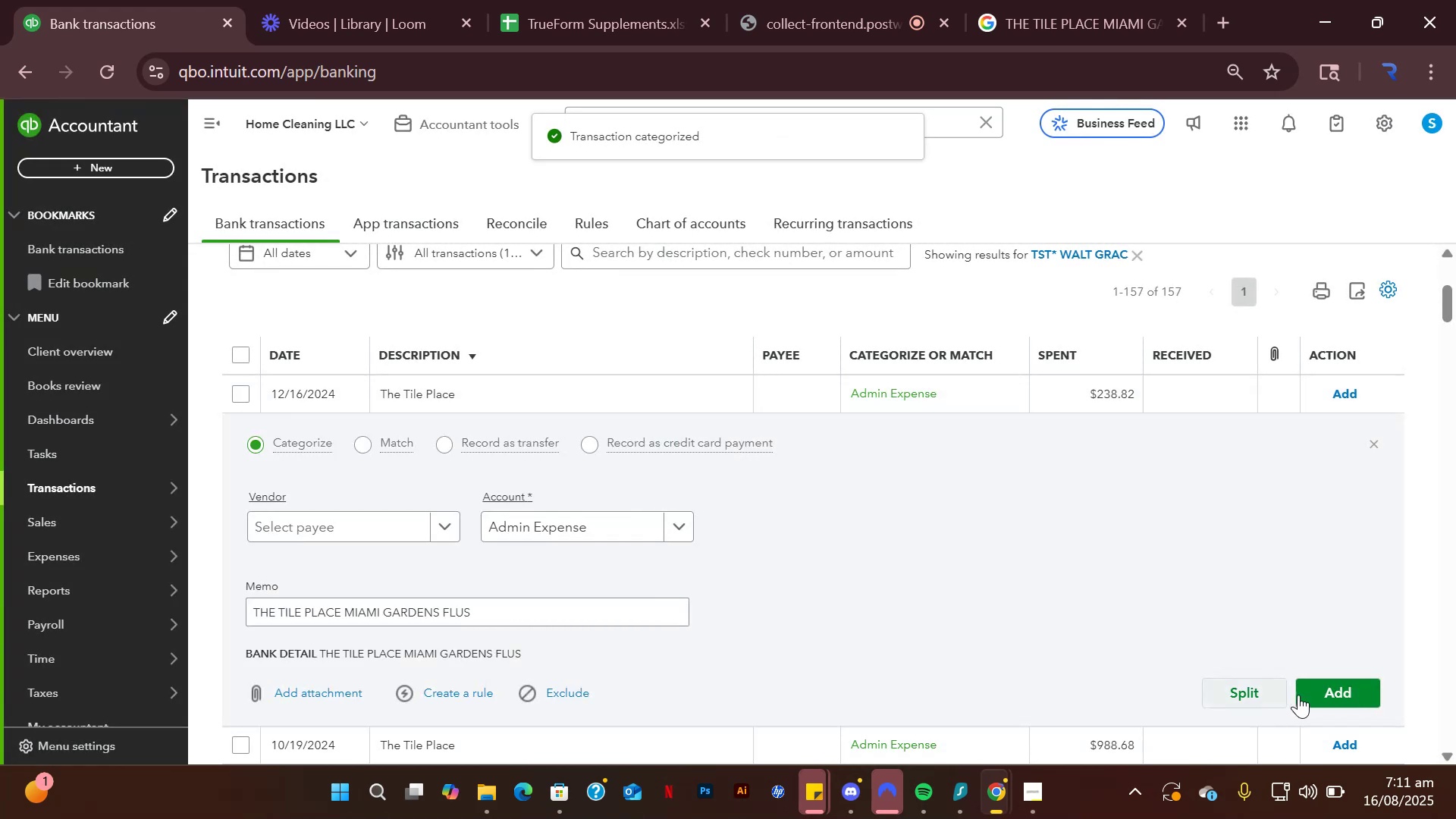 
left_click([1337, 684])
 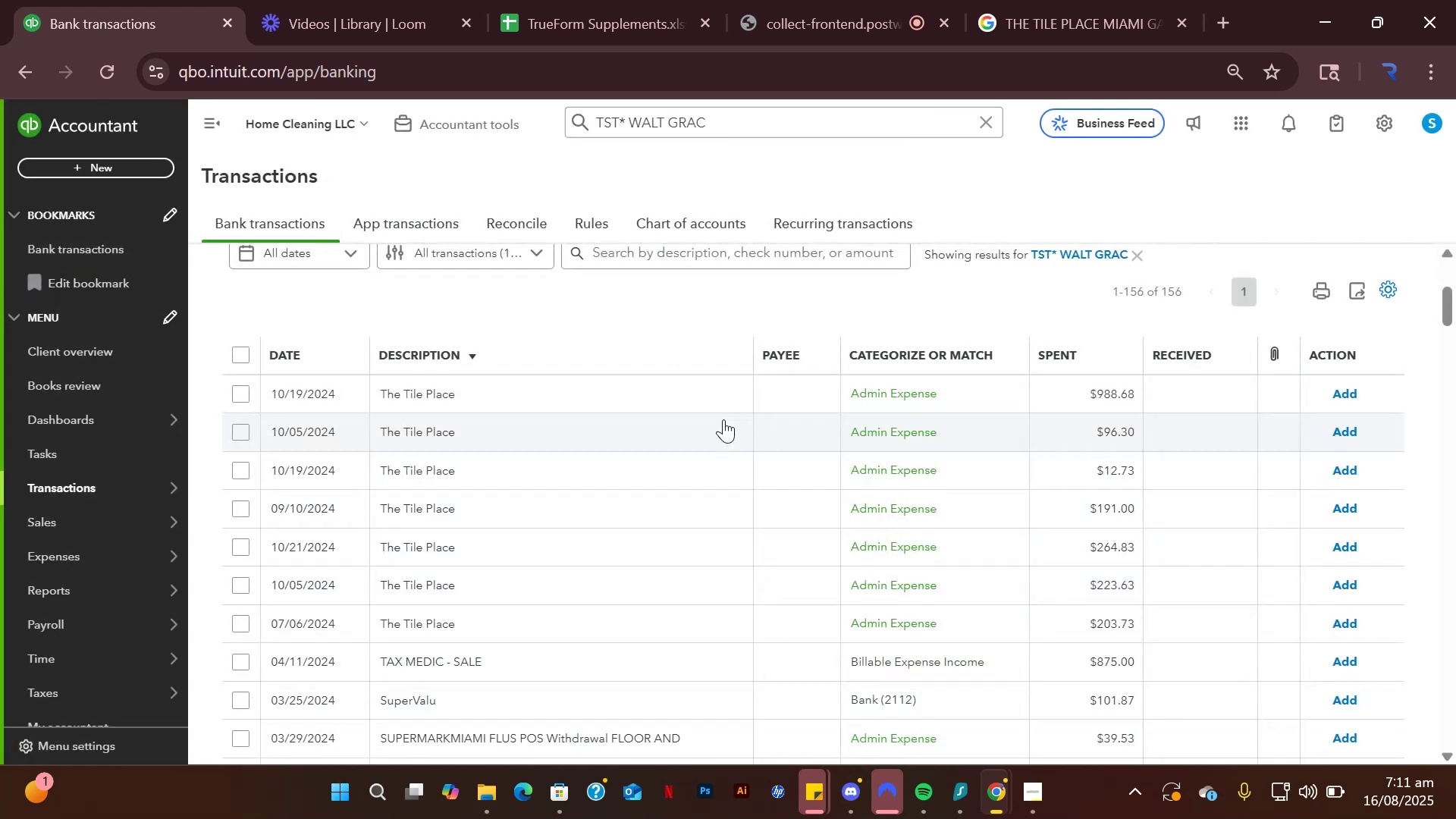 
left_click([721, 388])
 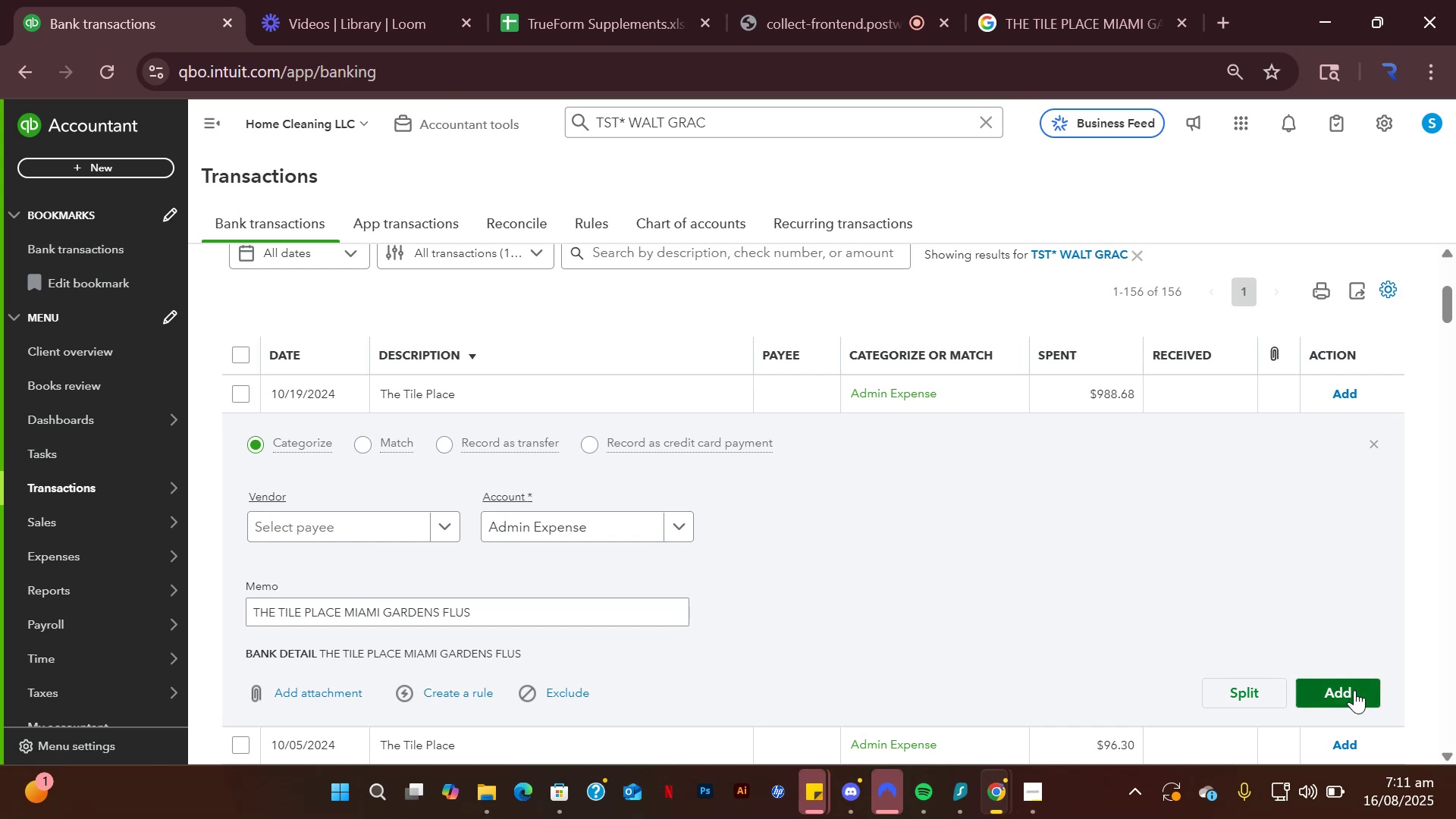 
left_click([1354, 690])
 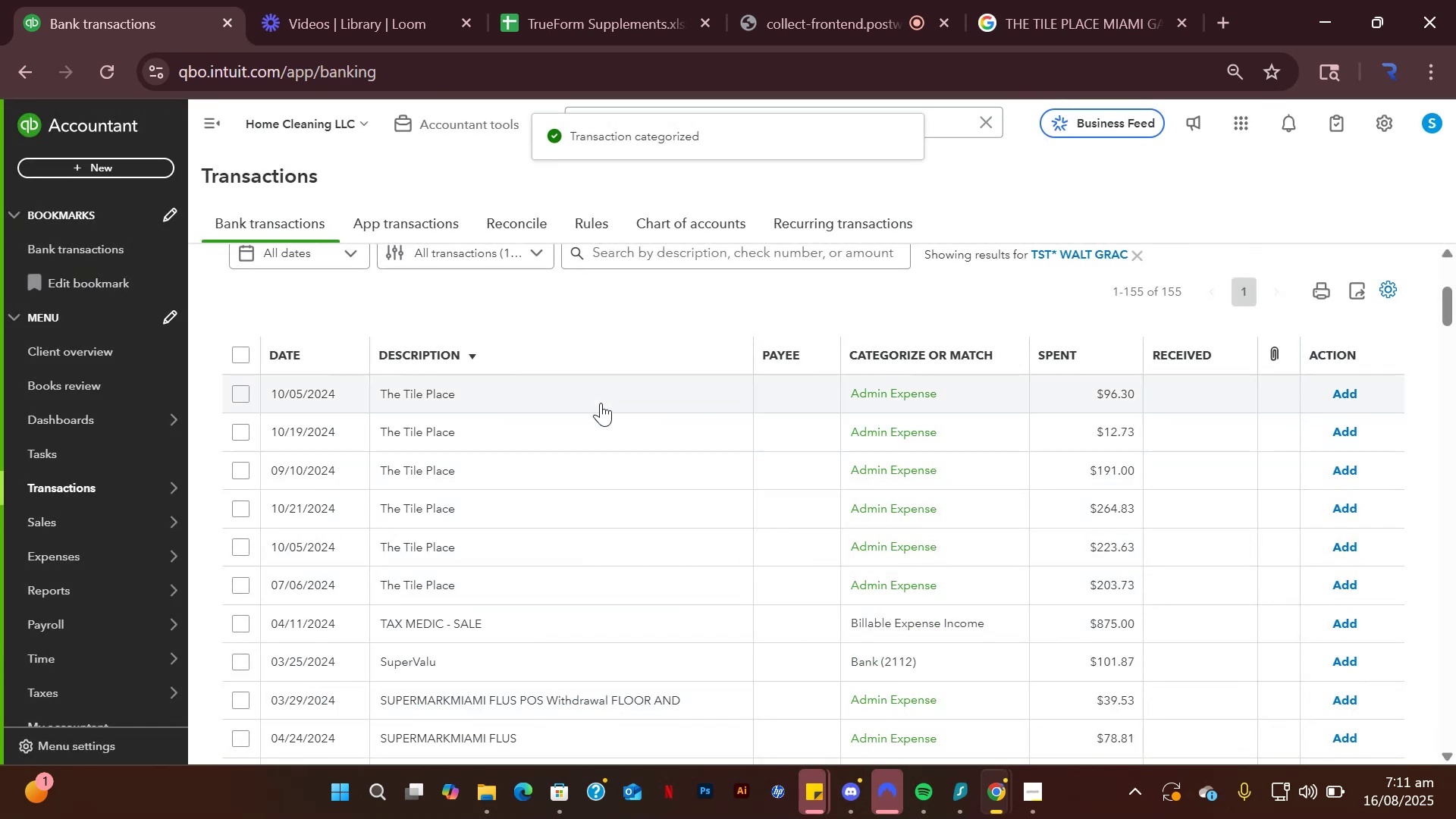 
left_click([601, 398])
 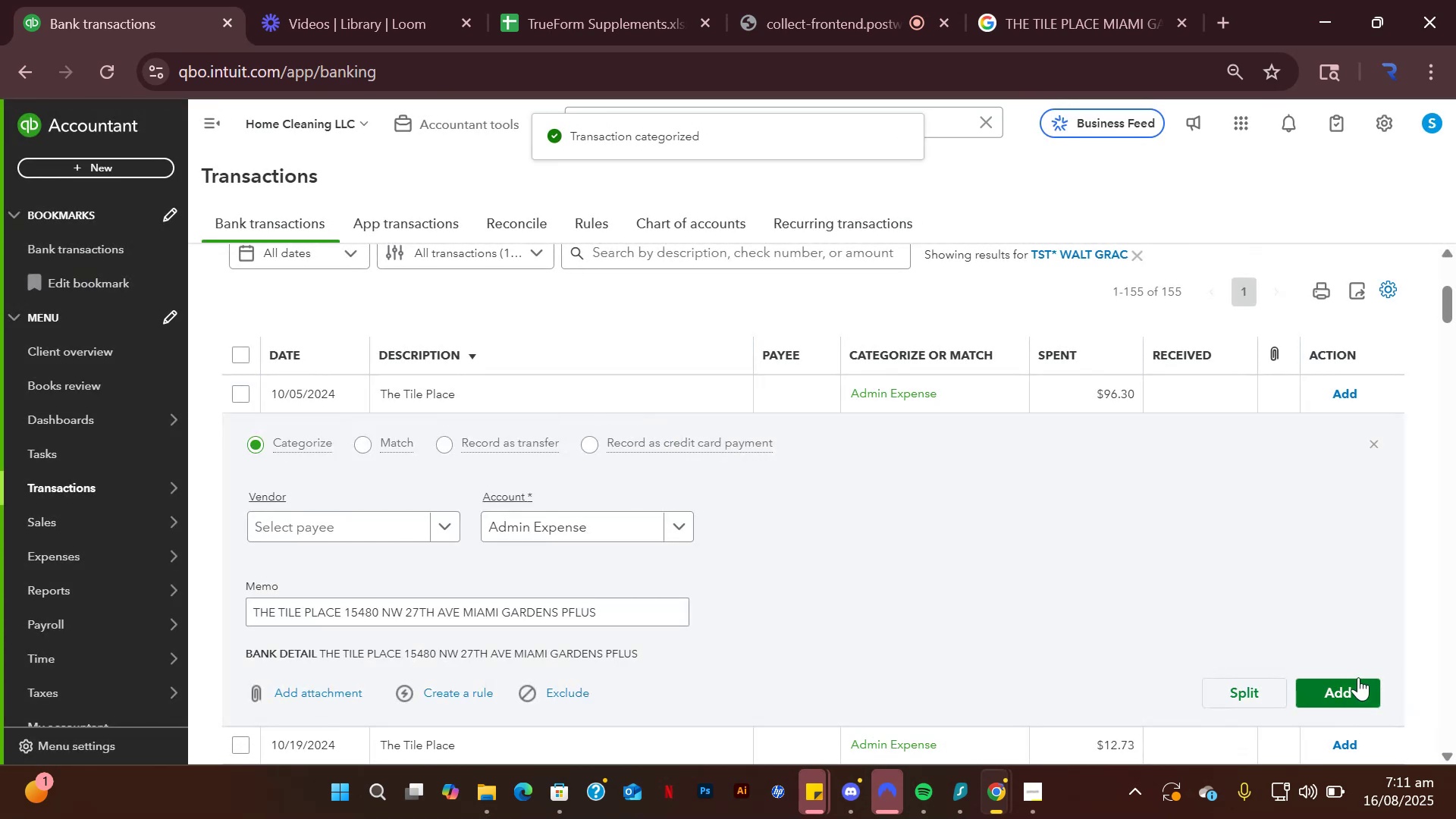 
left_click([1357, 677])
 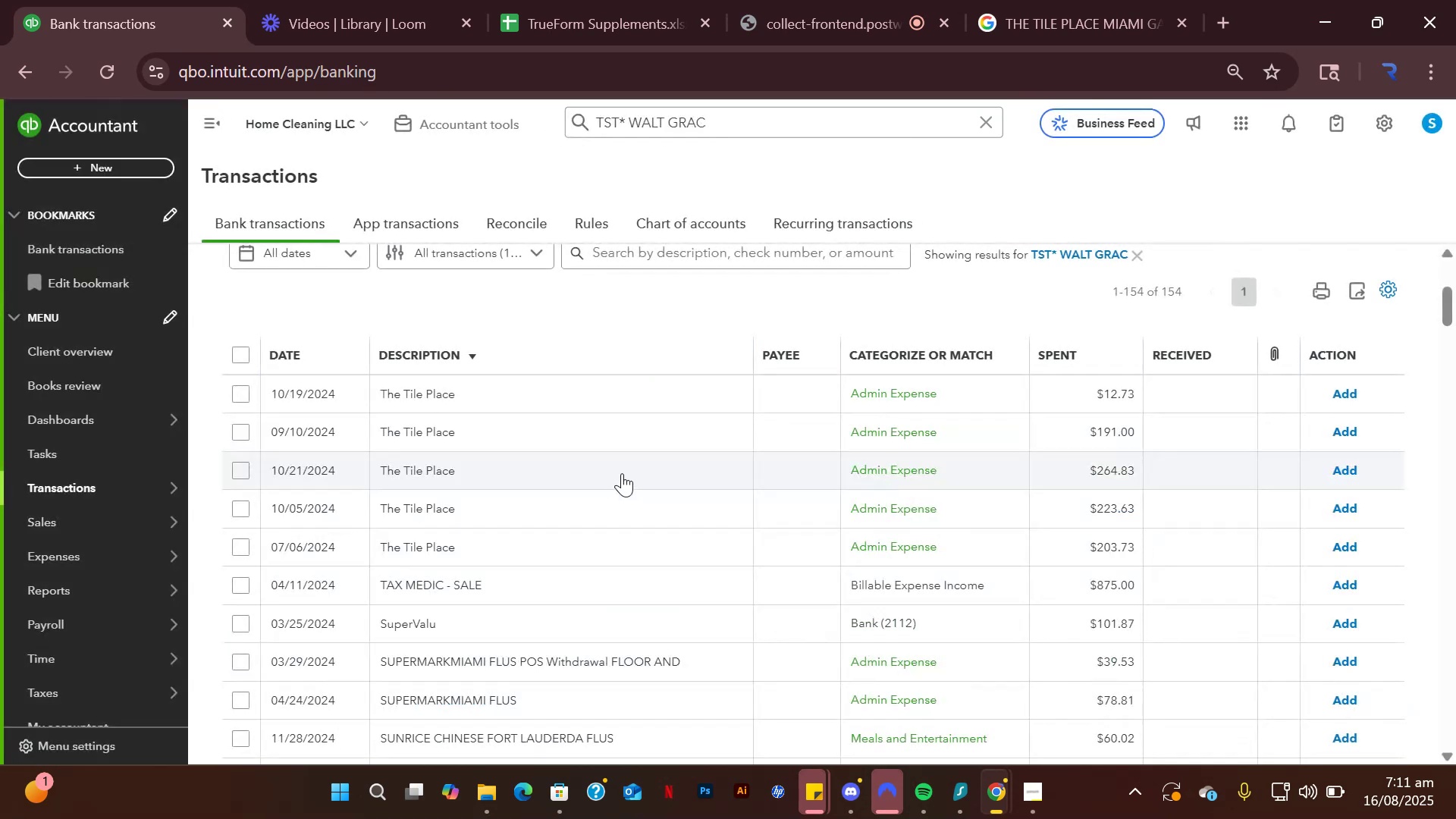 
left_click([614, 391])
 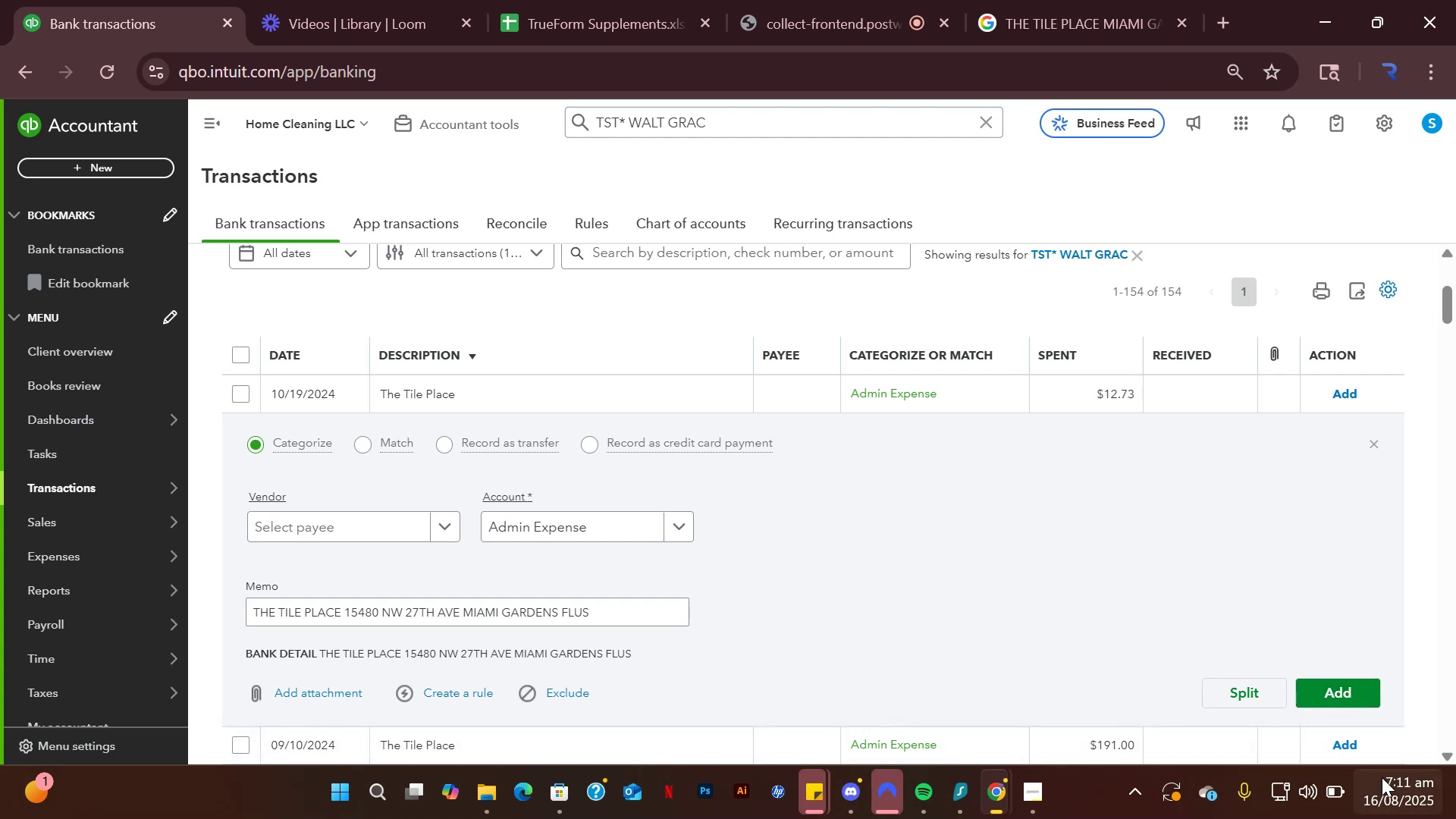 
left_click([1338, 686])
 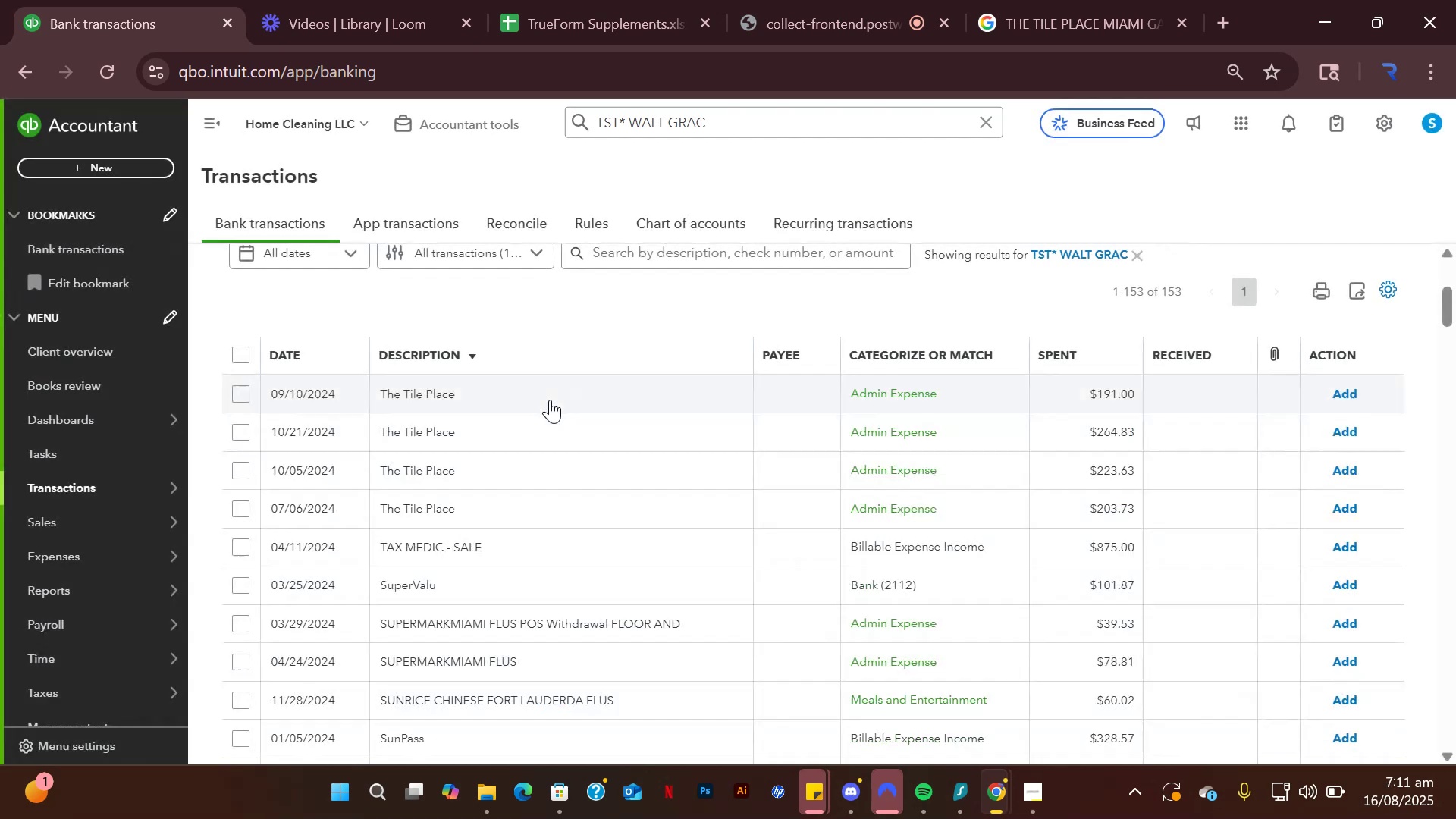 
left_click([550, 400])
 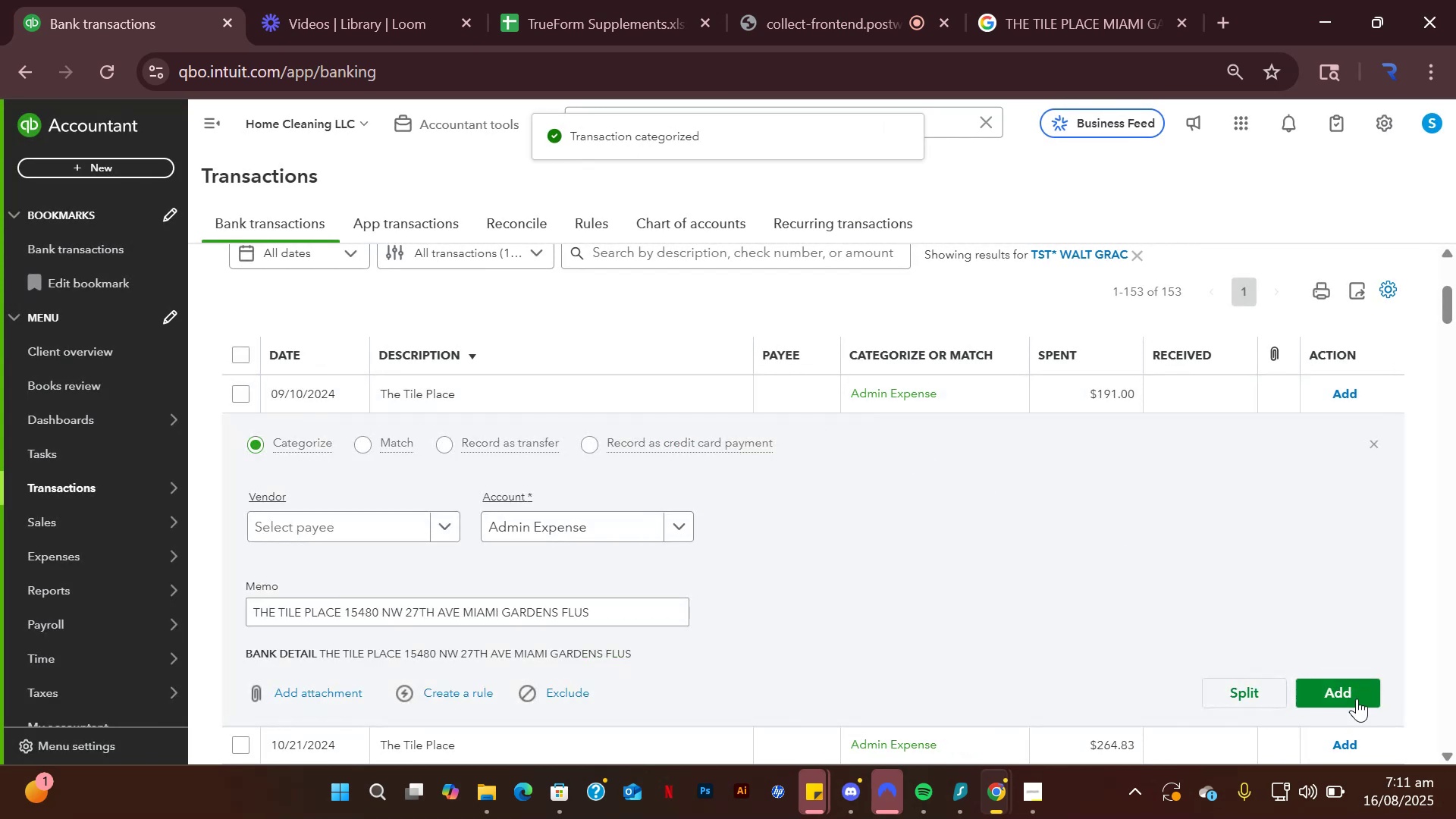 
left_click([1348, 685])
 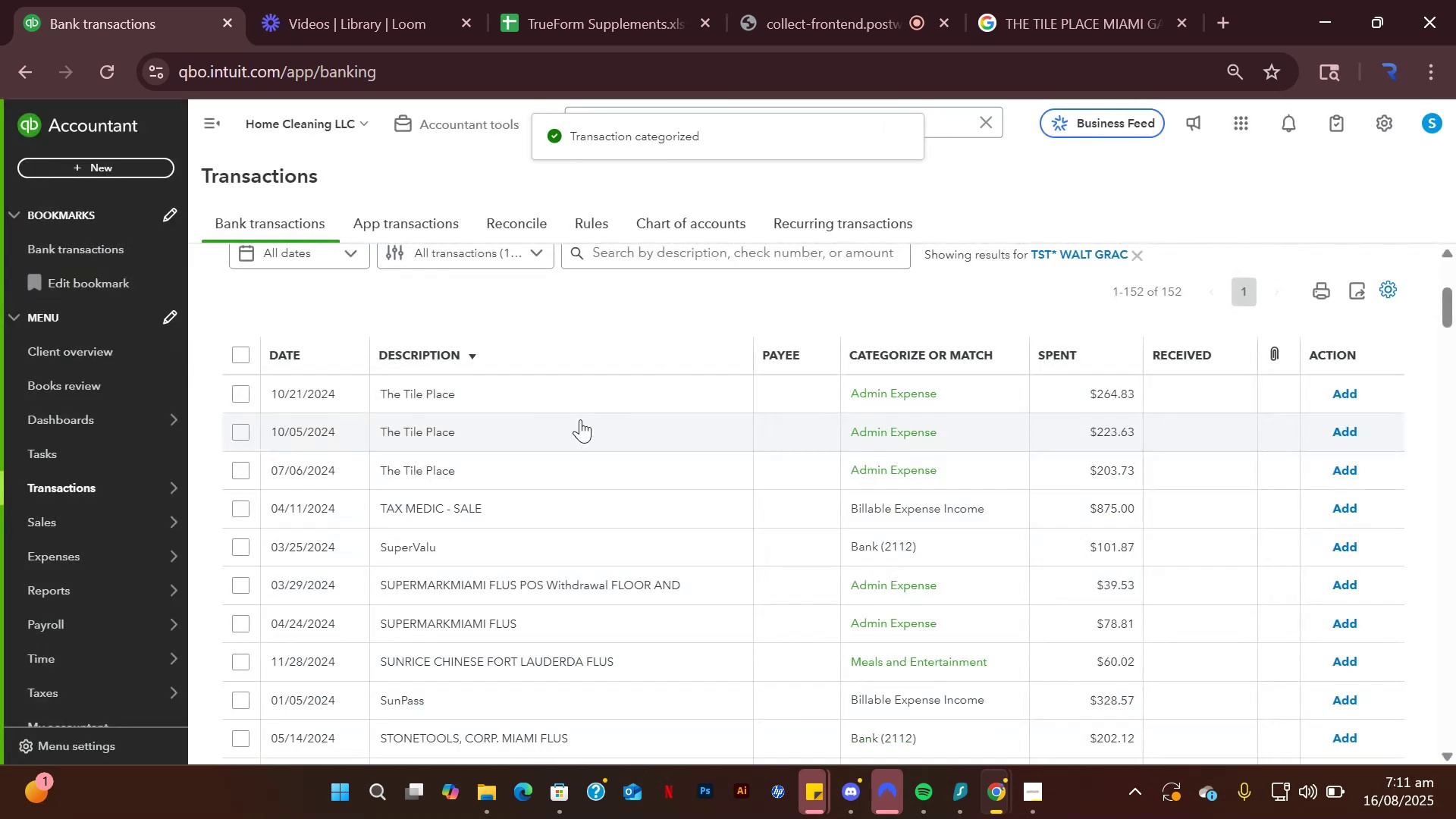 
left_click([565, 394])
 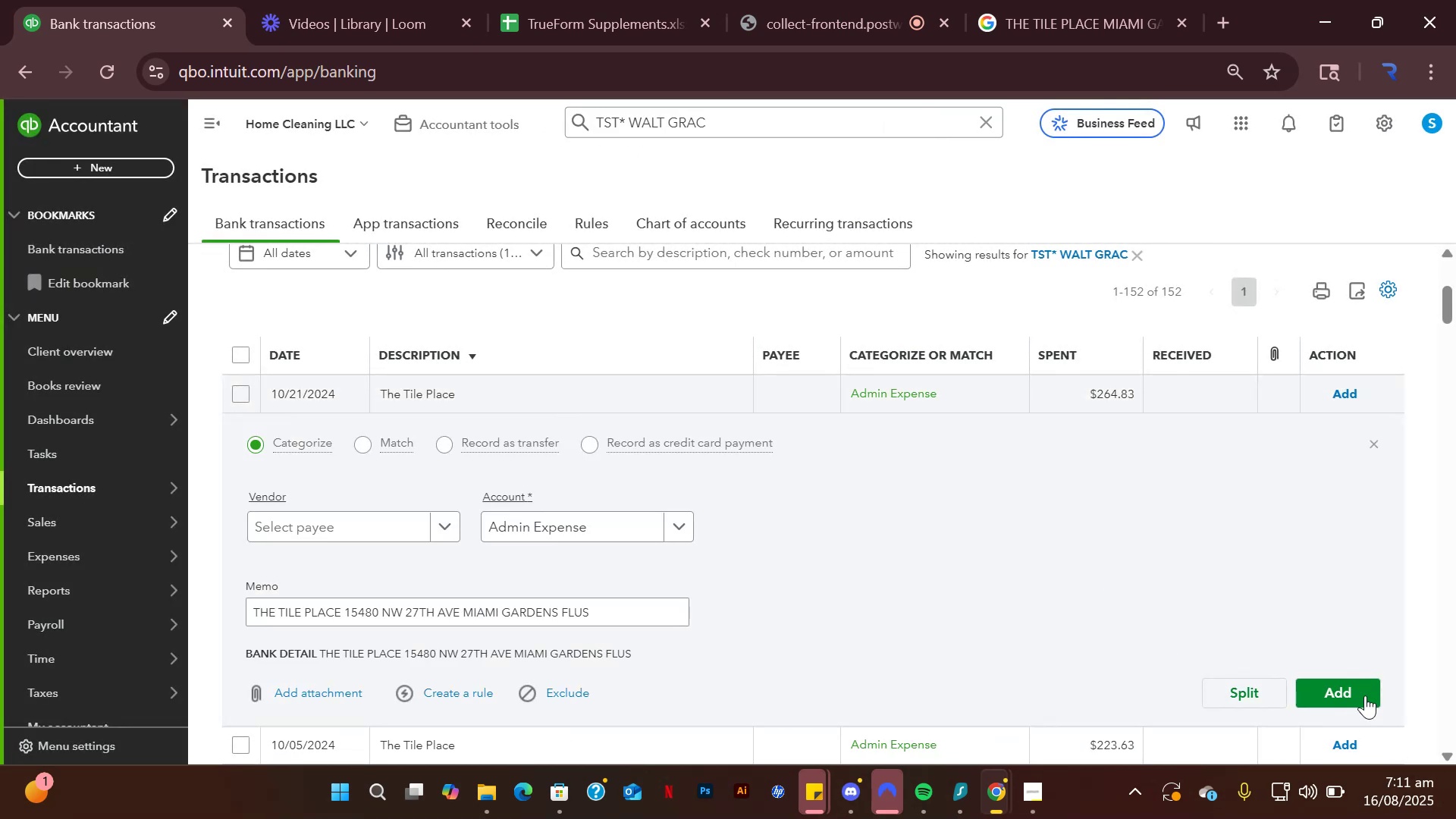 
left_click([1365, 695])
 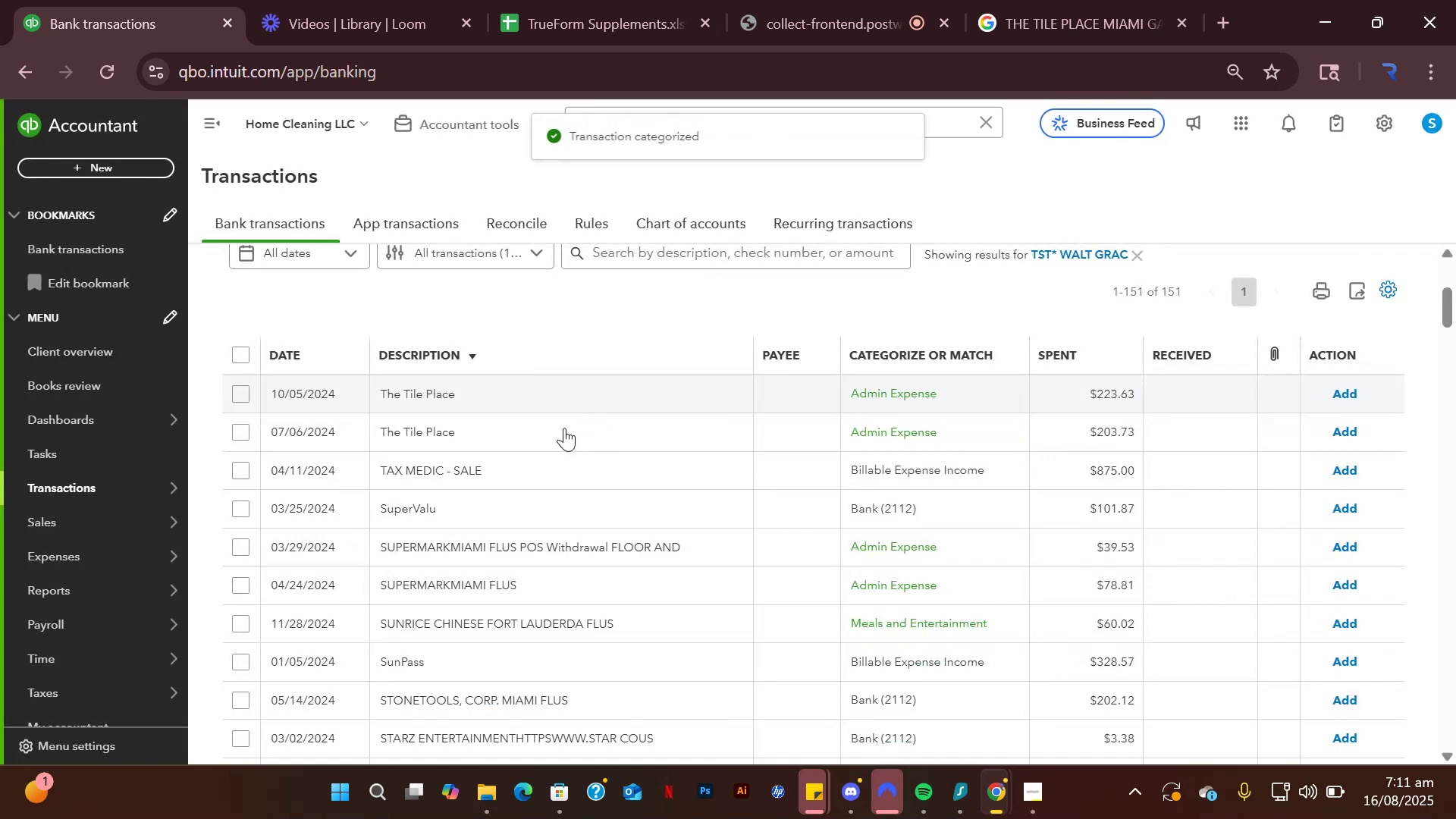 
left_click([553, 400])
 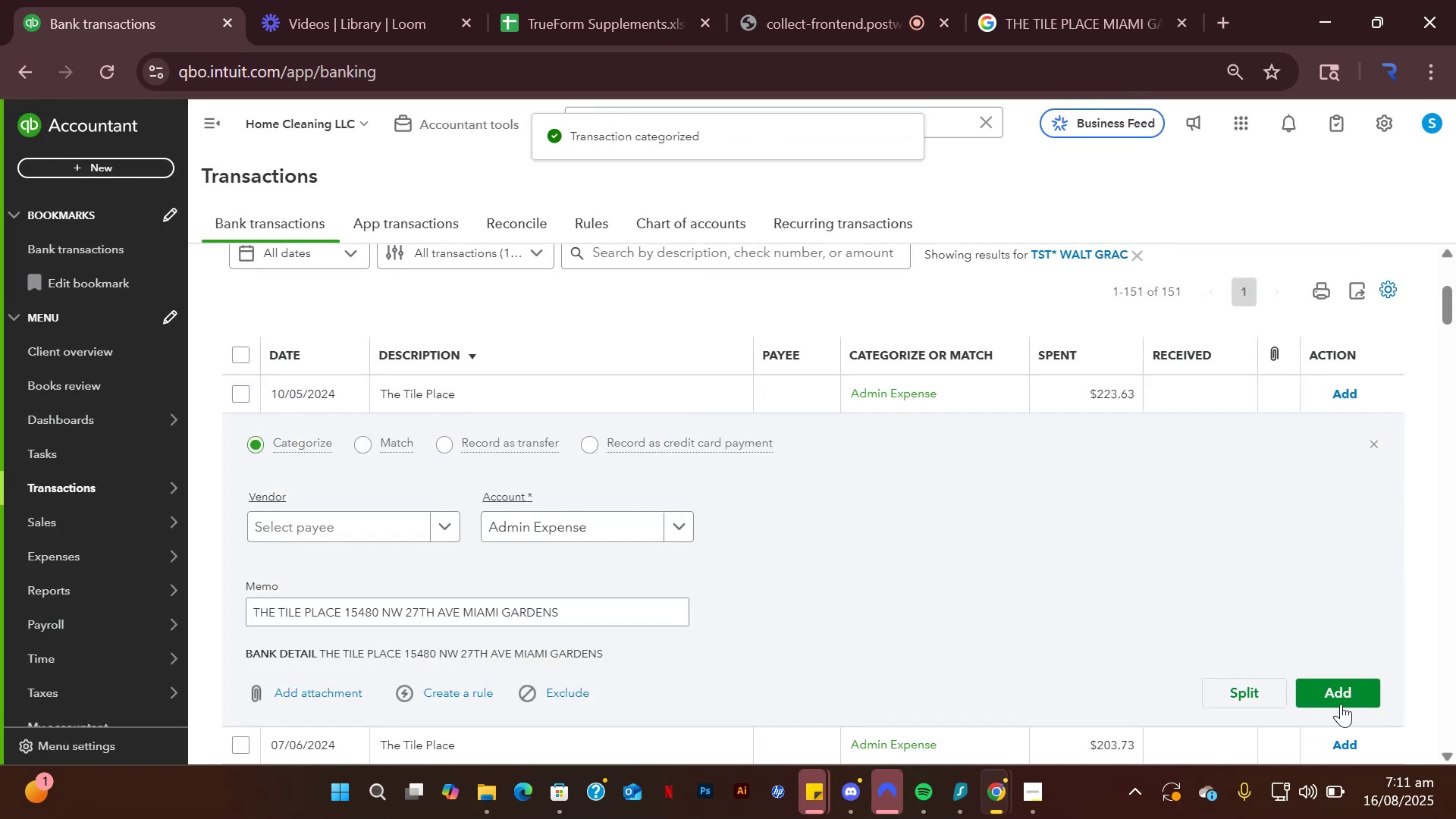 
left_click([1342, 695])
 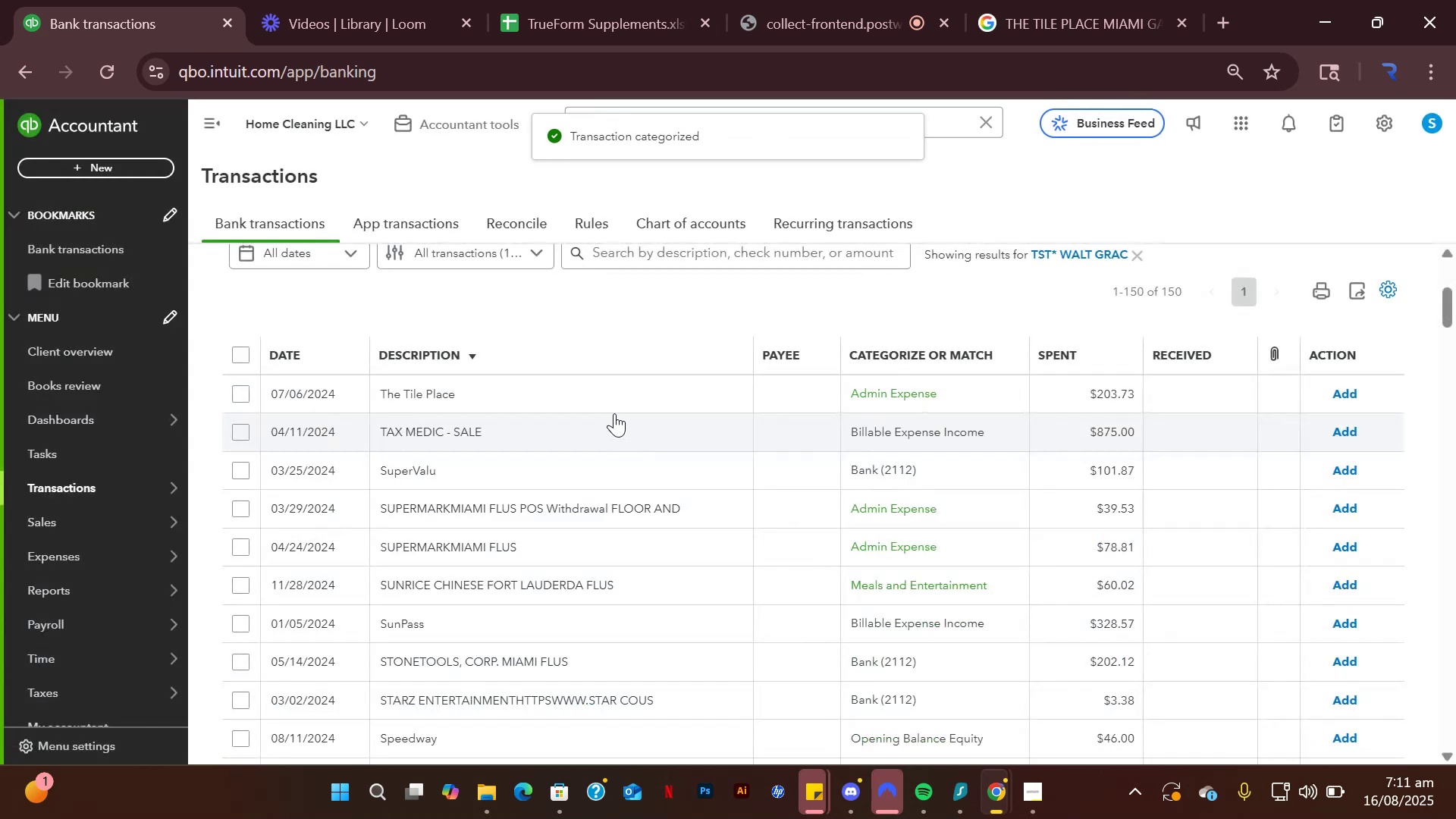 
left_click([610, 389])
 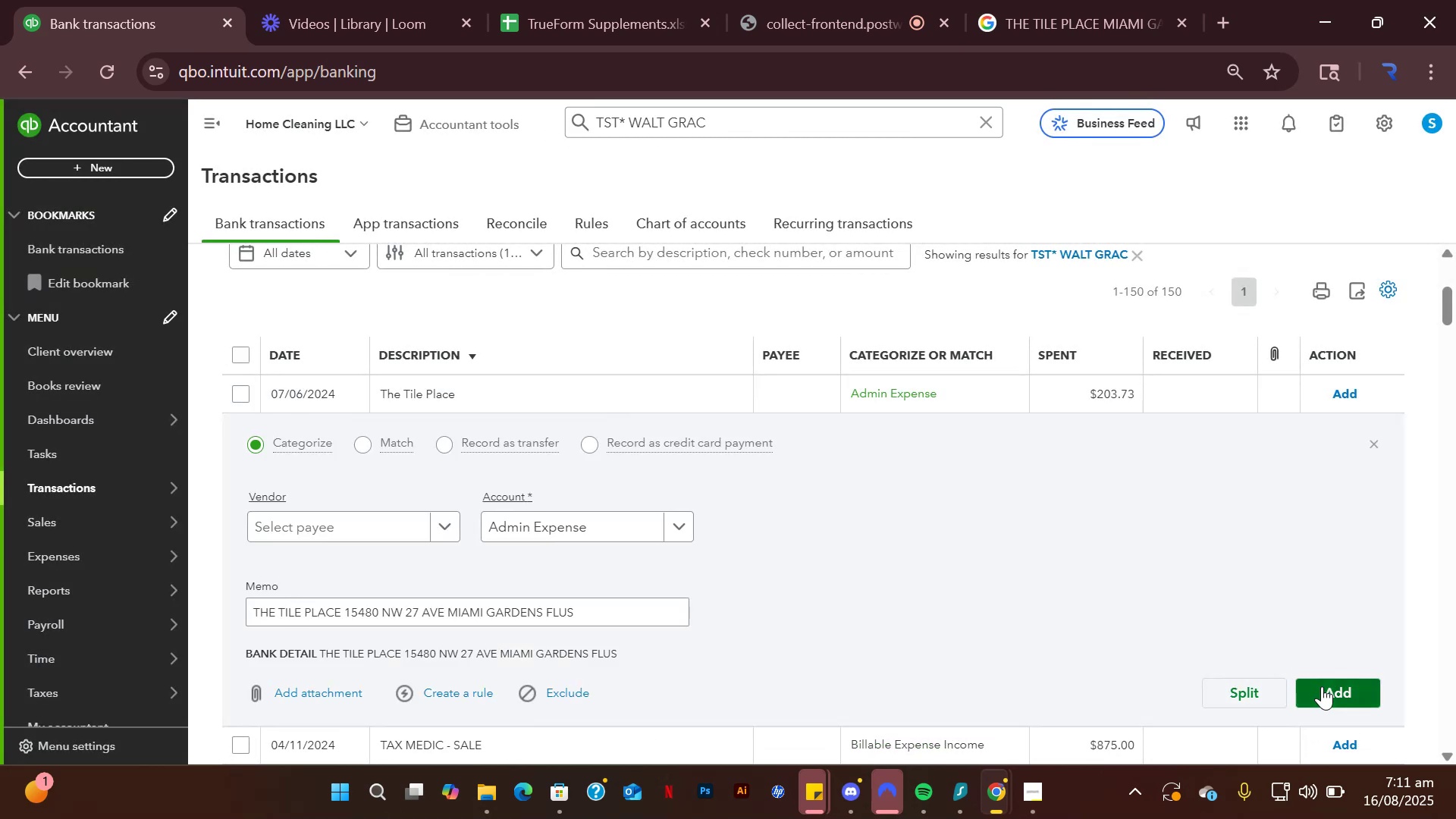 
left_click([1322, 686])
 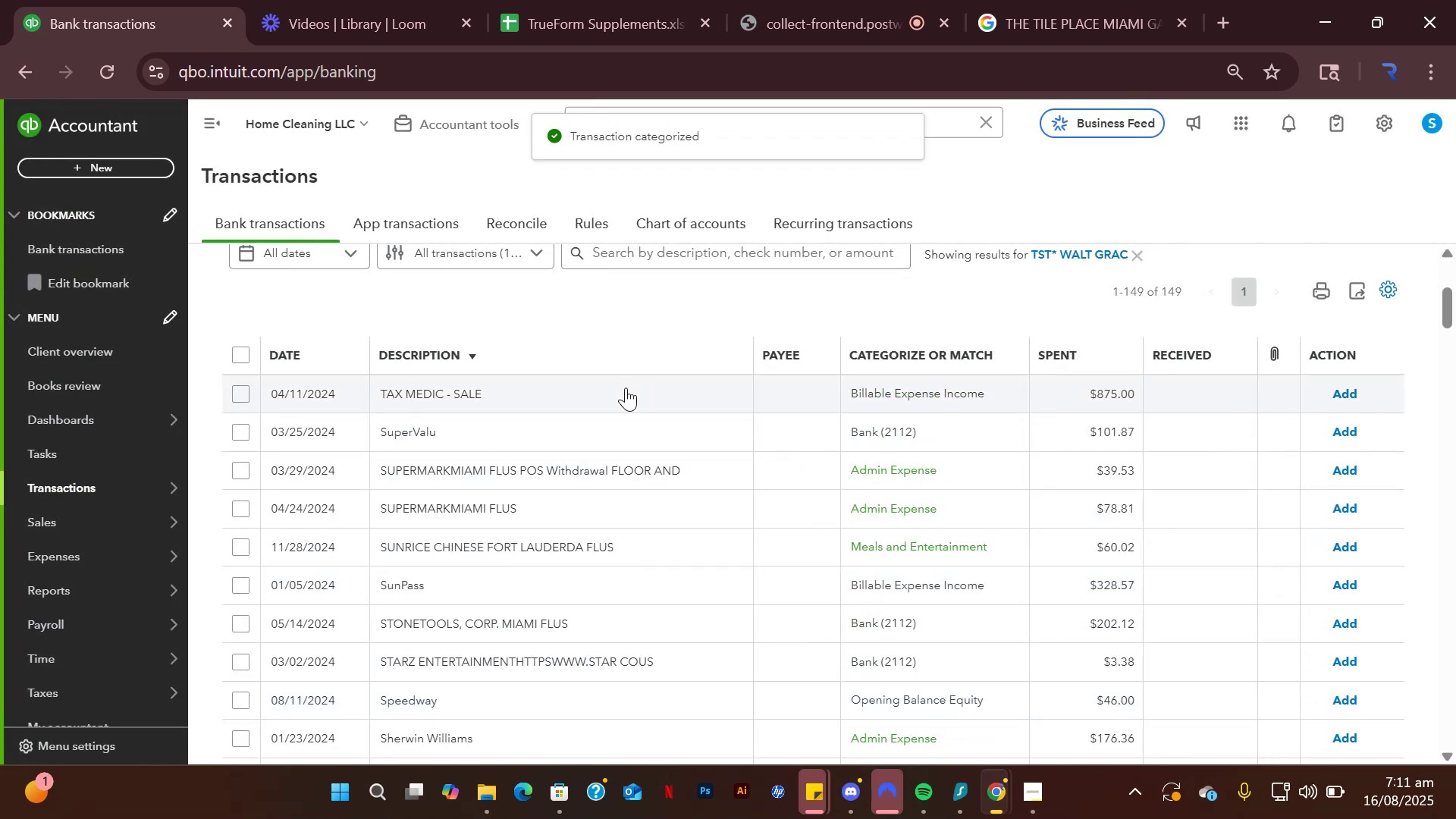 
left_click([620, 391])
 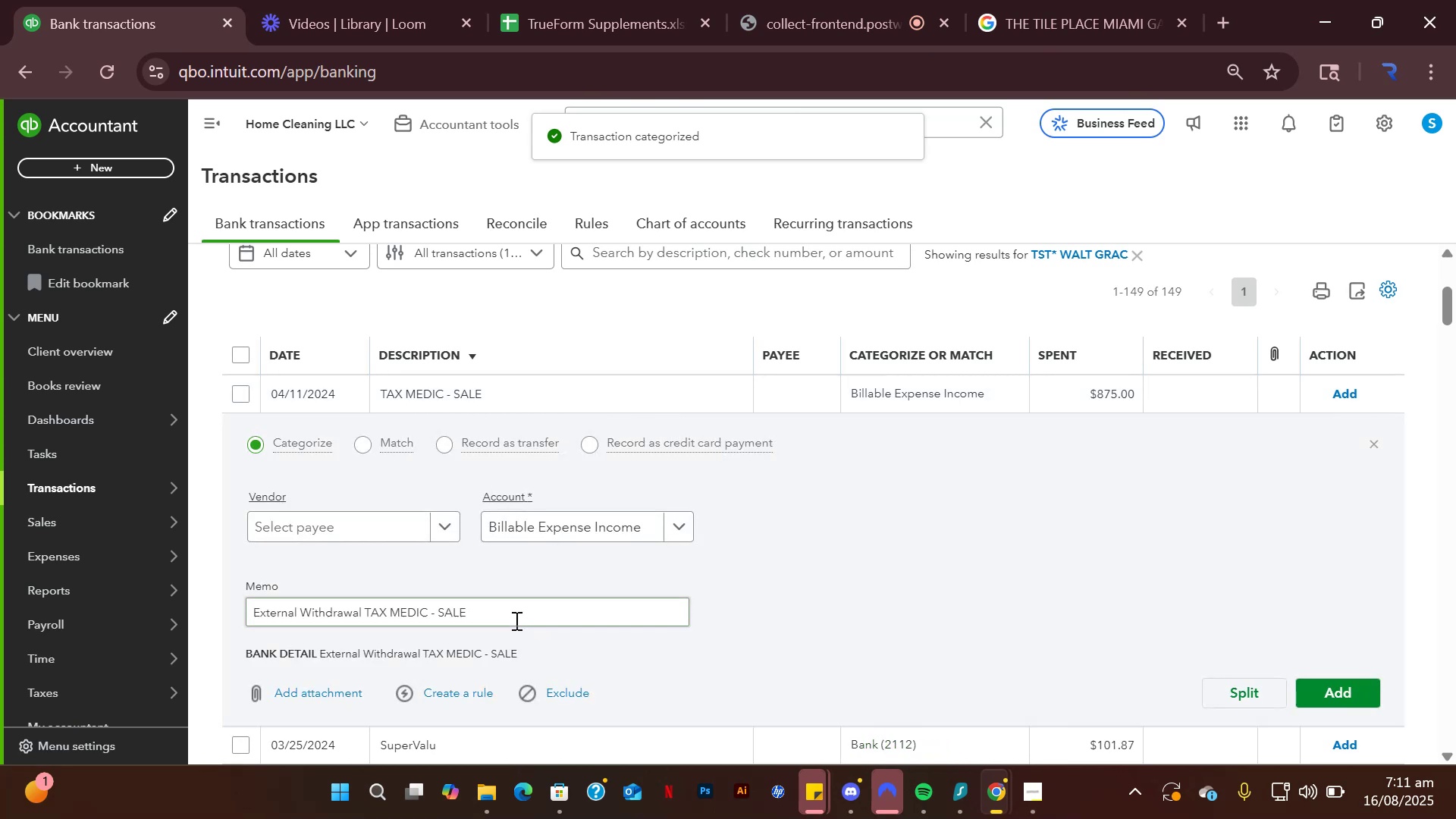 
left_click([510, 612])
 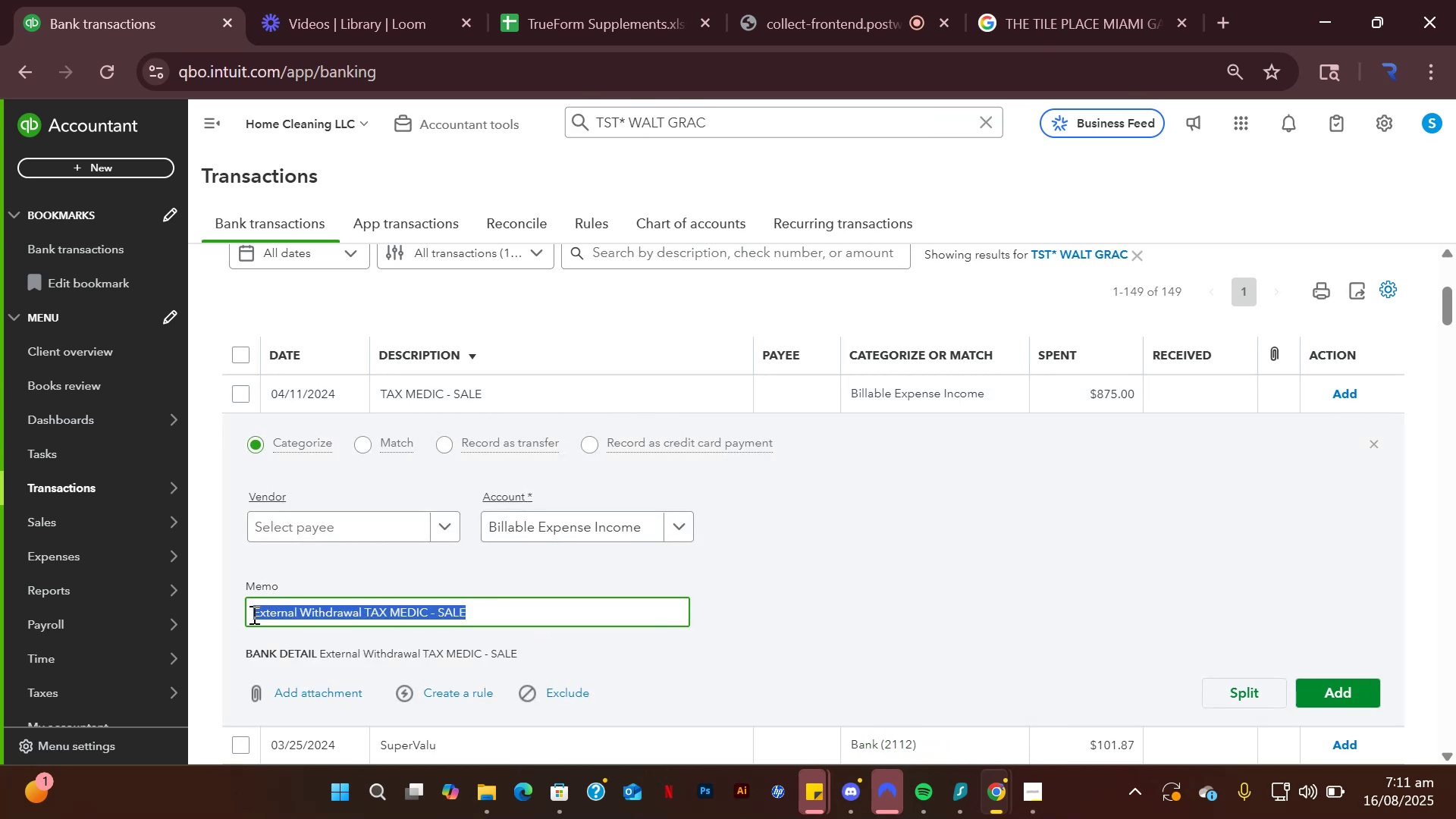 
key(Control+C)
 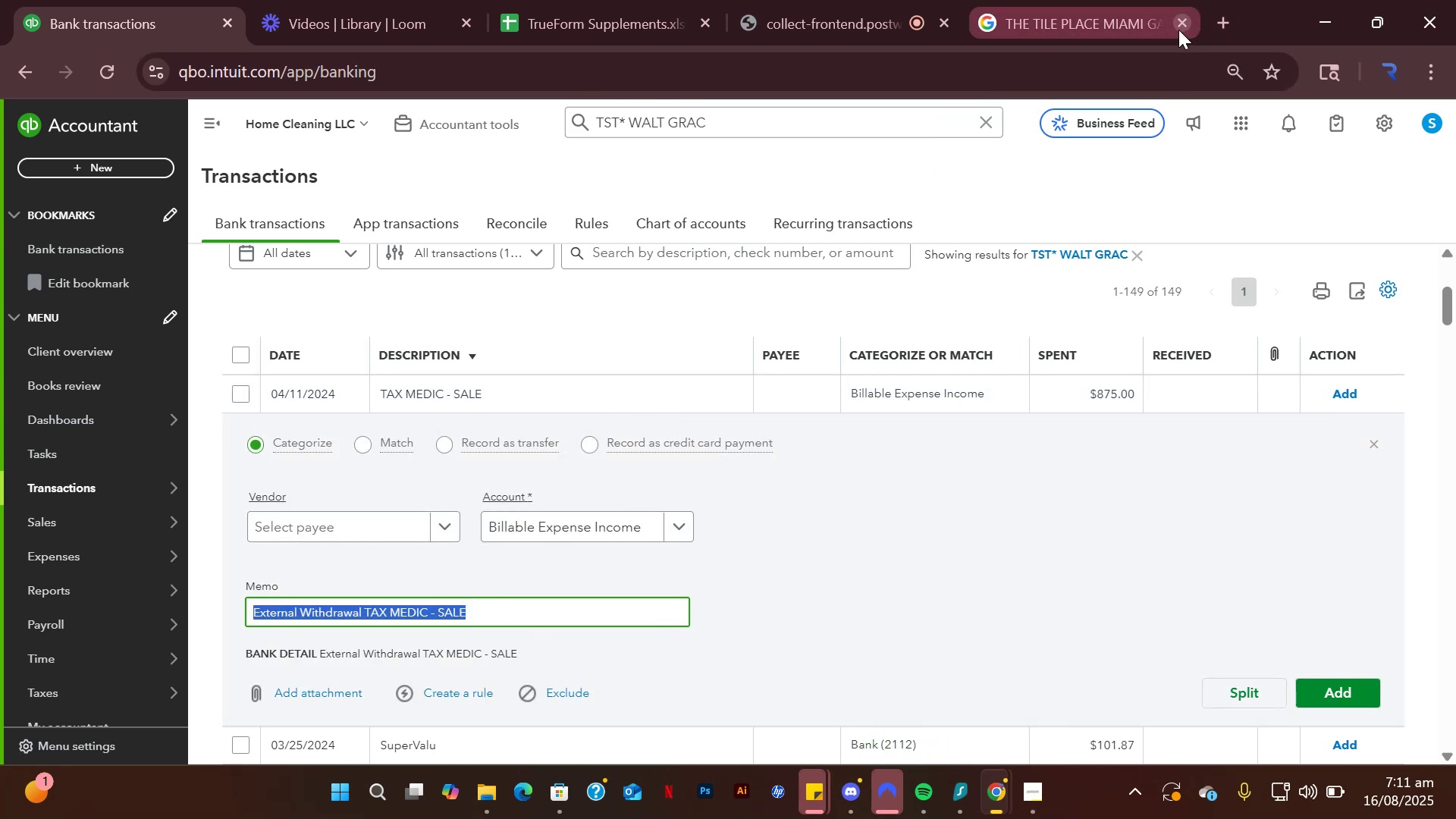 
left_click([1178, 23])
 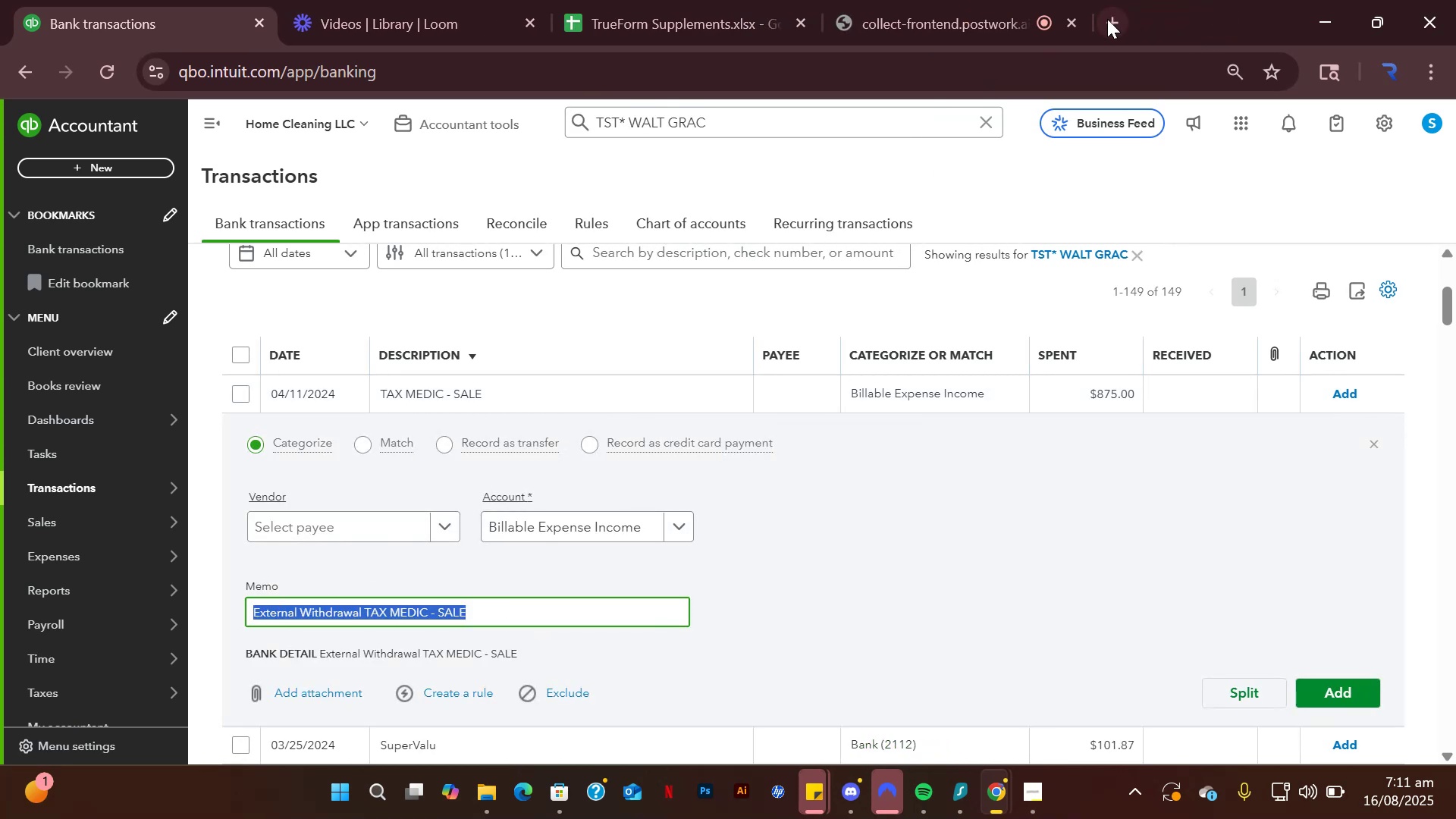 
left_click([1107, 19])
 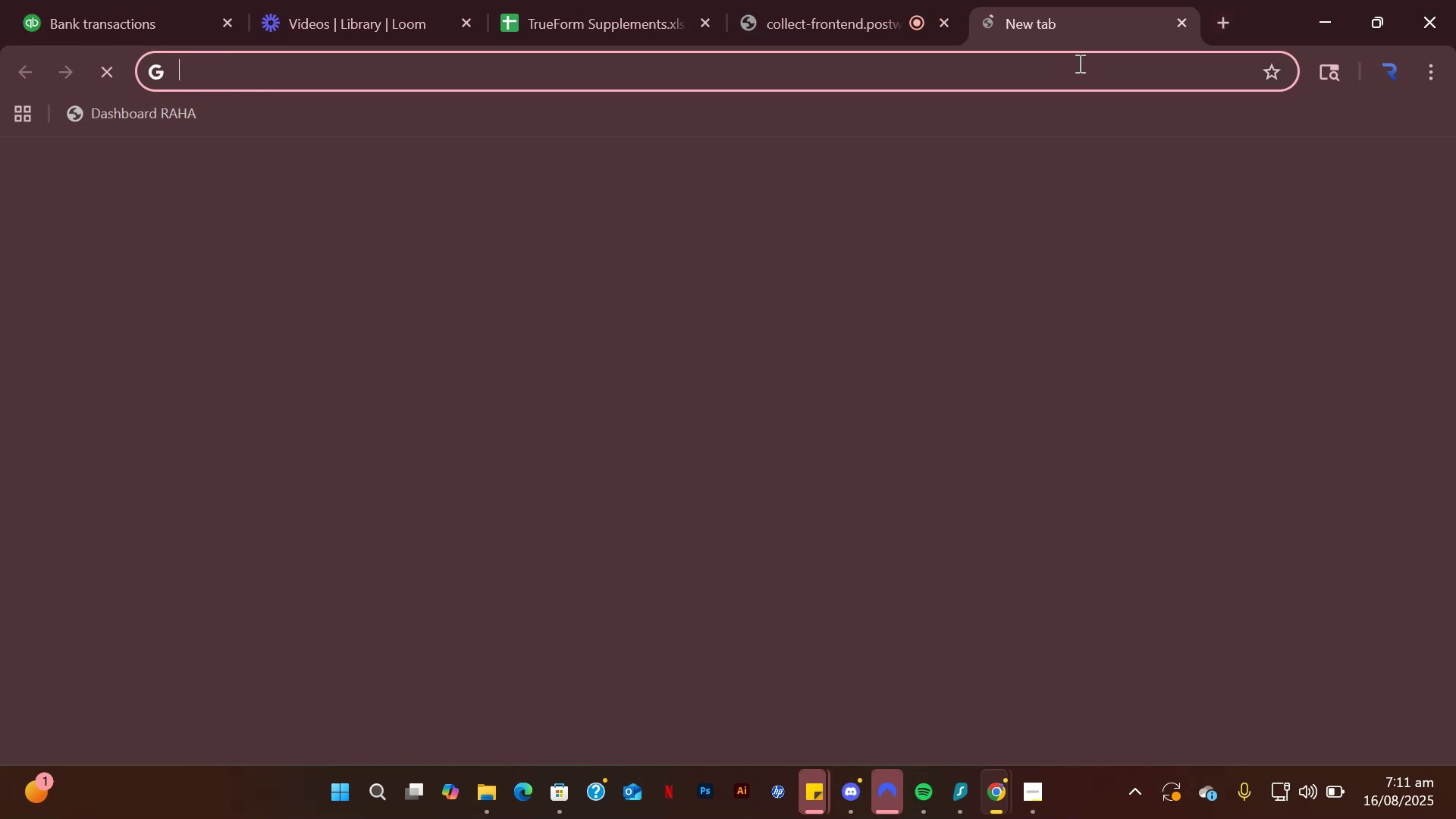 
key(Control+V)
 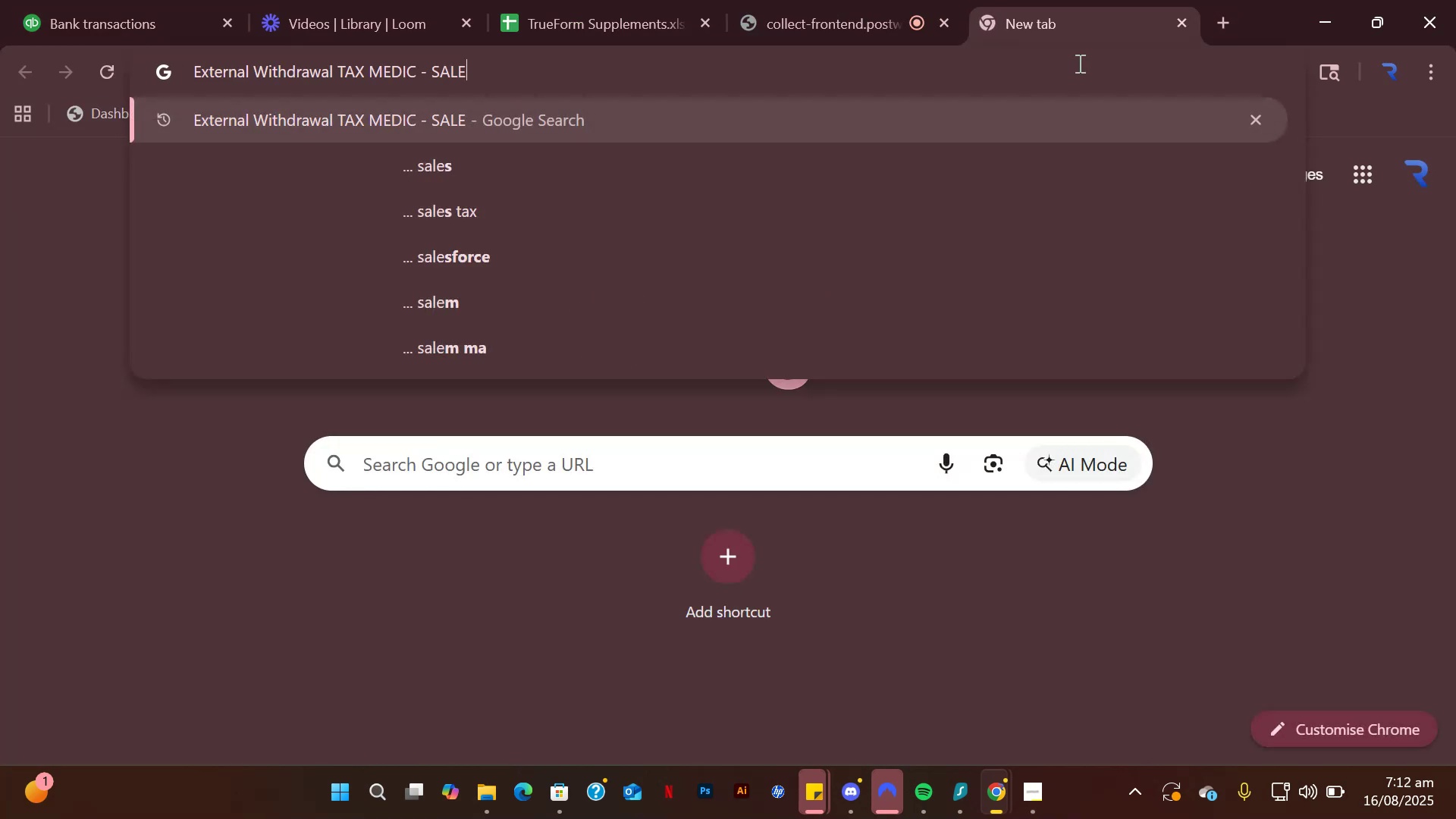 
key(Enter)
 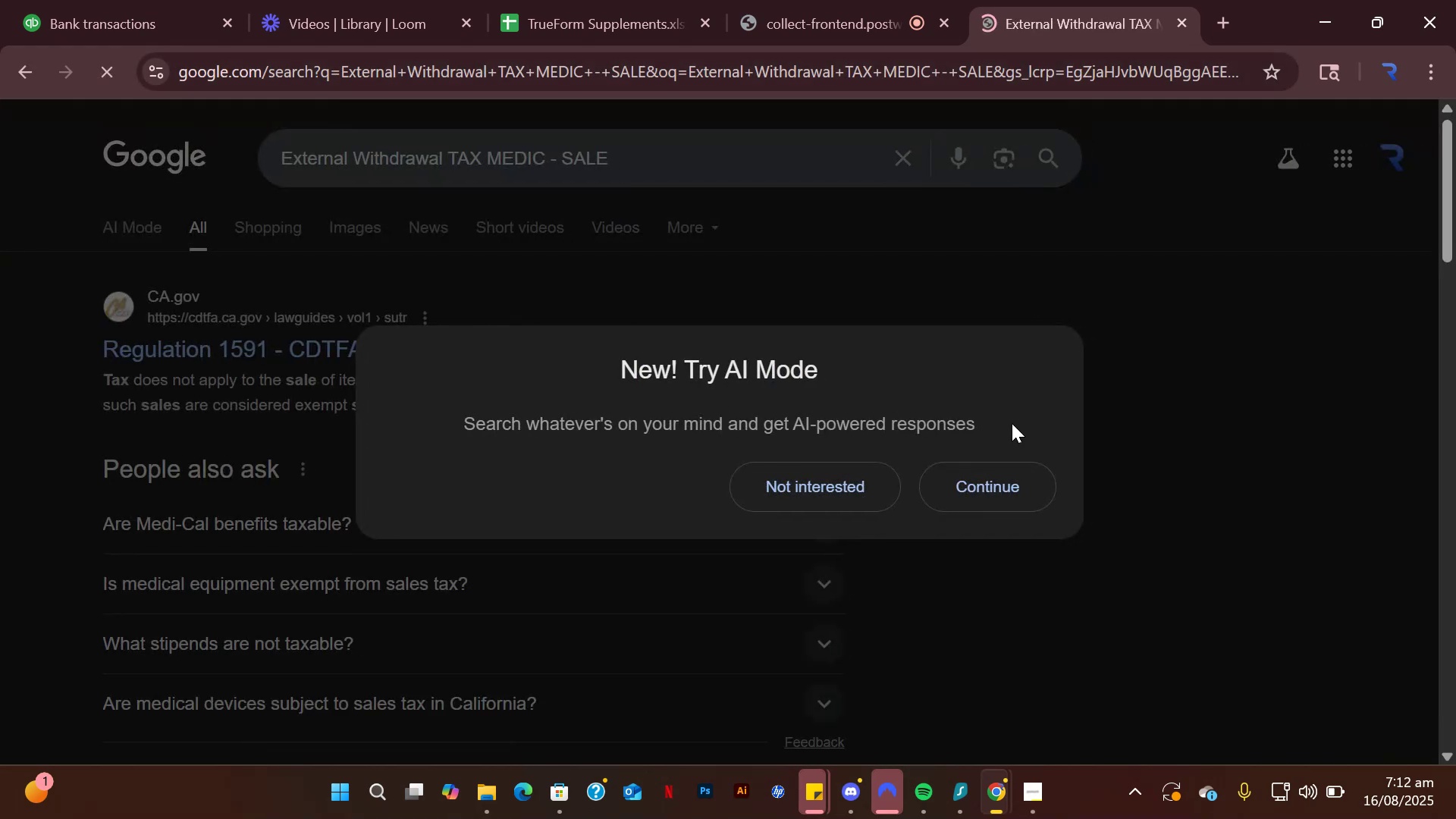 
left_click([778, 474])
 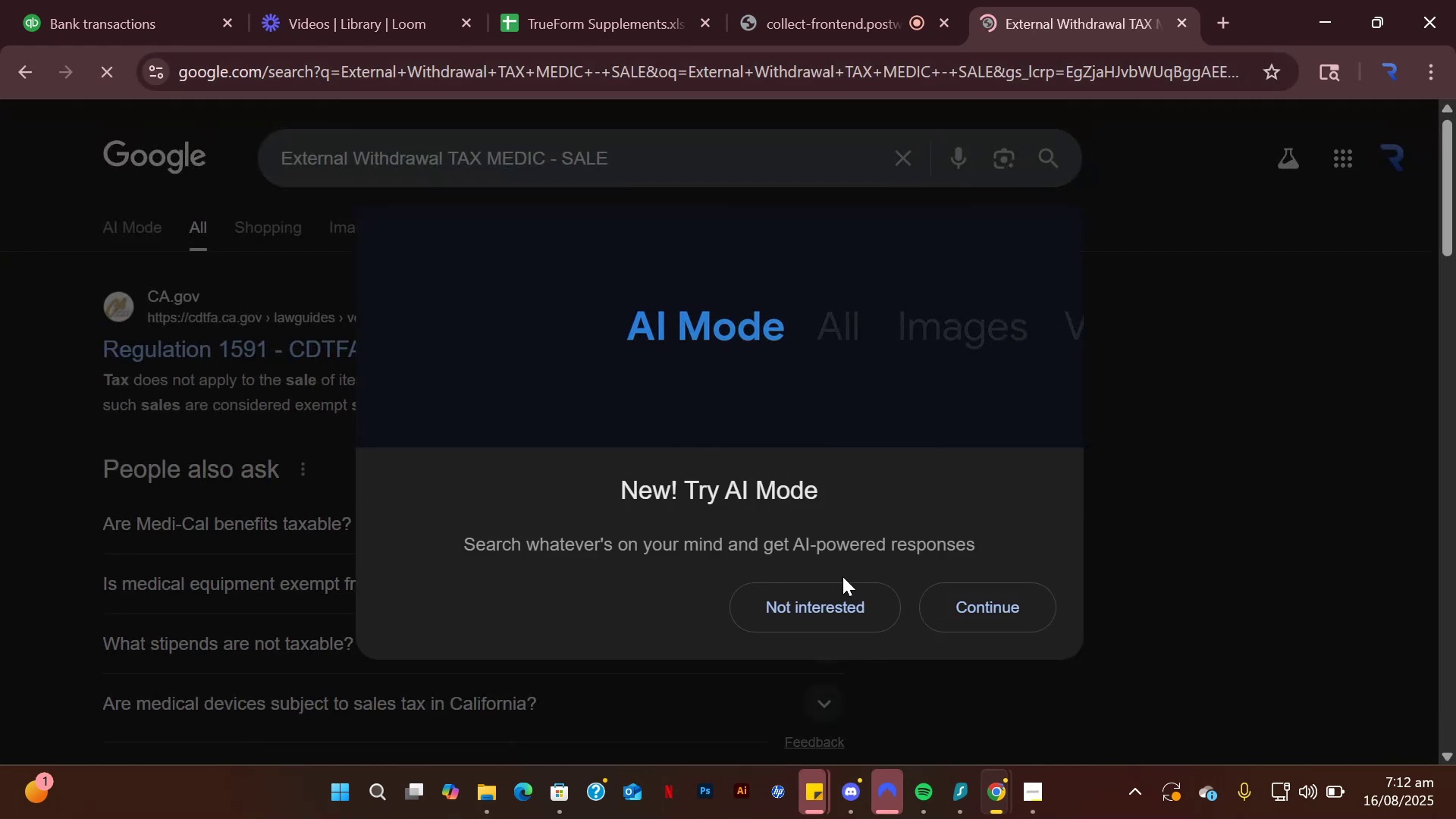 
left_click([805, 615])
 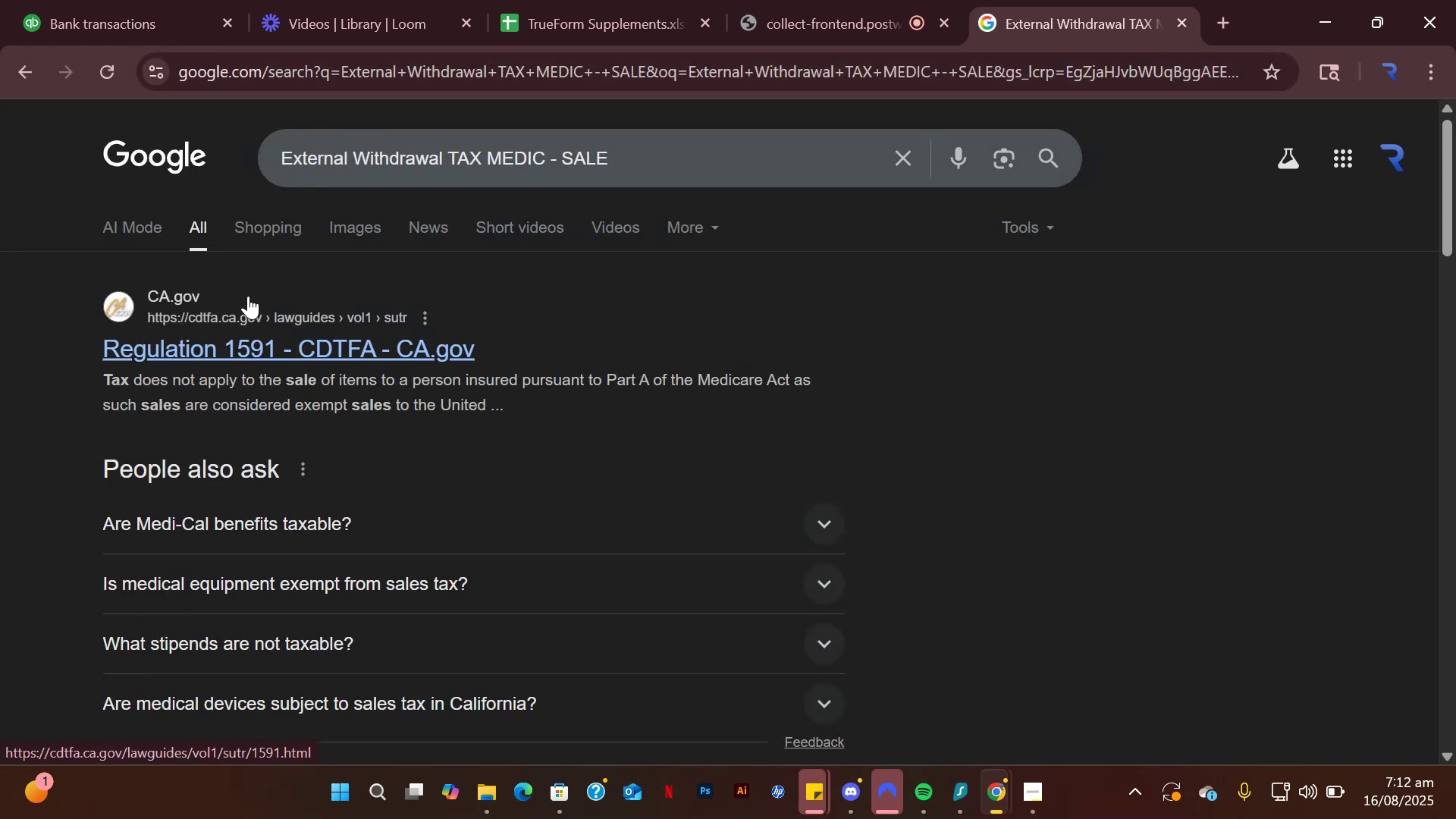 
left_click([107, 0])
 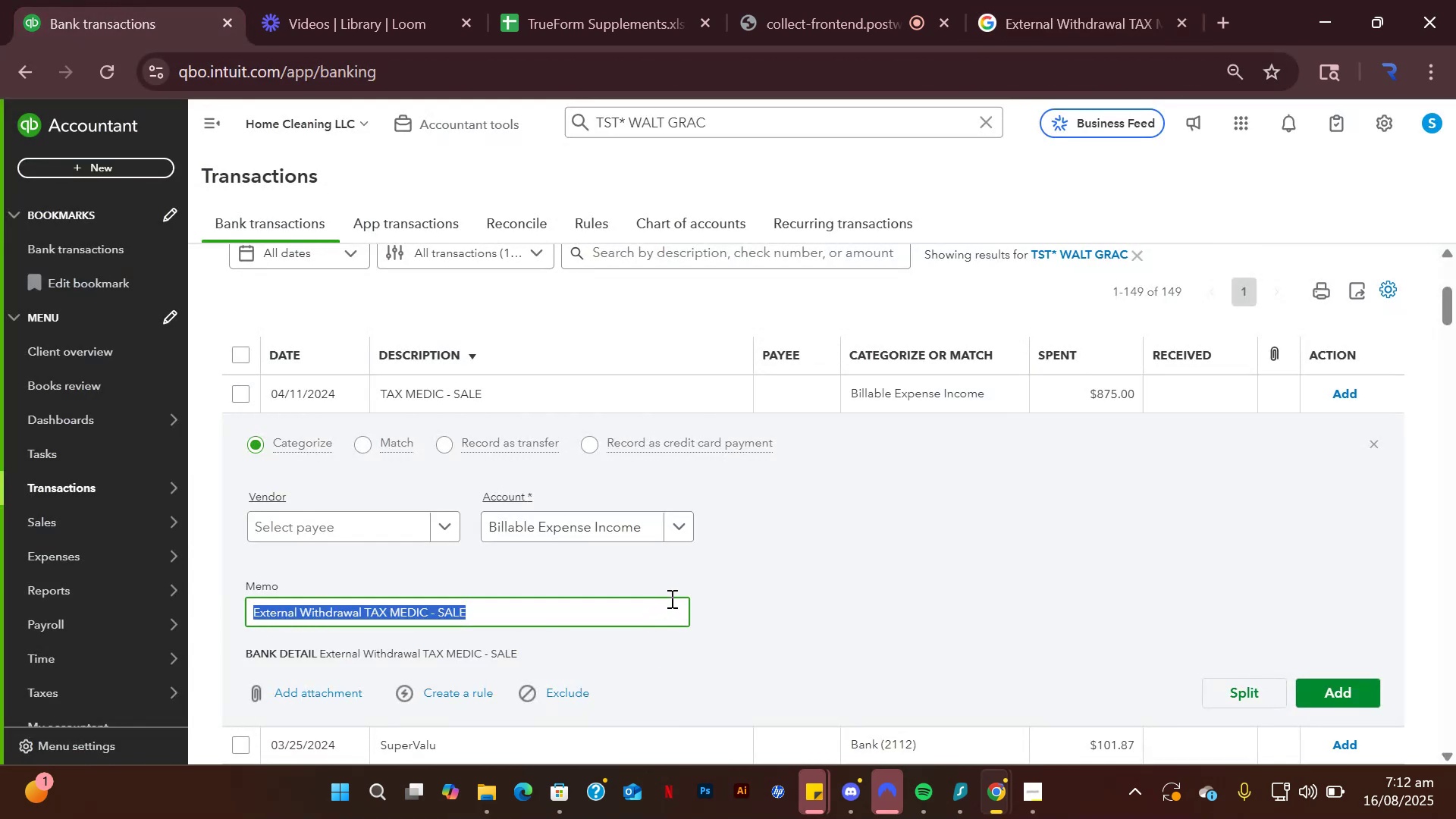 
left_click([679, 522])
 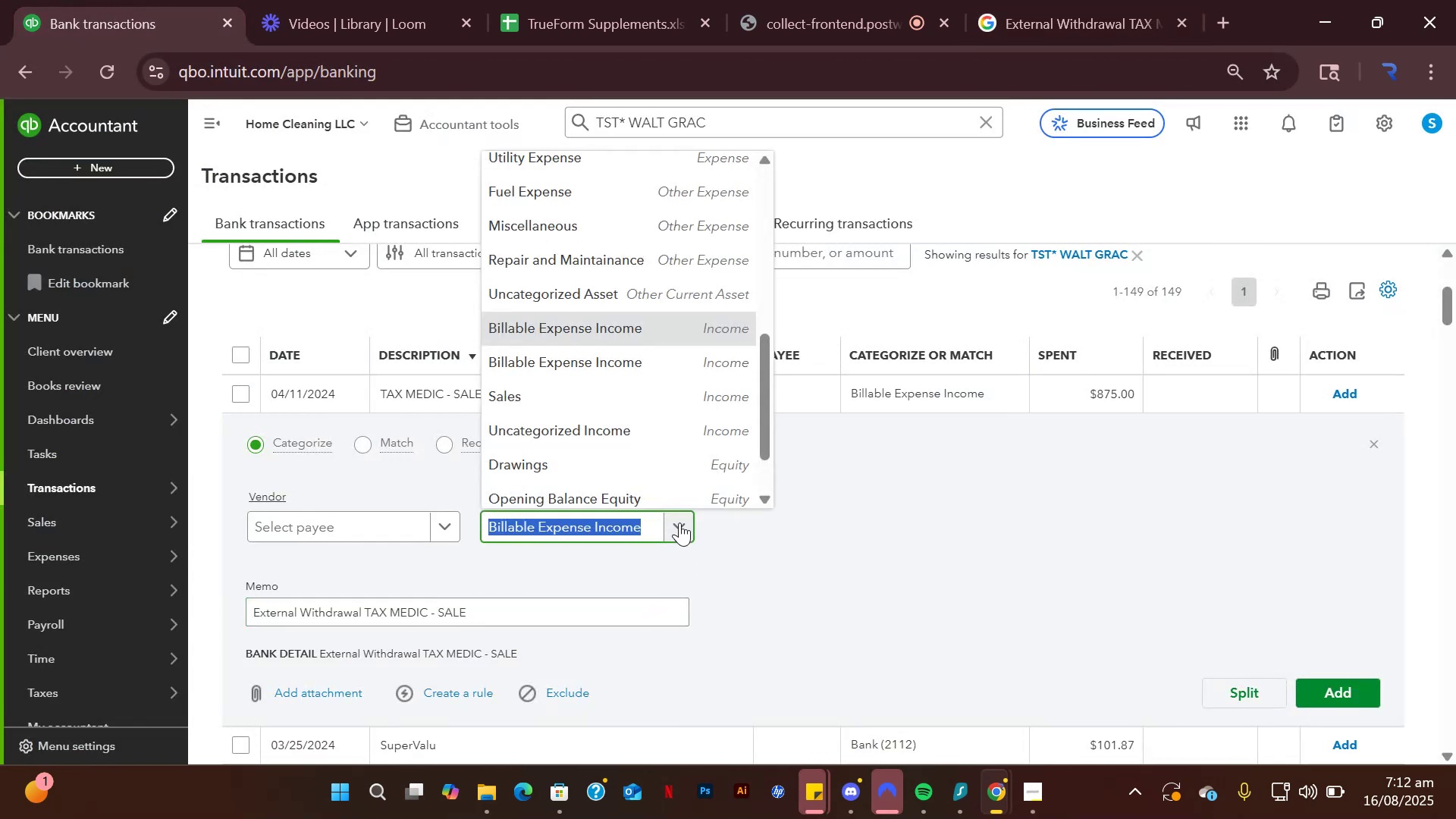 
type(lega)
 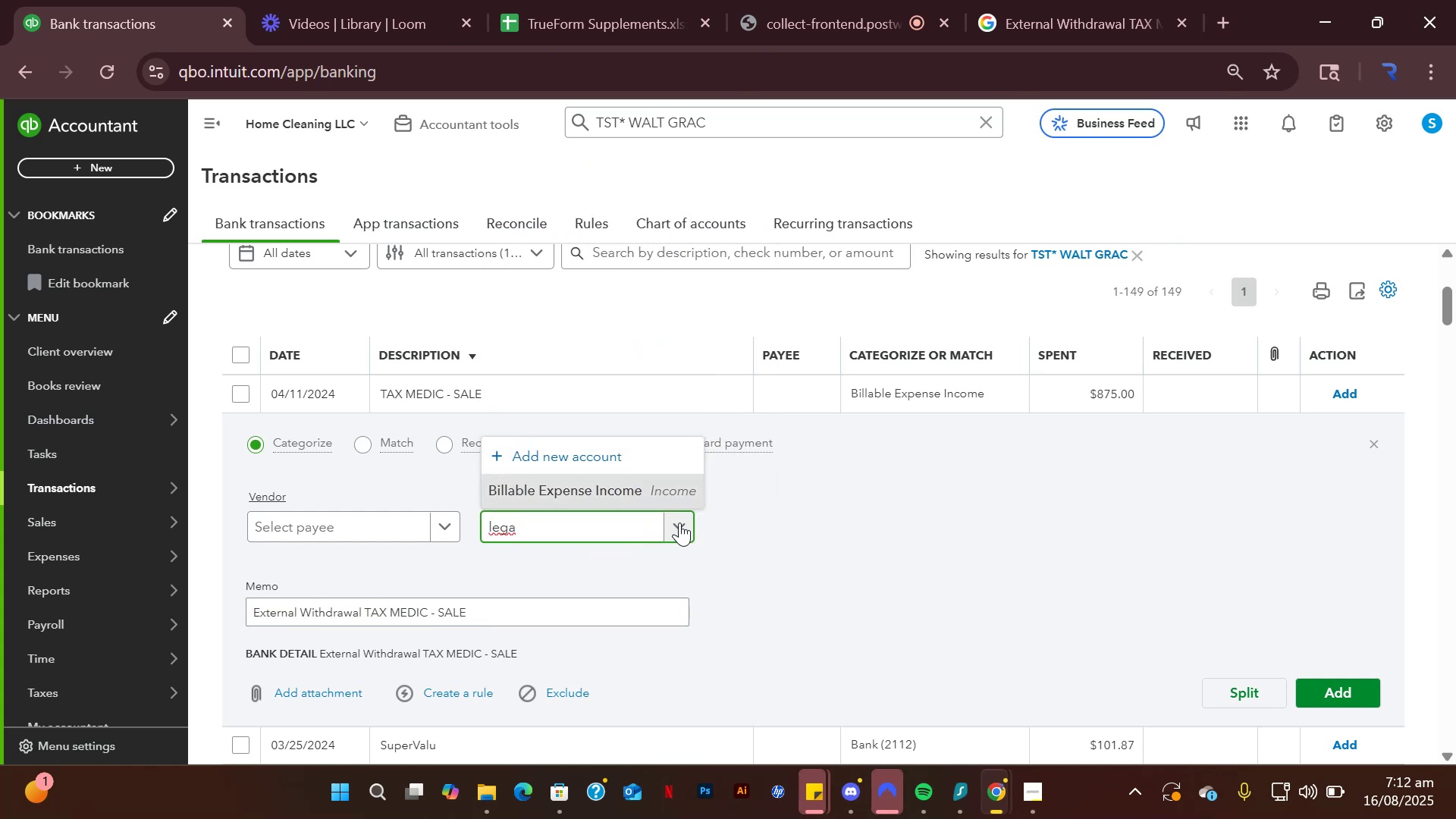 
left_click([639, 451])
 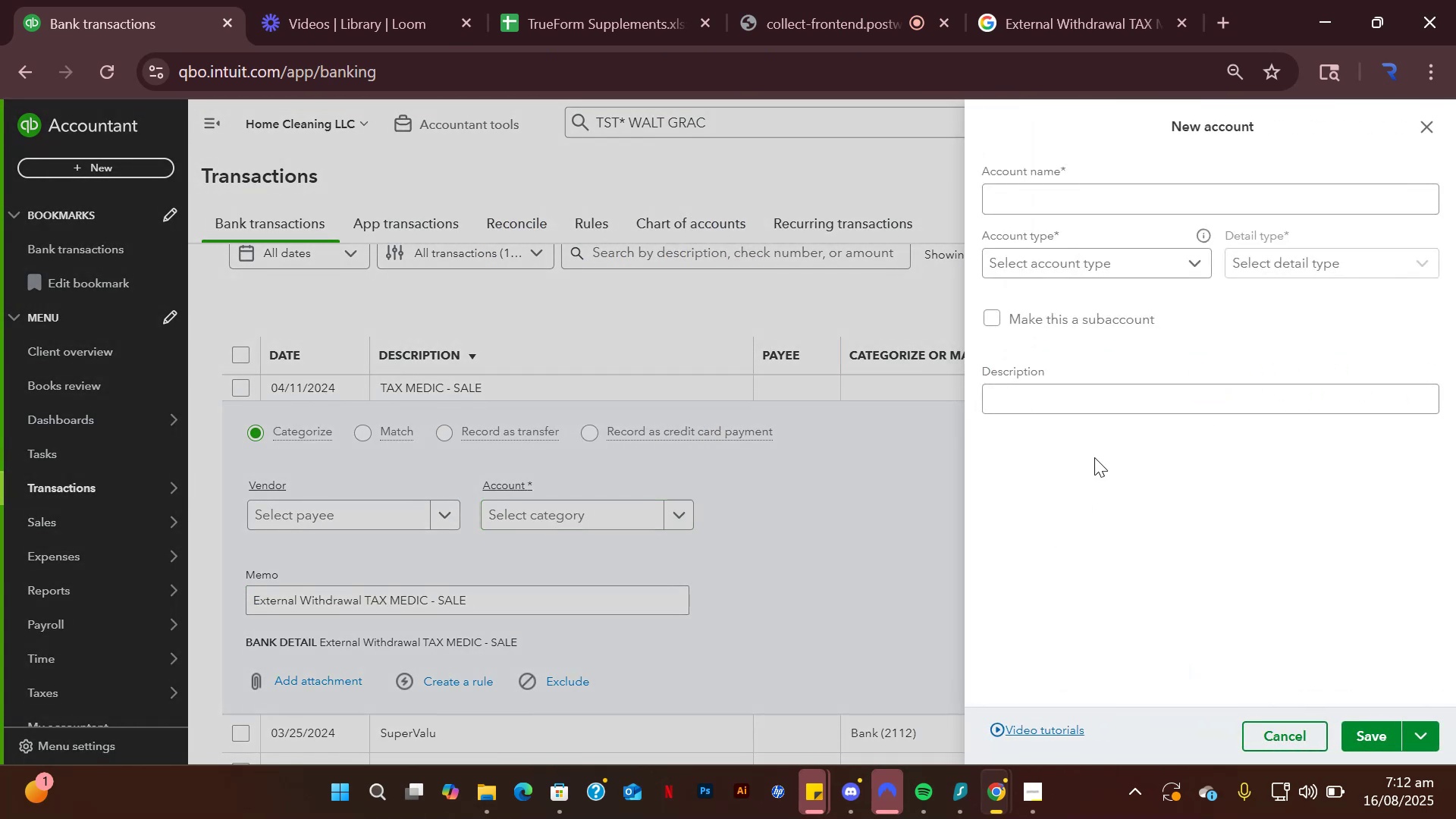 
left_click([1121, 193])
 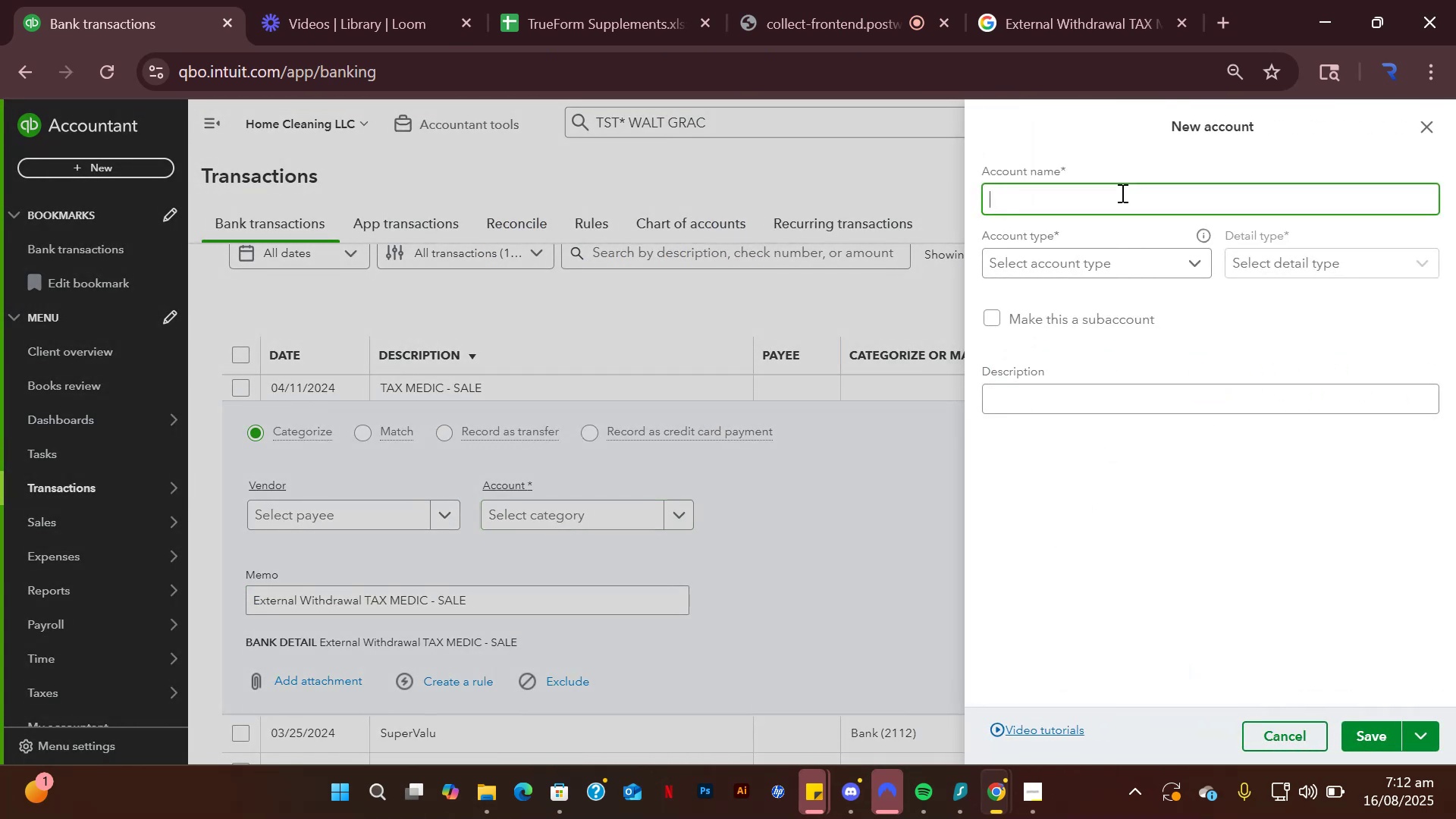 
type(Legal and Professional)
 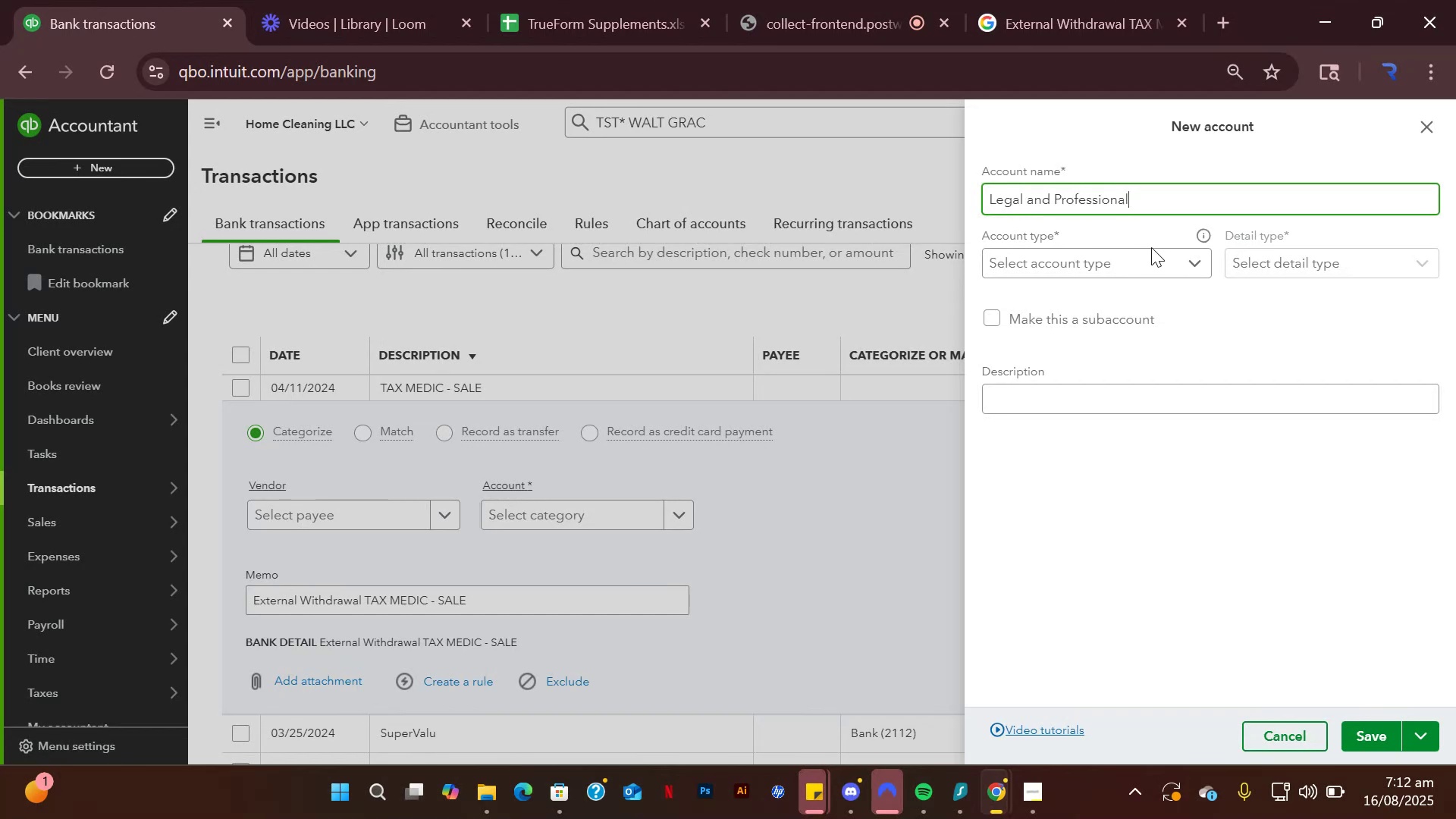 
left_click([1156, 250])
 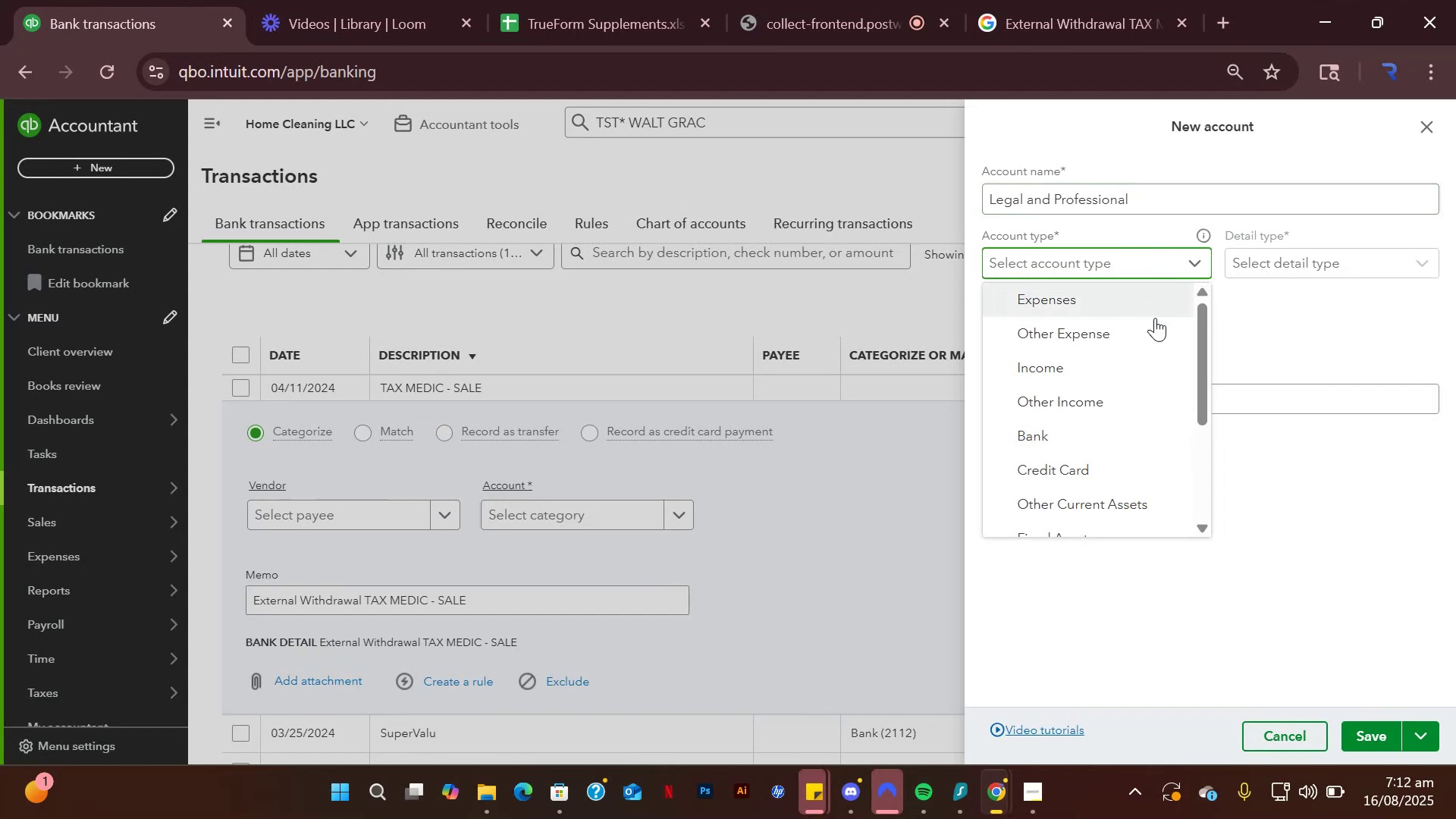 
scroll: coordinate [1125, 403], scroll_direction: up, amount: 1.0
 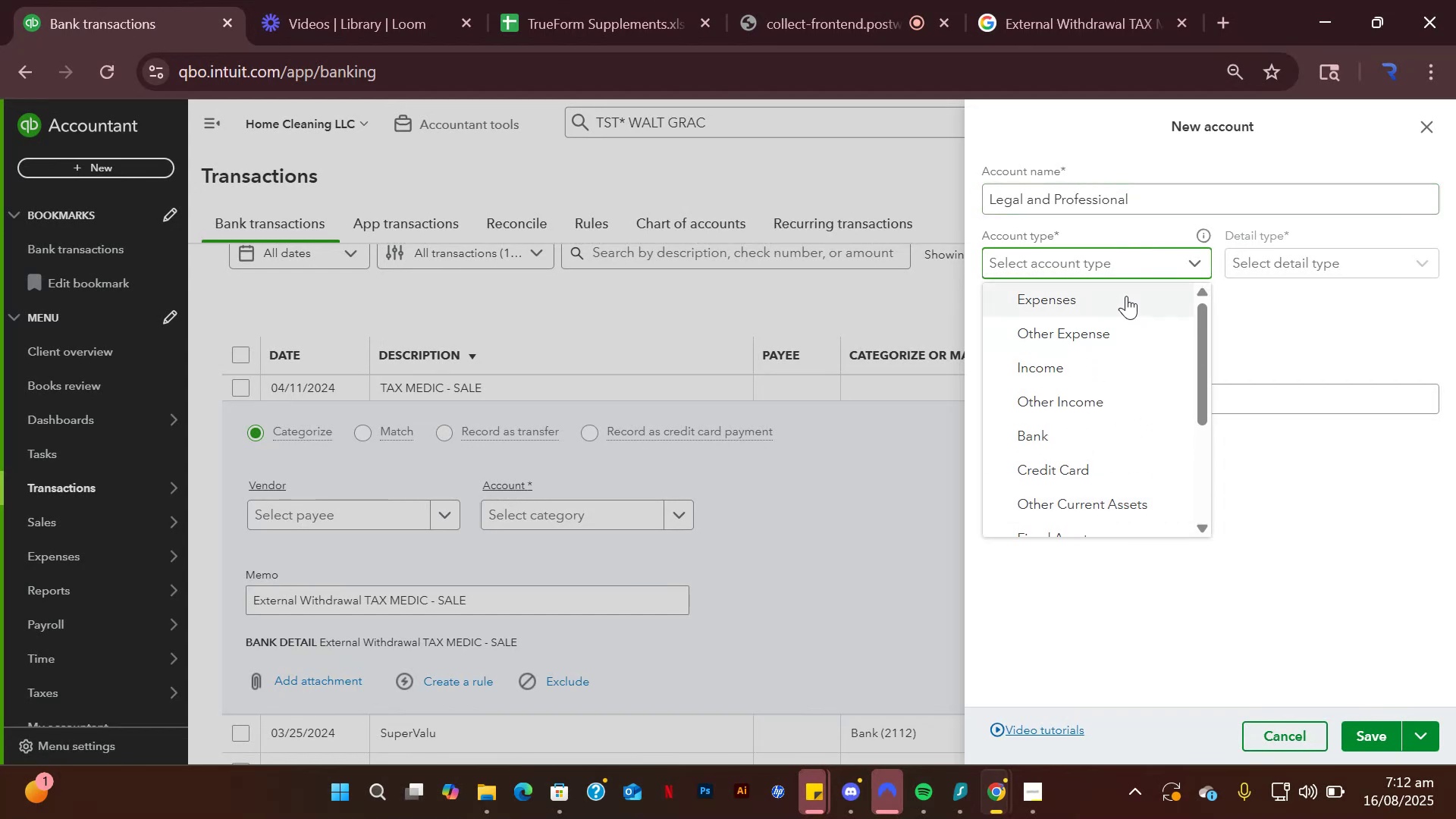 
left_click([1126, 296])
 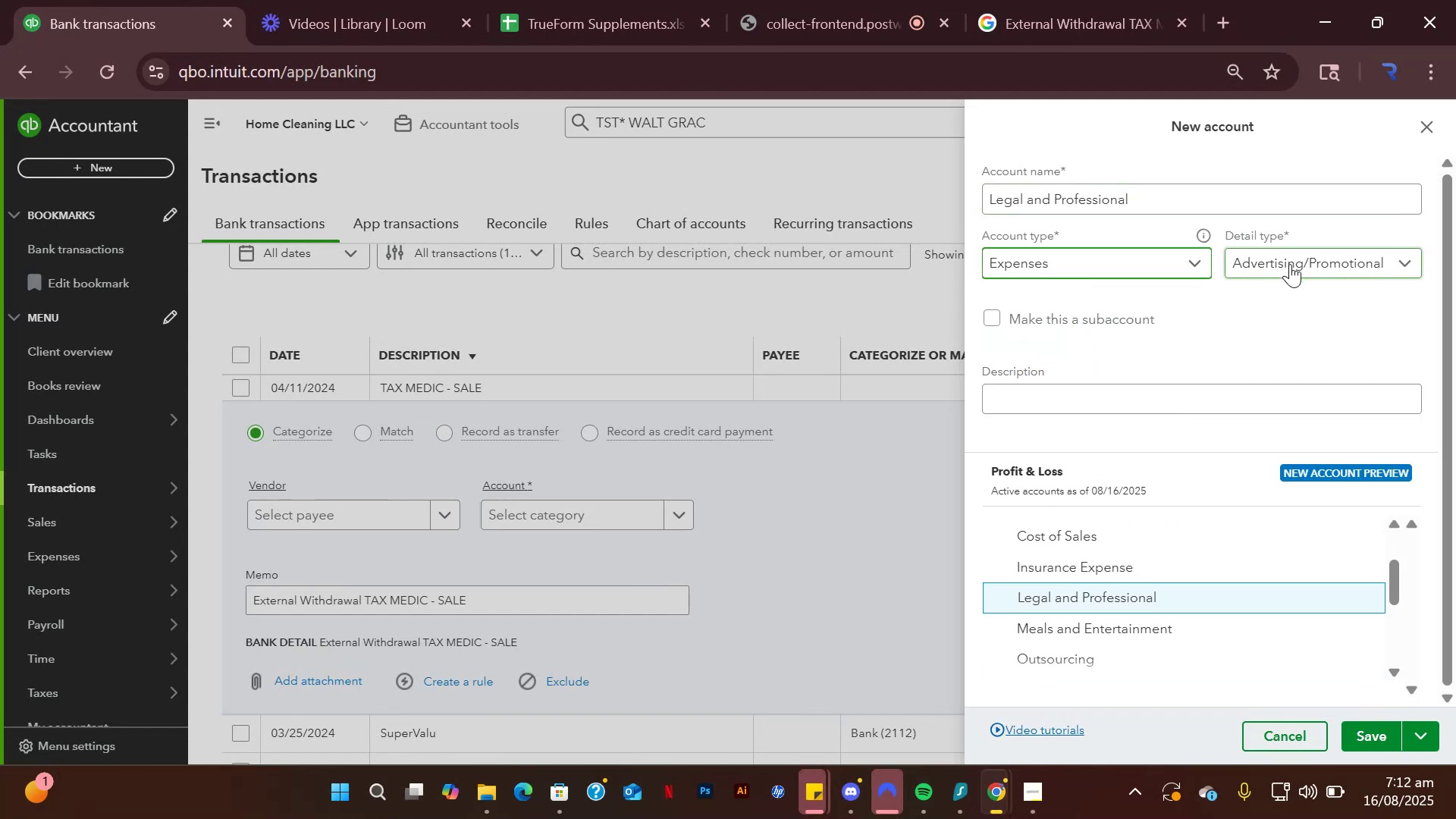 
left_click([1290, 264])
 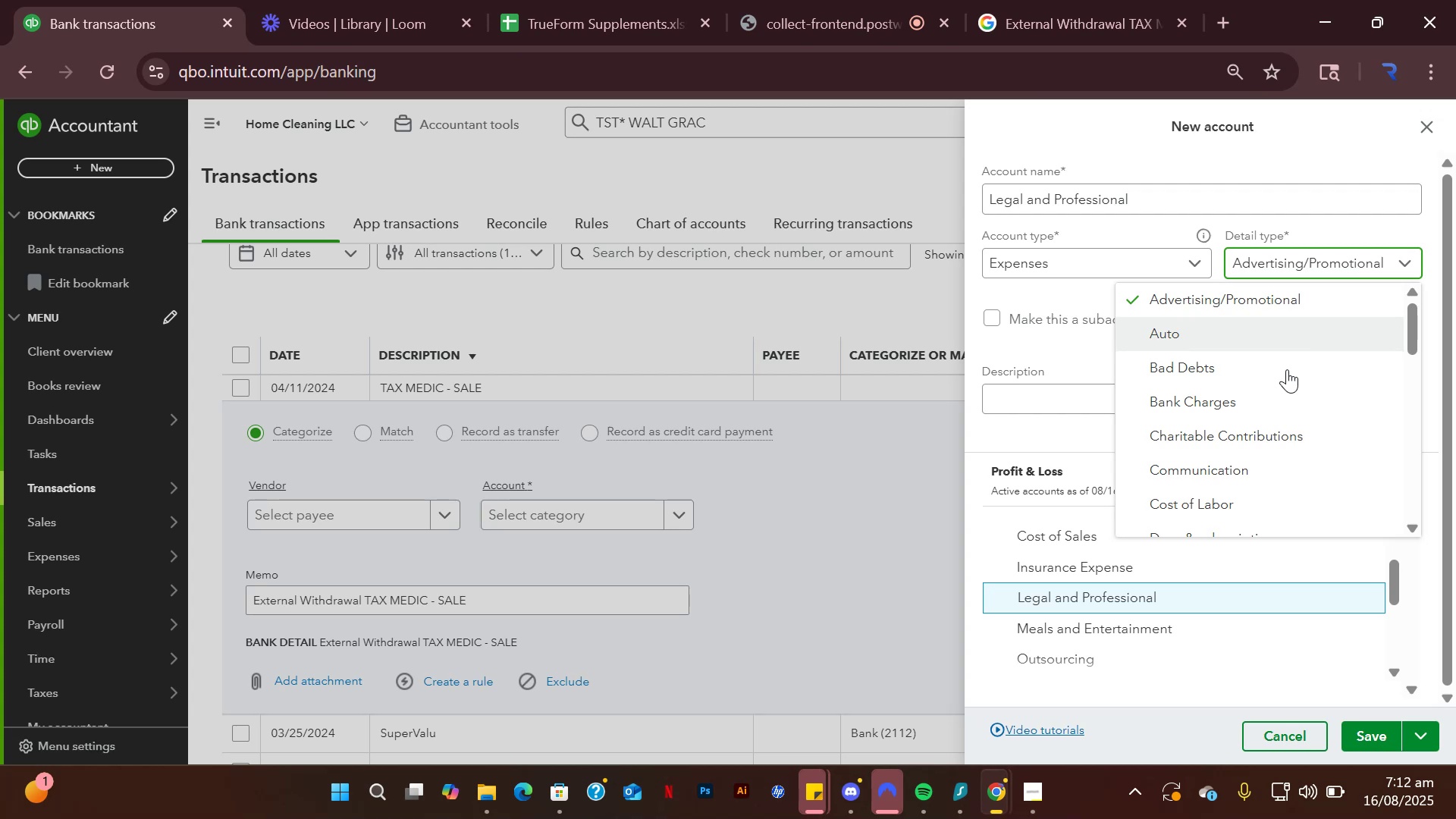 
scroll: coordinate [1286, 426], scroll_direction: down, amount: 1.0
 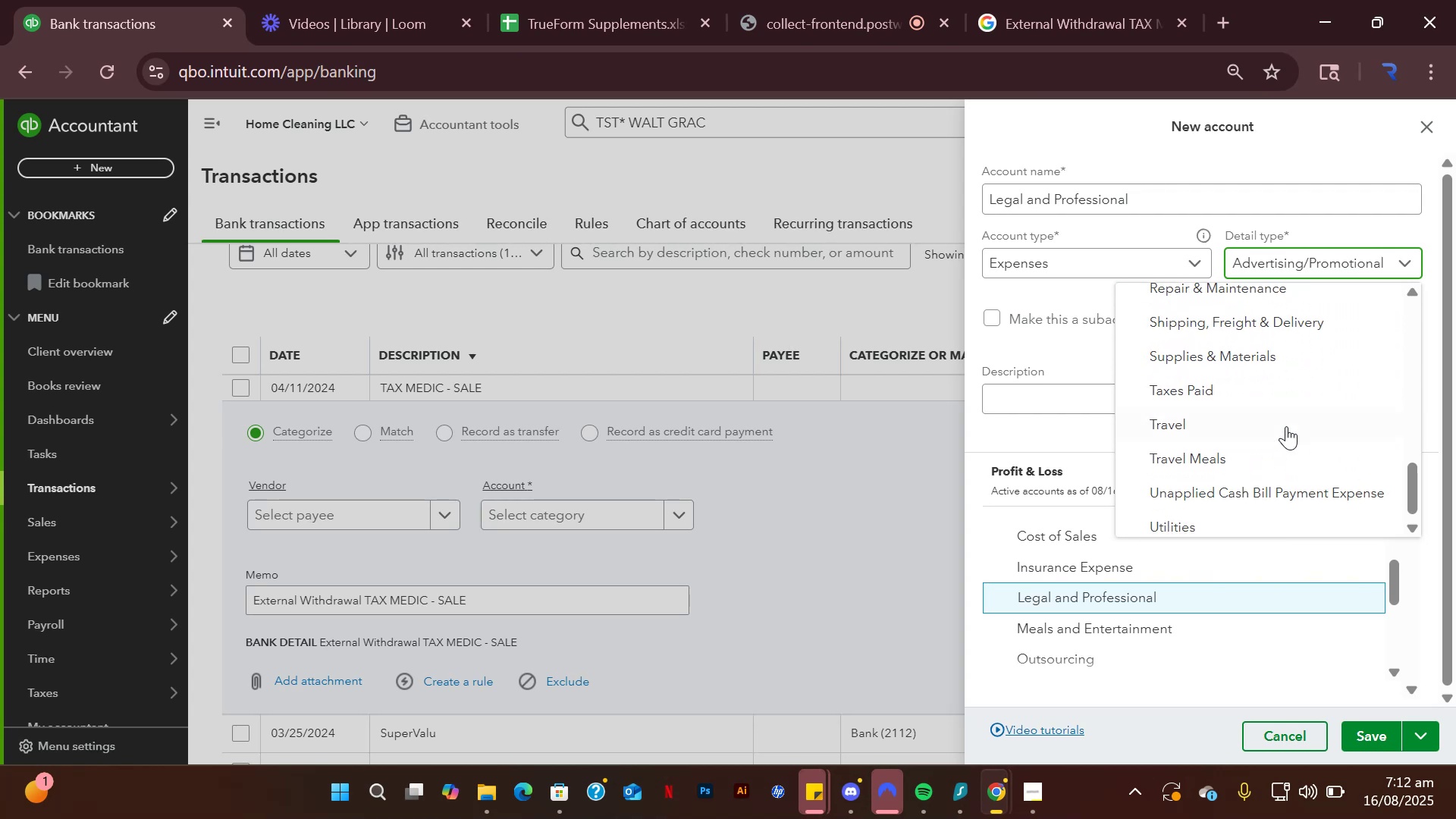 
scroll: coordinate [1286, 426], scroll_direction: up, amount: 3.0
 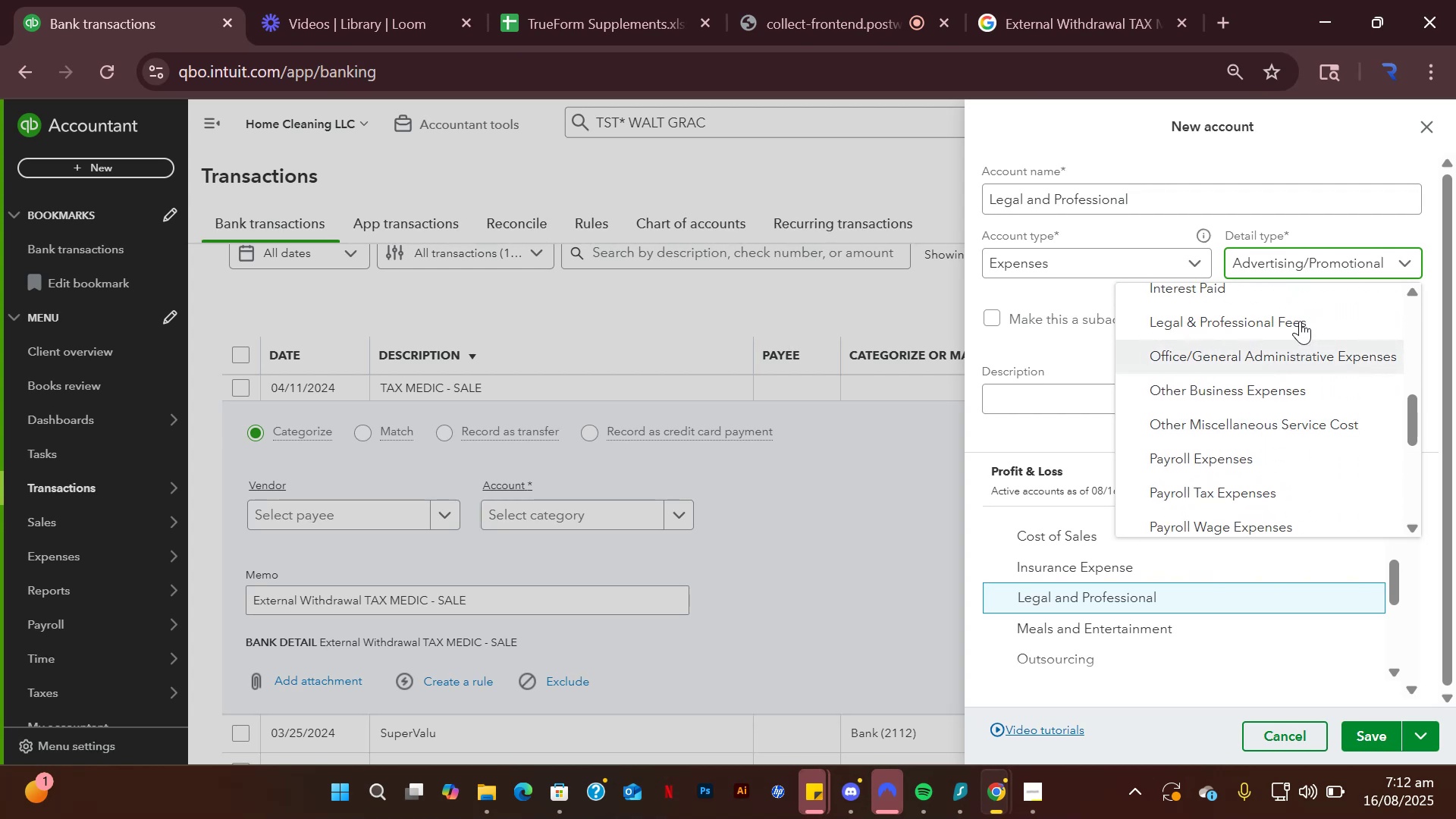 
left_click([1300, 321])
 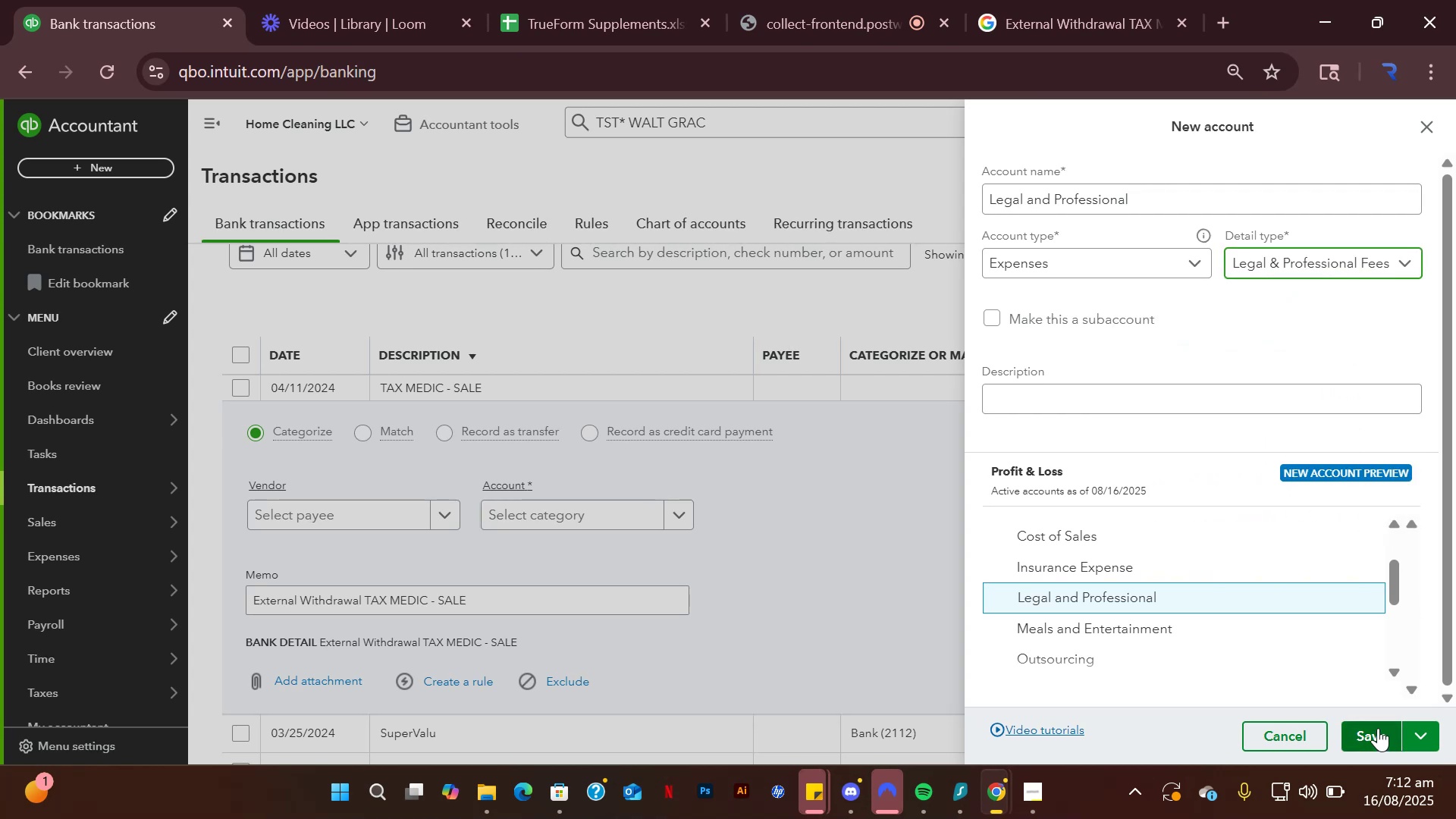 
left_click([1378, 728])
 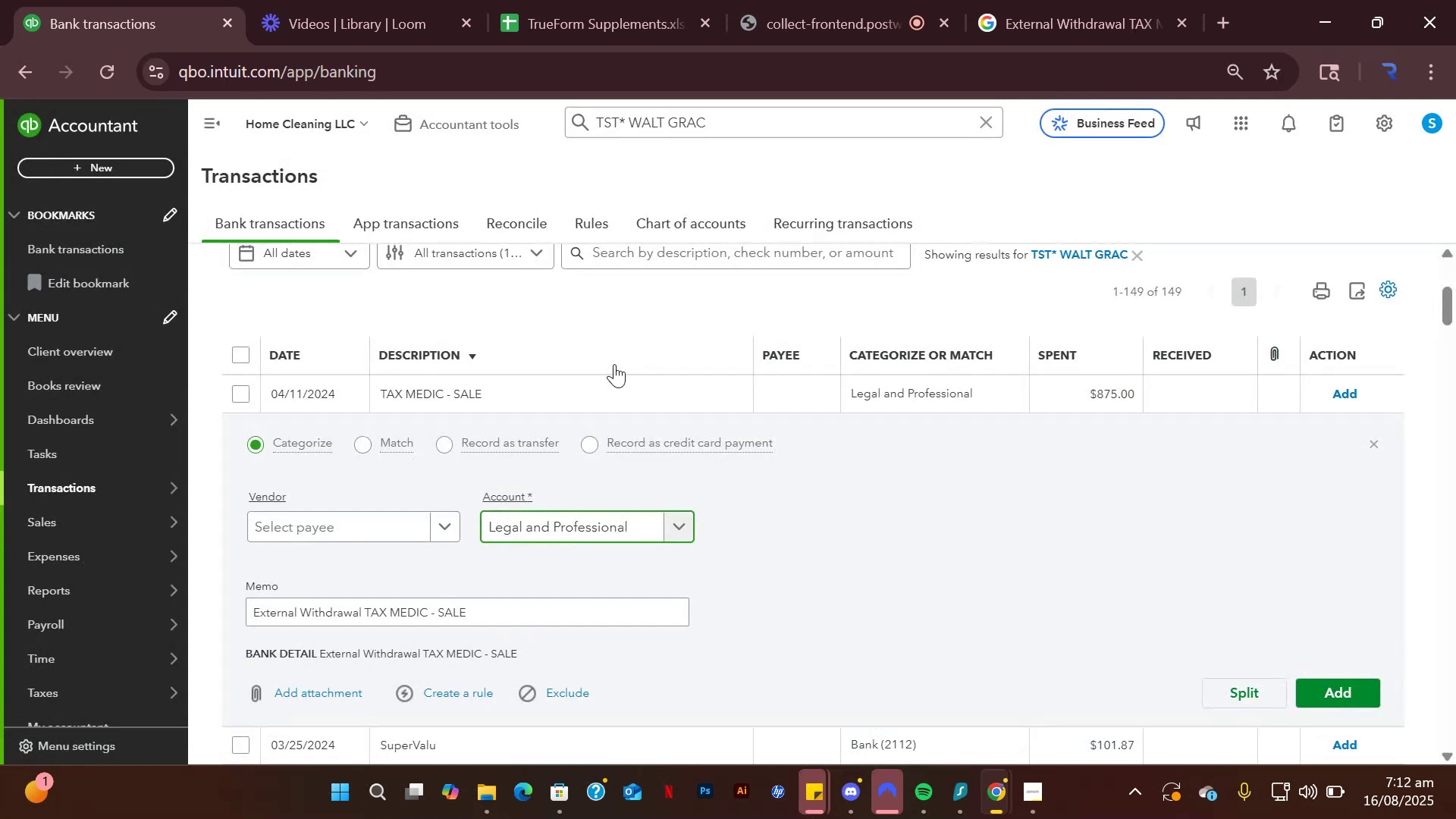 
wait(8.52)
 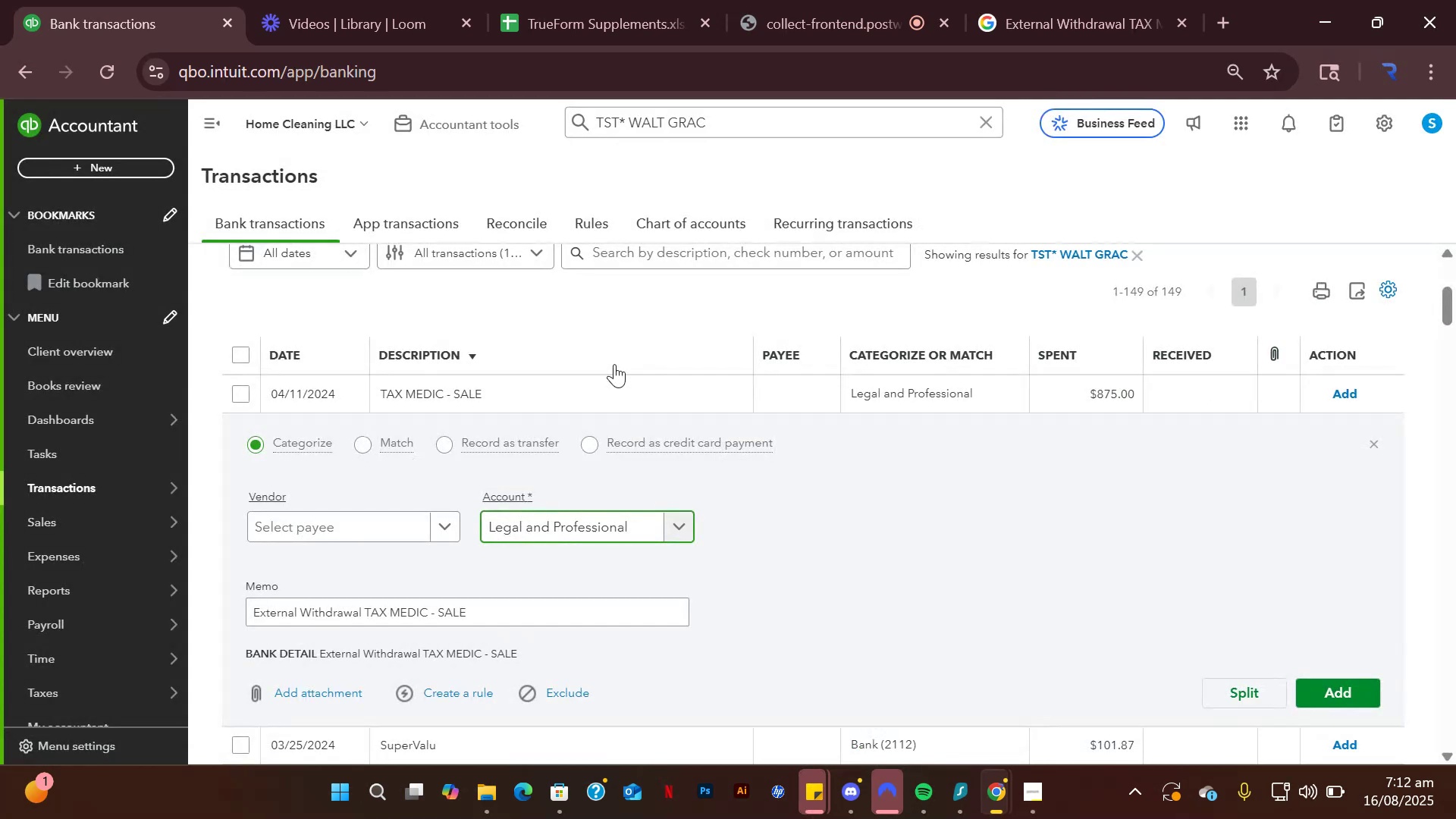 
left_click([1332, 696])
 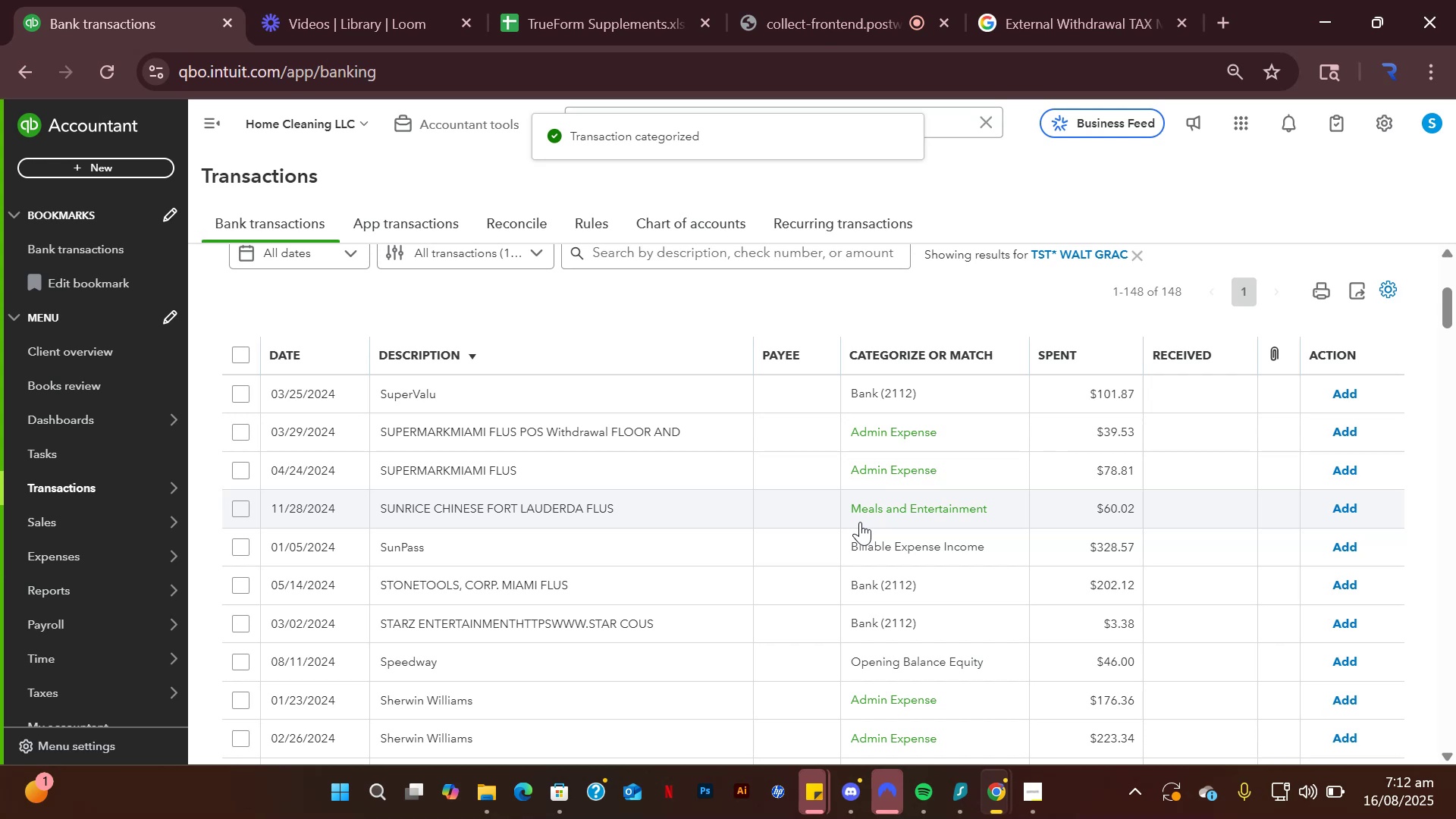 
wait(9.13)
 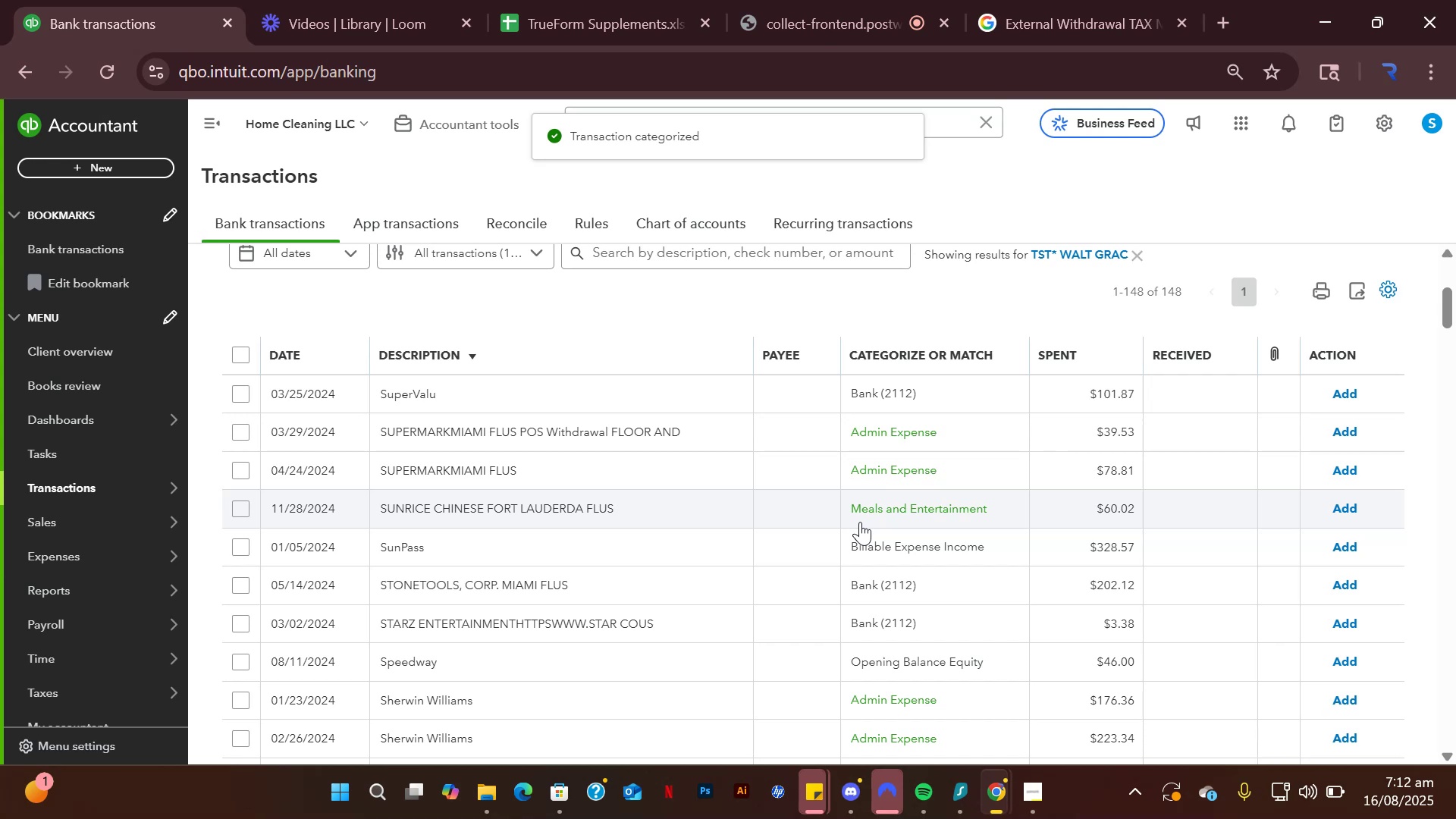 
left_click([497, 392])
 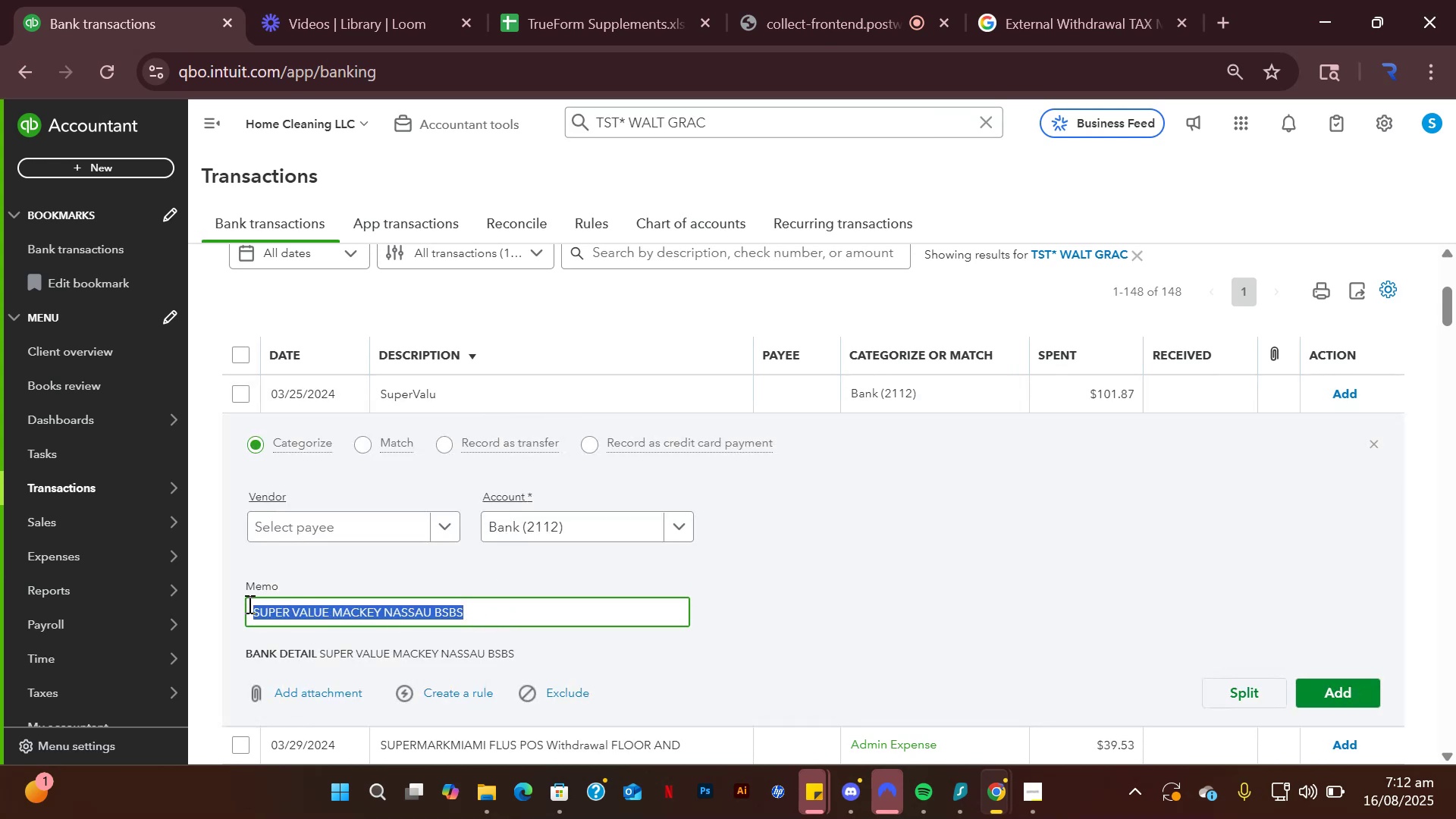 
key(Control+C)
 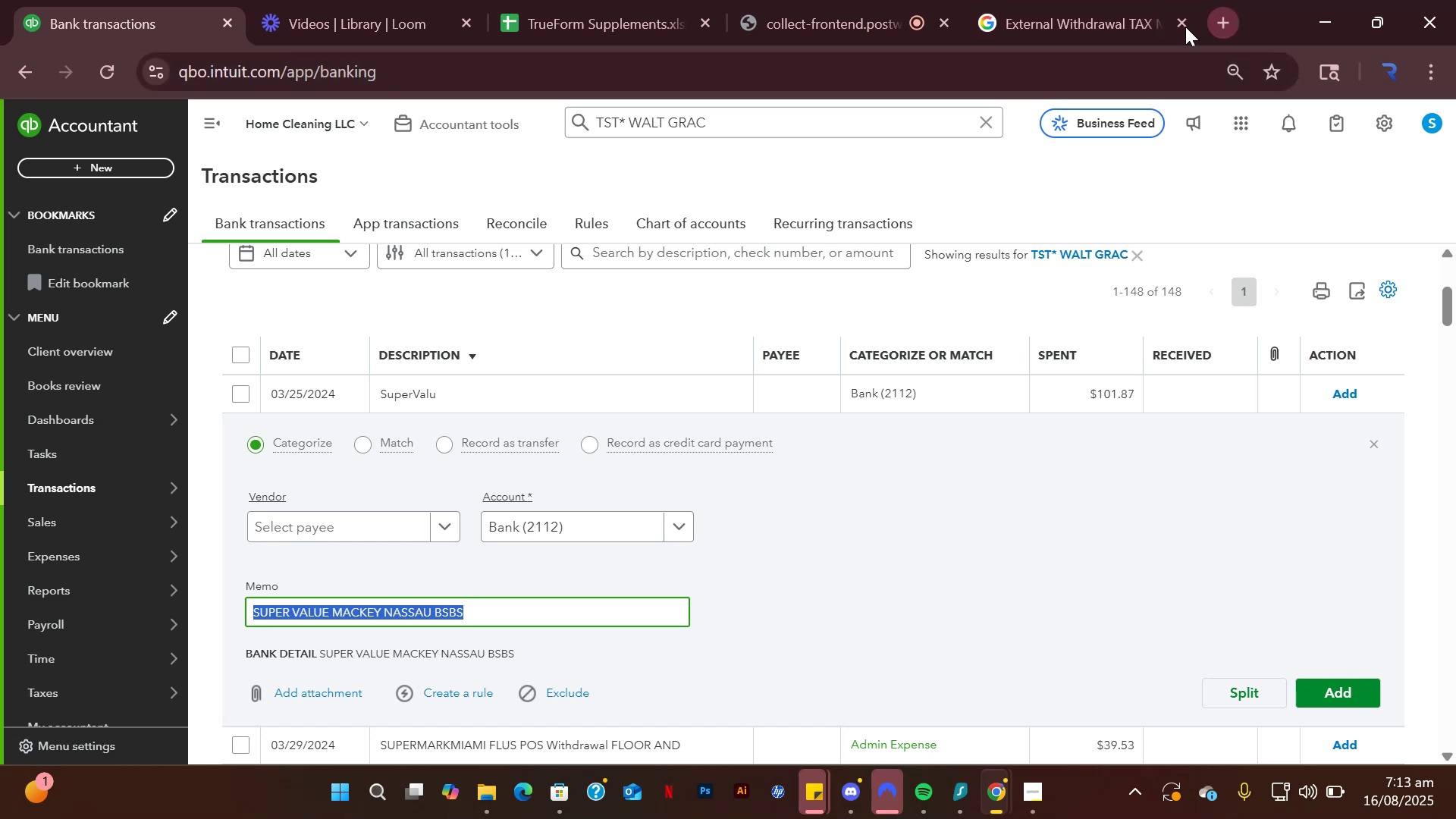 
left_click([1184, 27])
 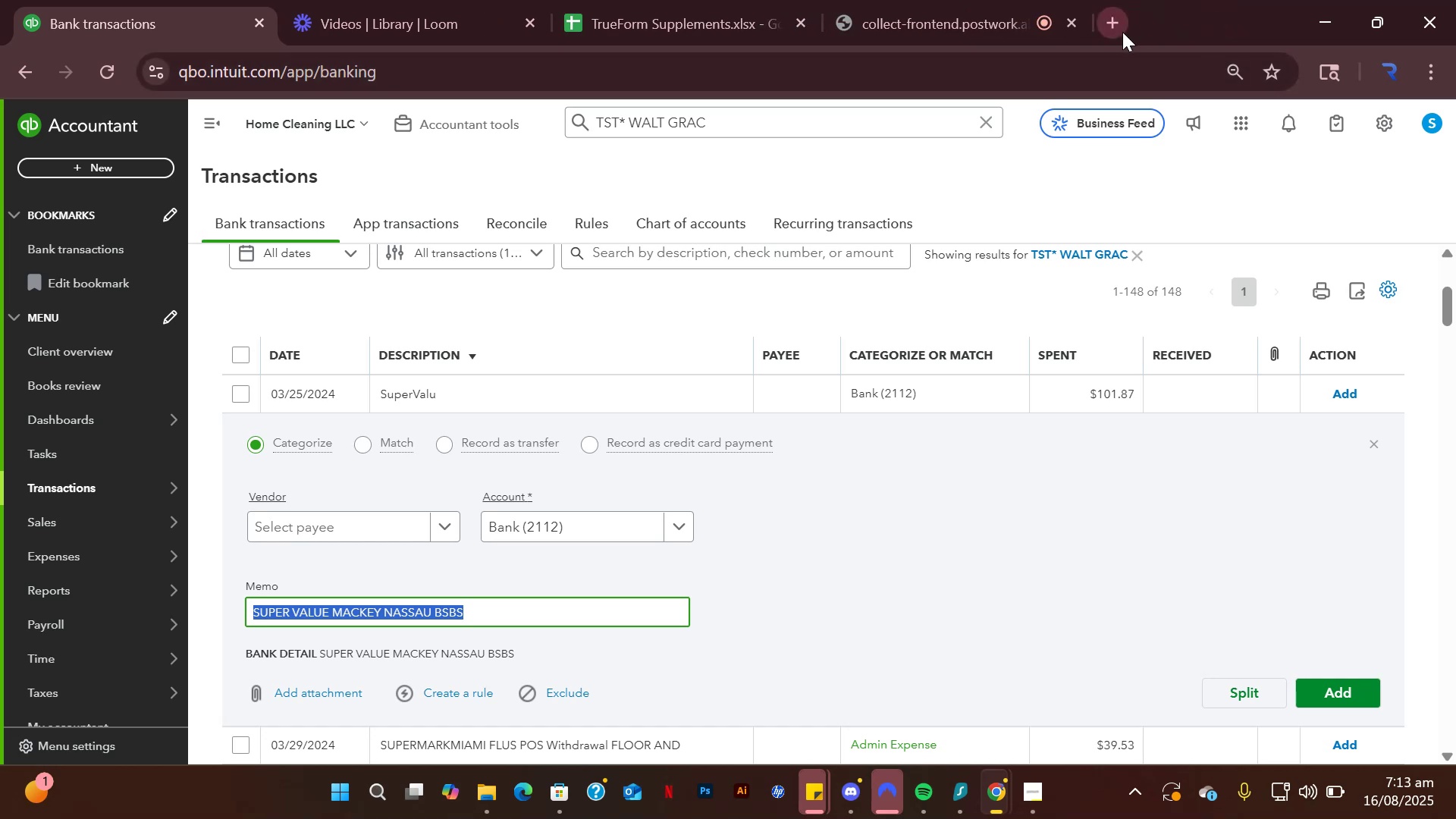 
left_click([1119, 31])
 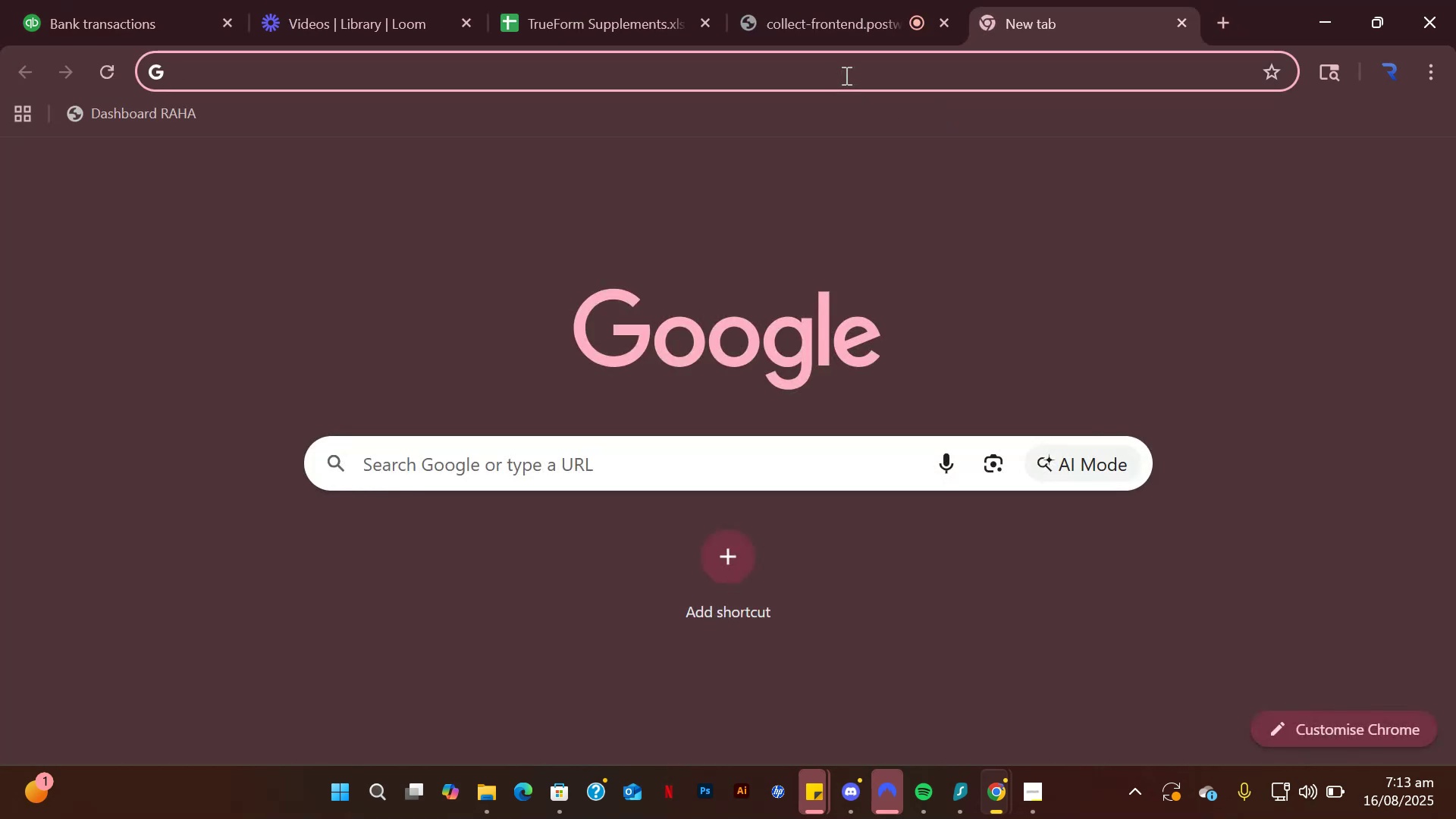 
left_click([845, 75])
 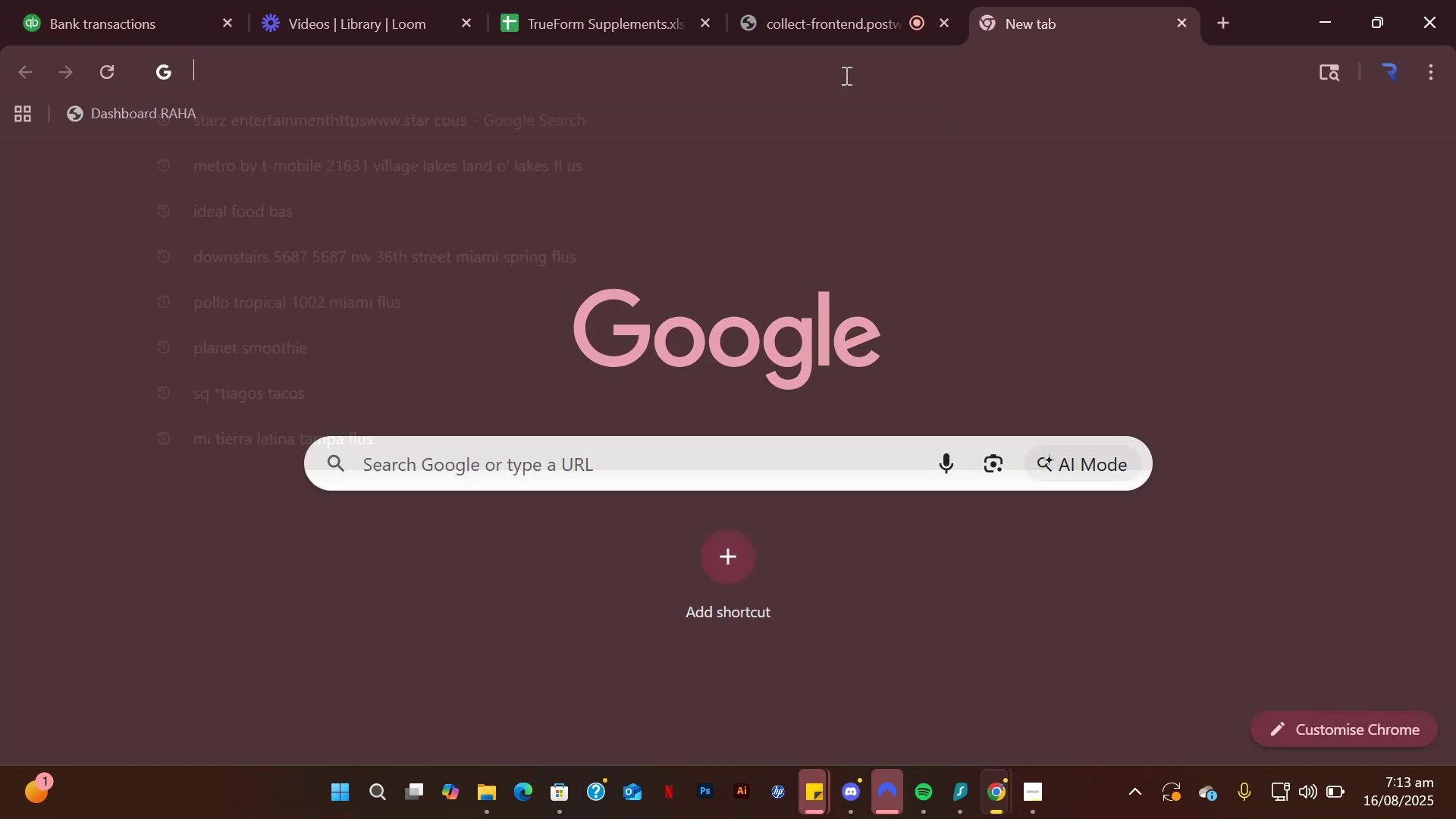 
key(Control+ControlLeft)
 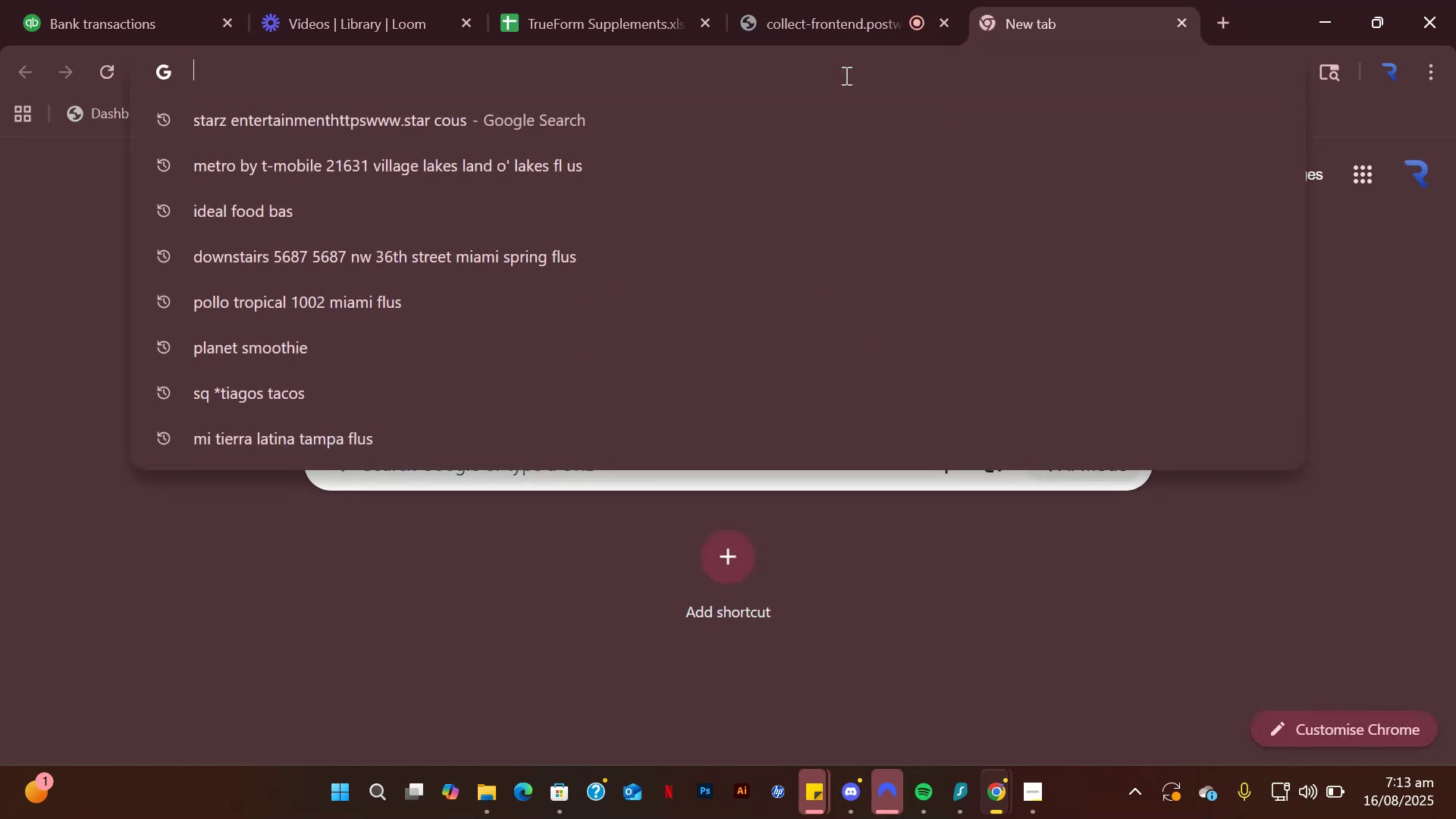 
key(Control+V)
 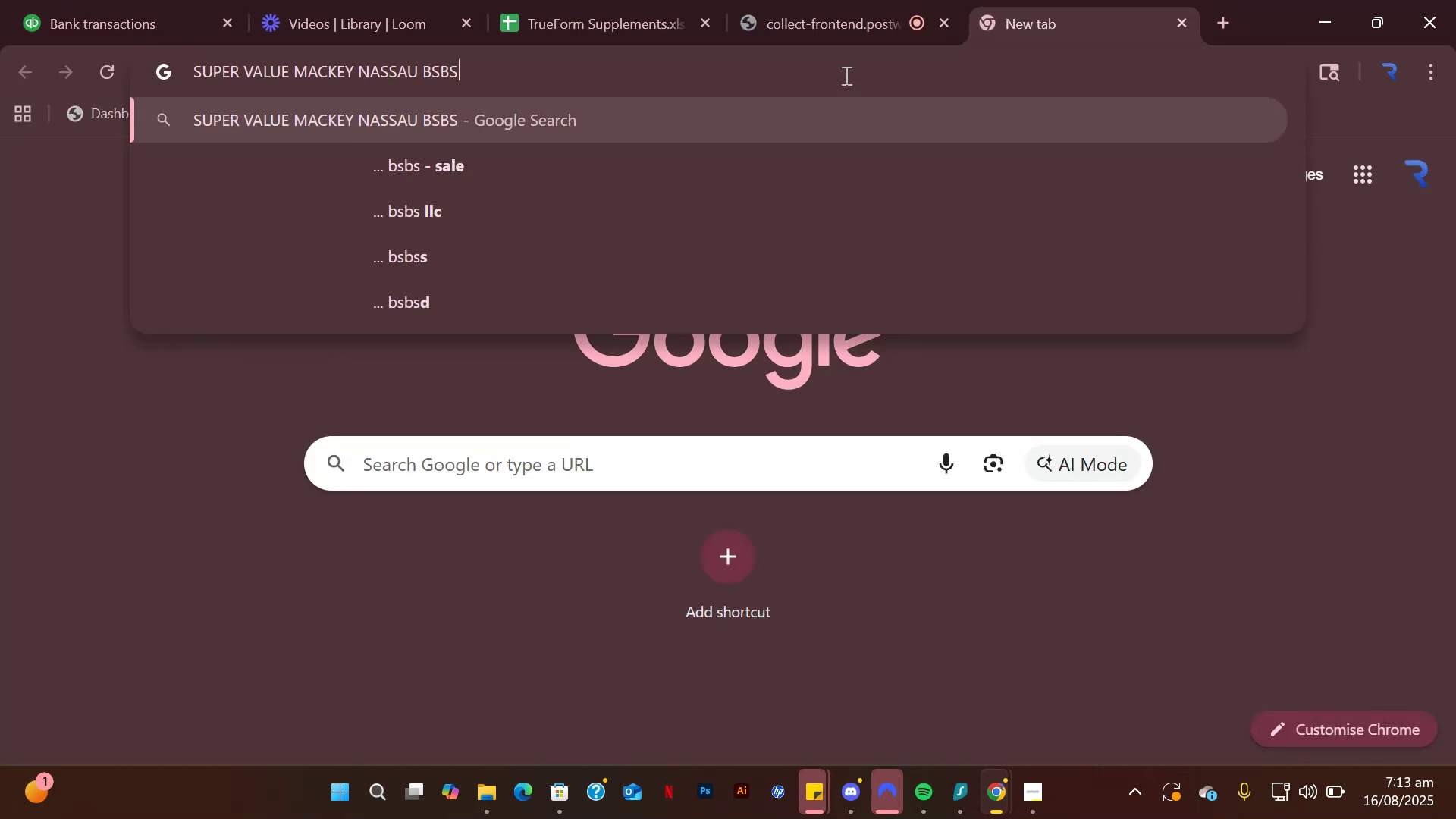 
hold_key(key=Enter, duration=27.54)
 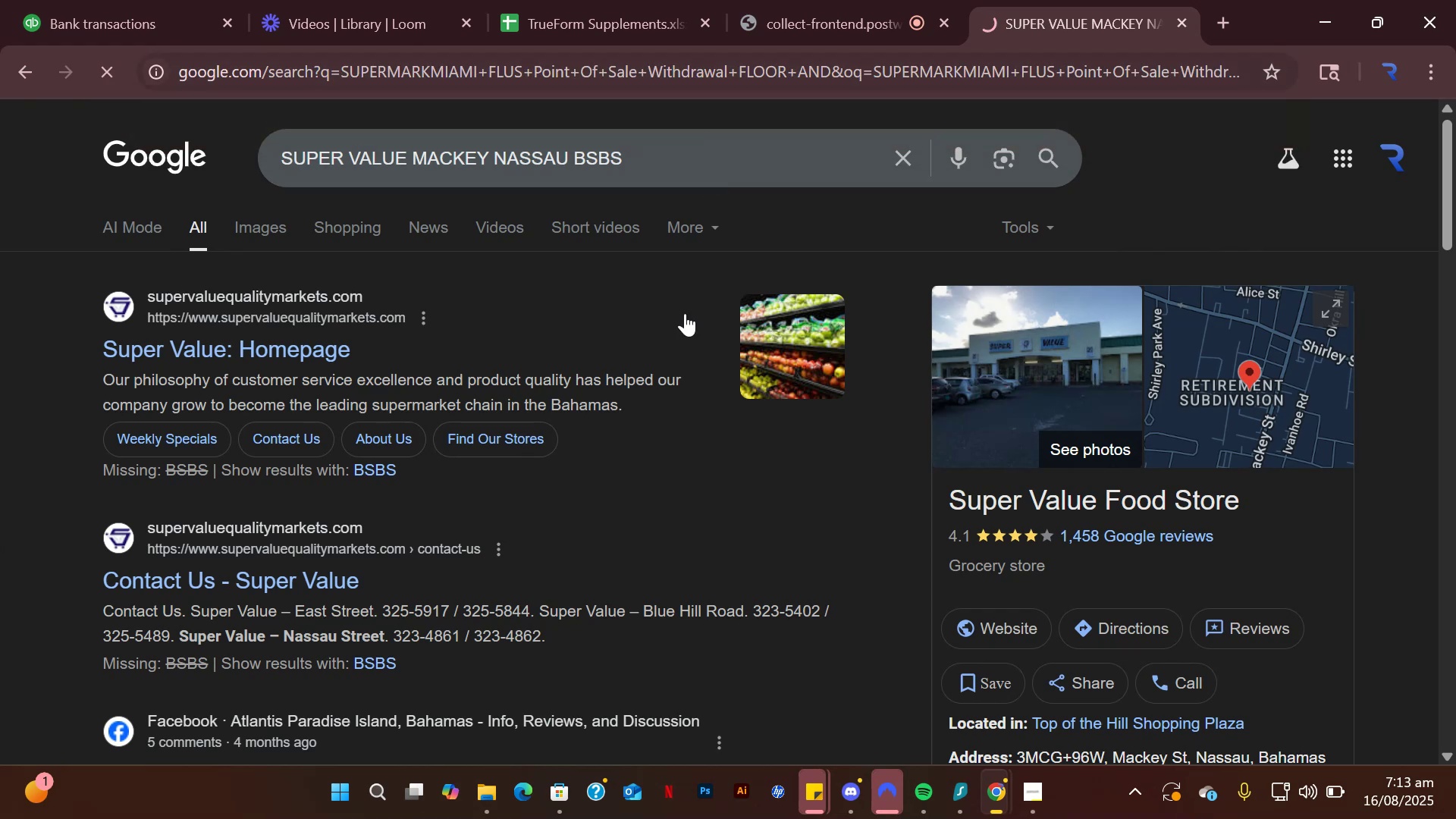 
left_click([136, 14])
 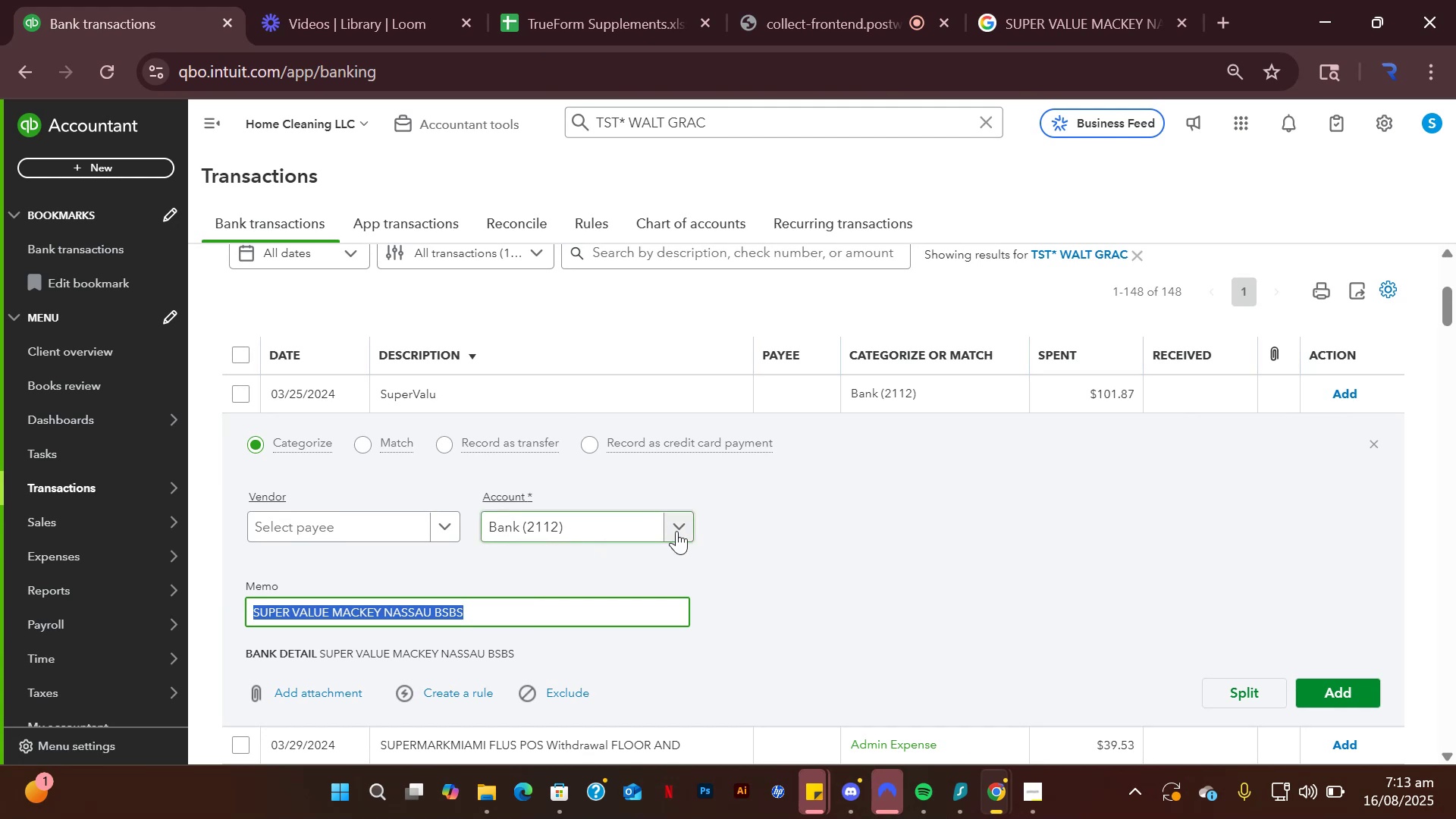 
left_click([676, 531])
 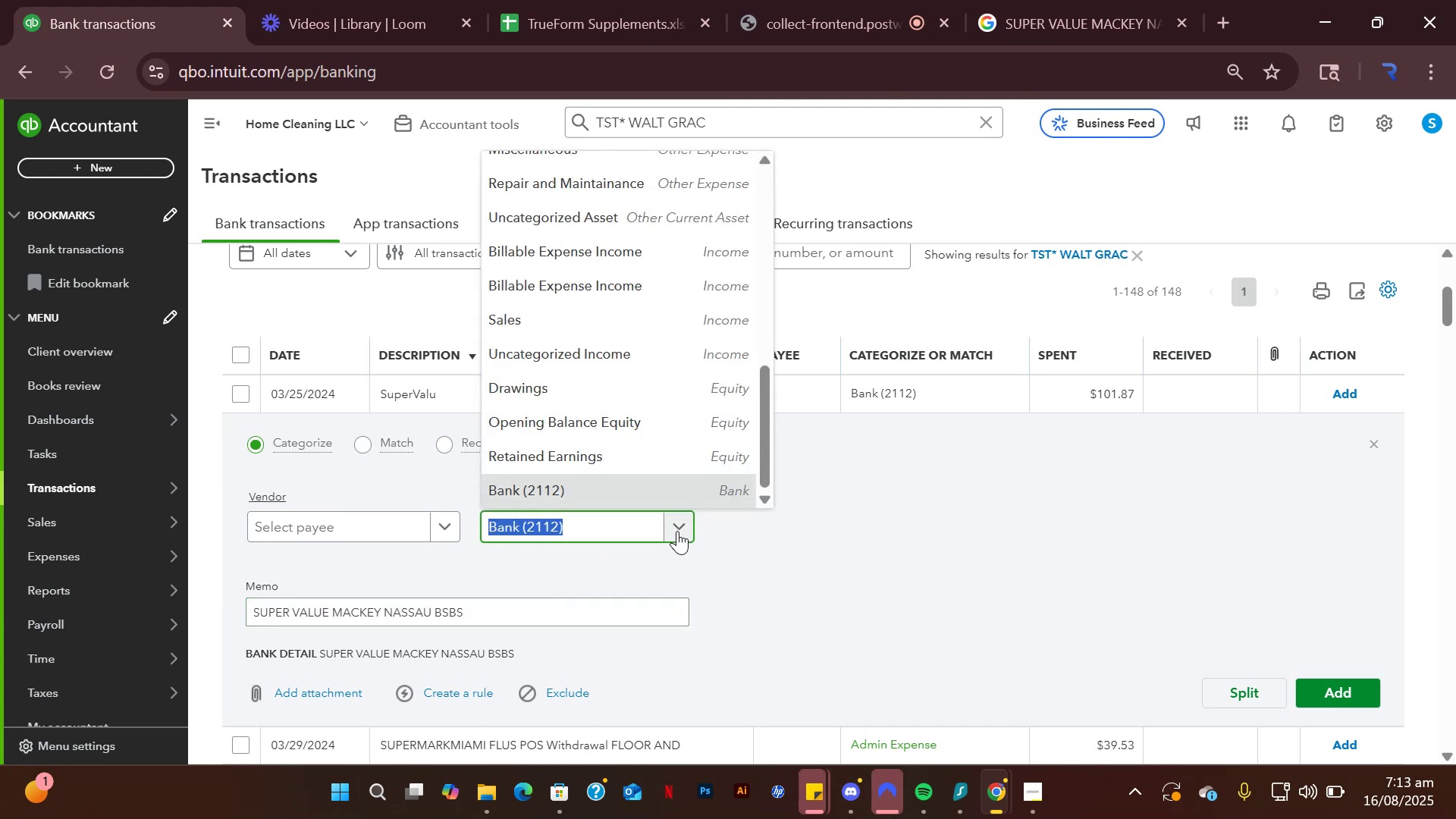 
type(meals)
 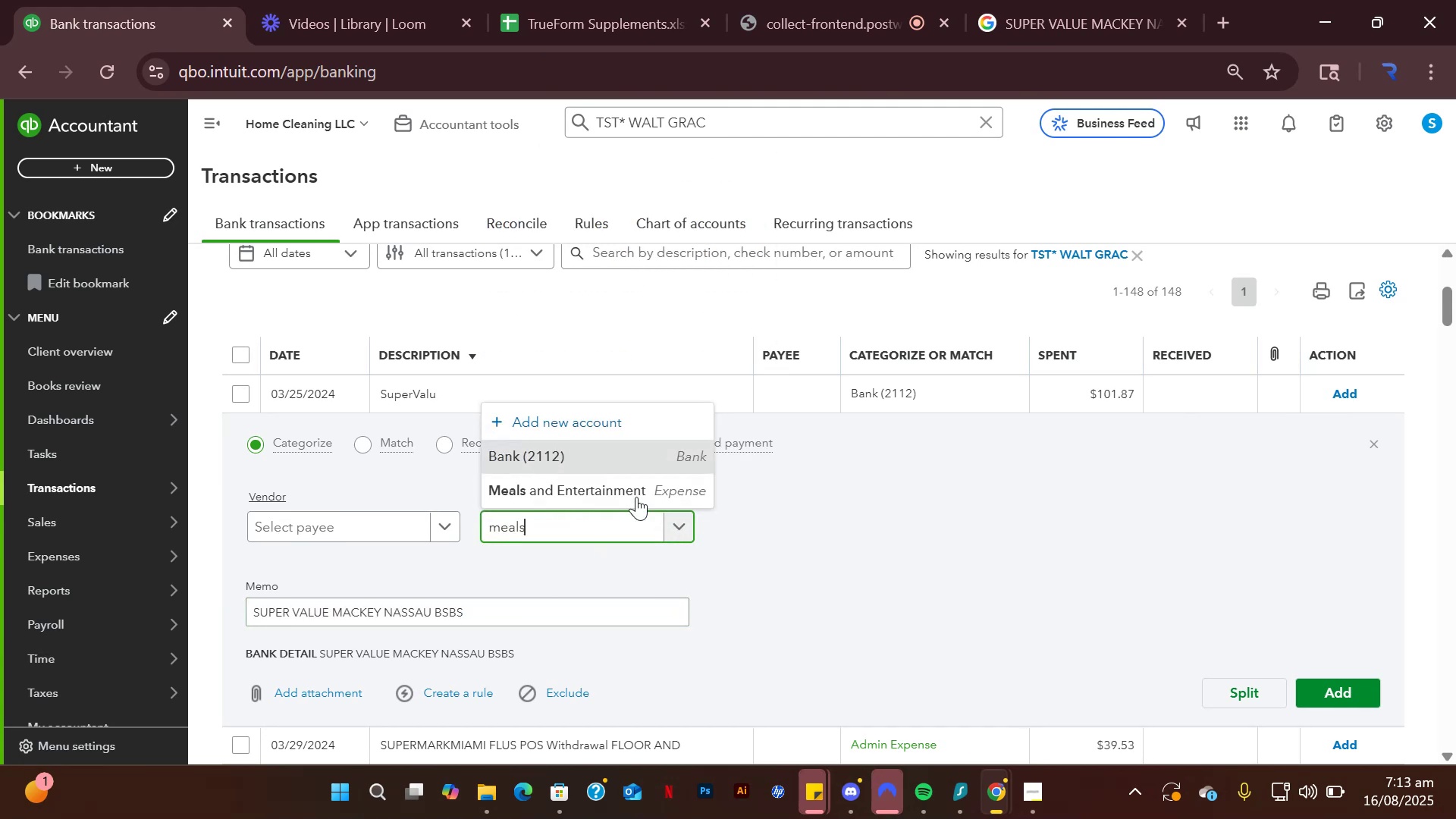 
left_click([618, 492])
 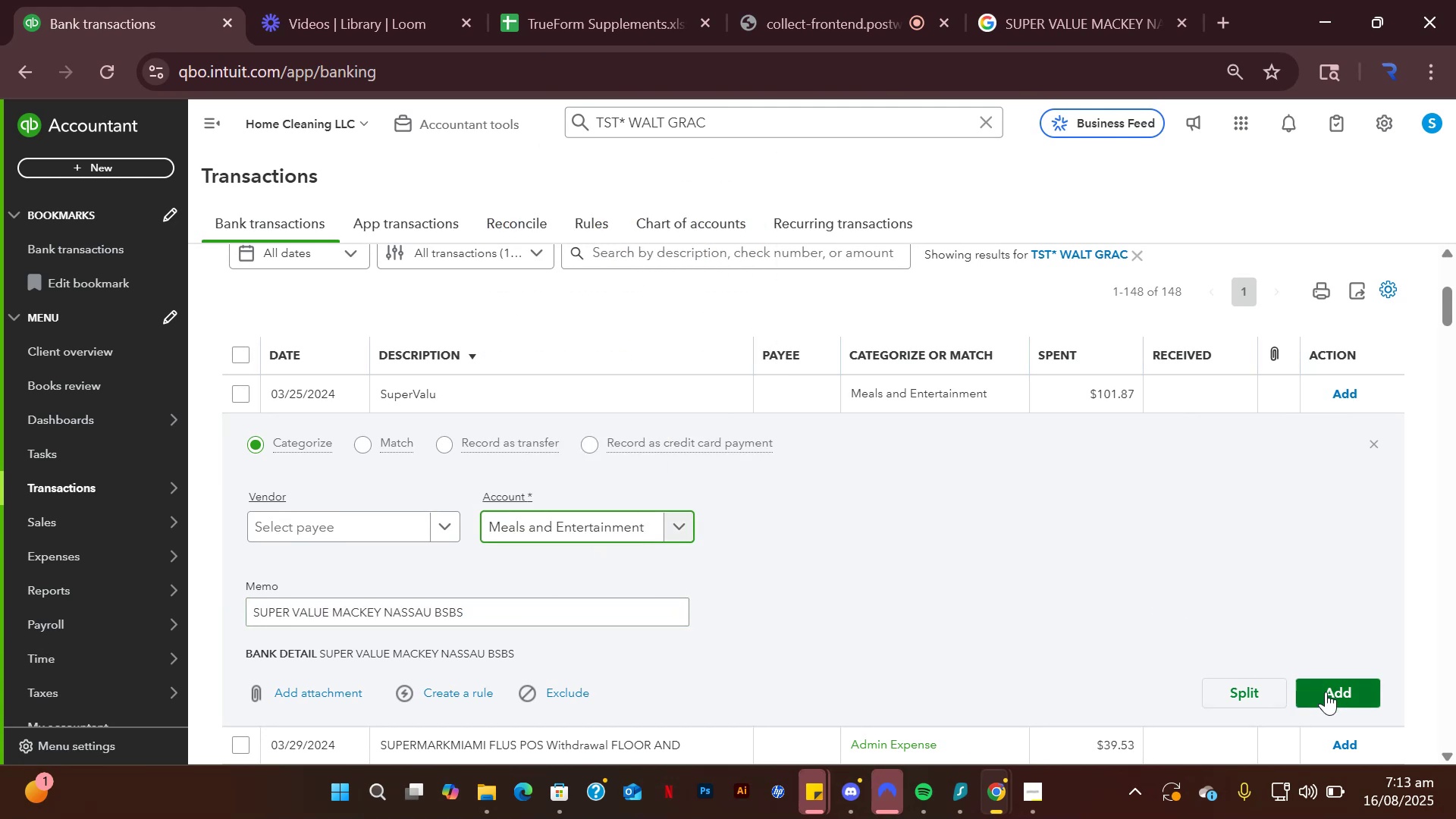 
left_click([1331, 692])
 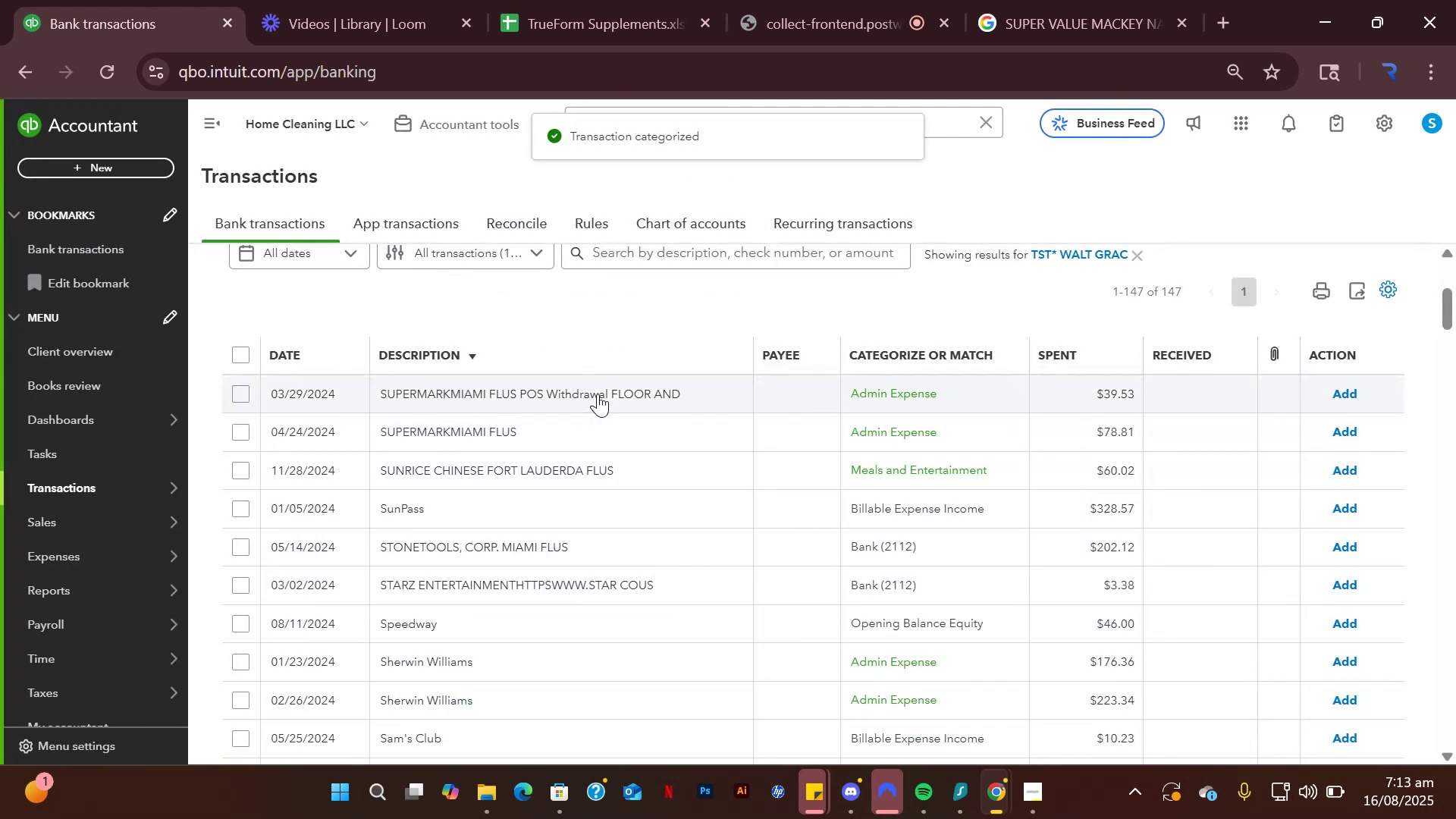 
left_click([598, 394])
 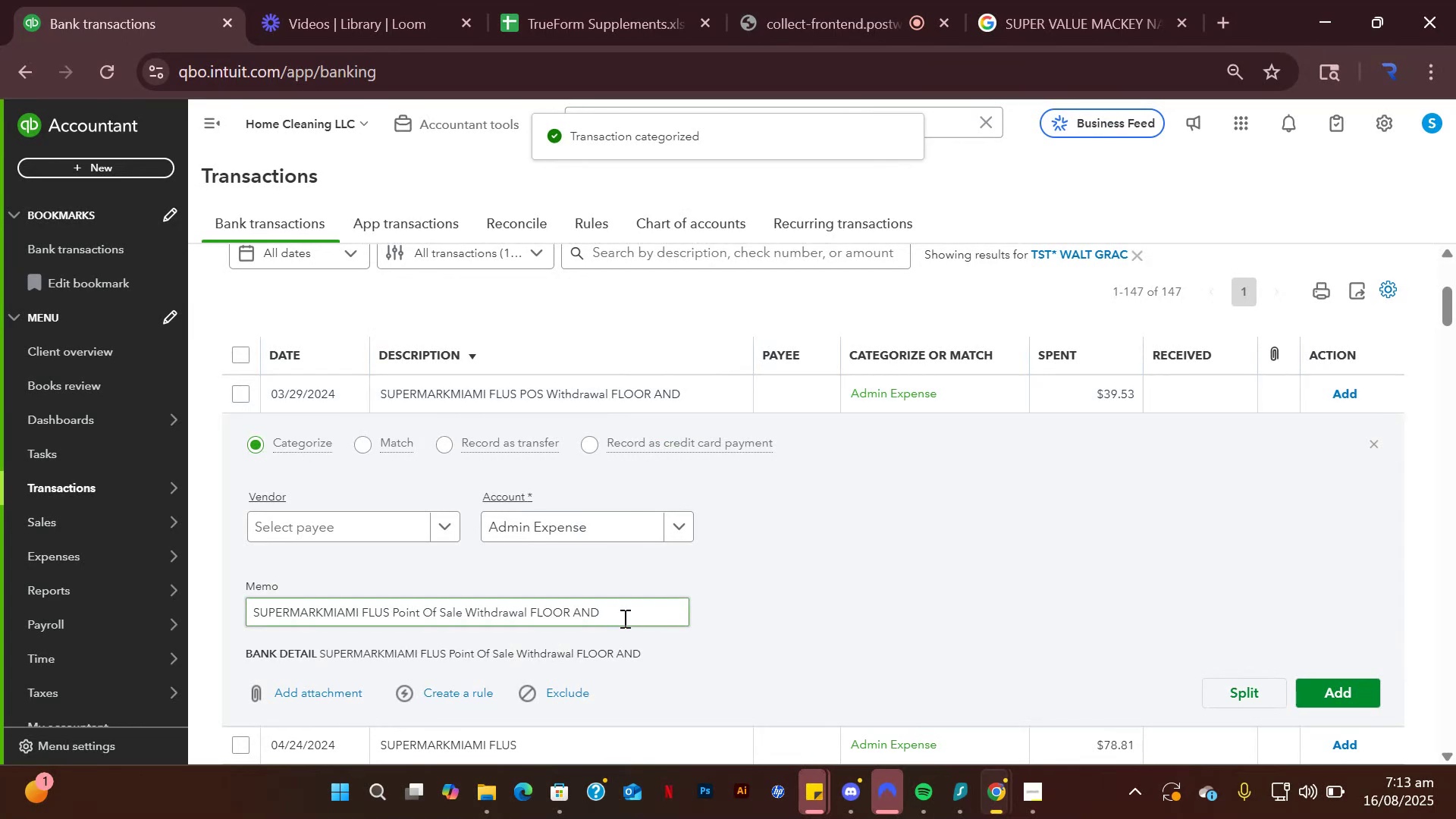 
left_click([623, 618])
 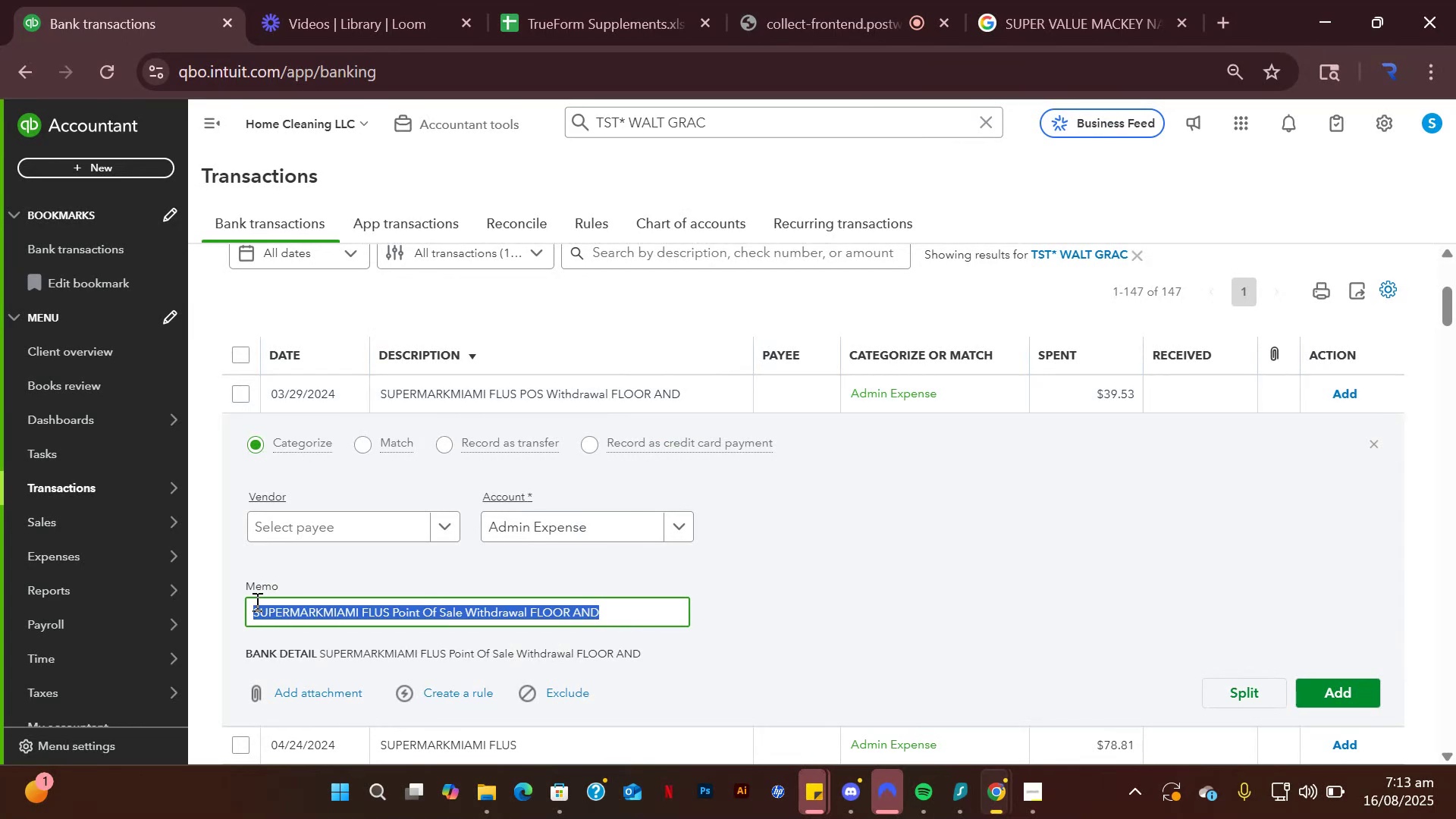 
key(Control+V)
 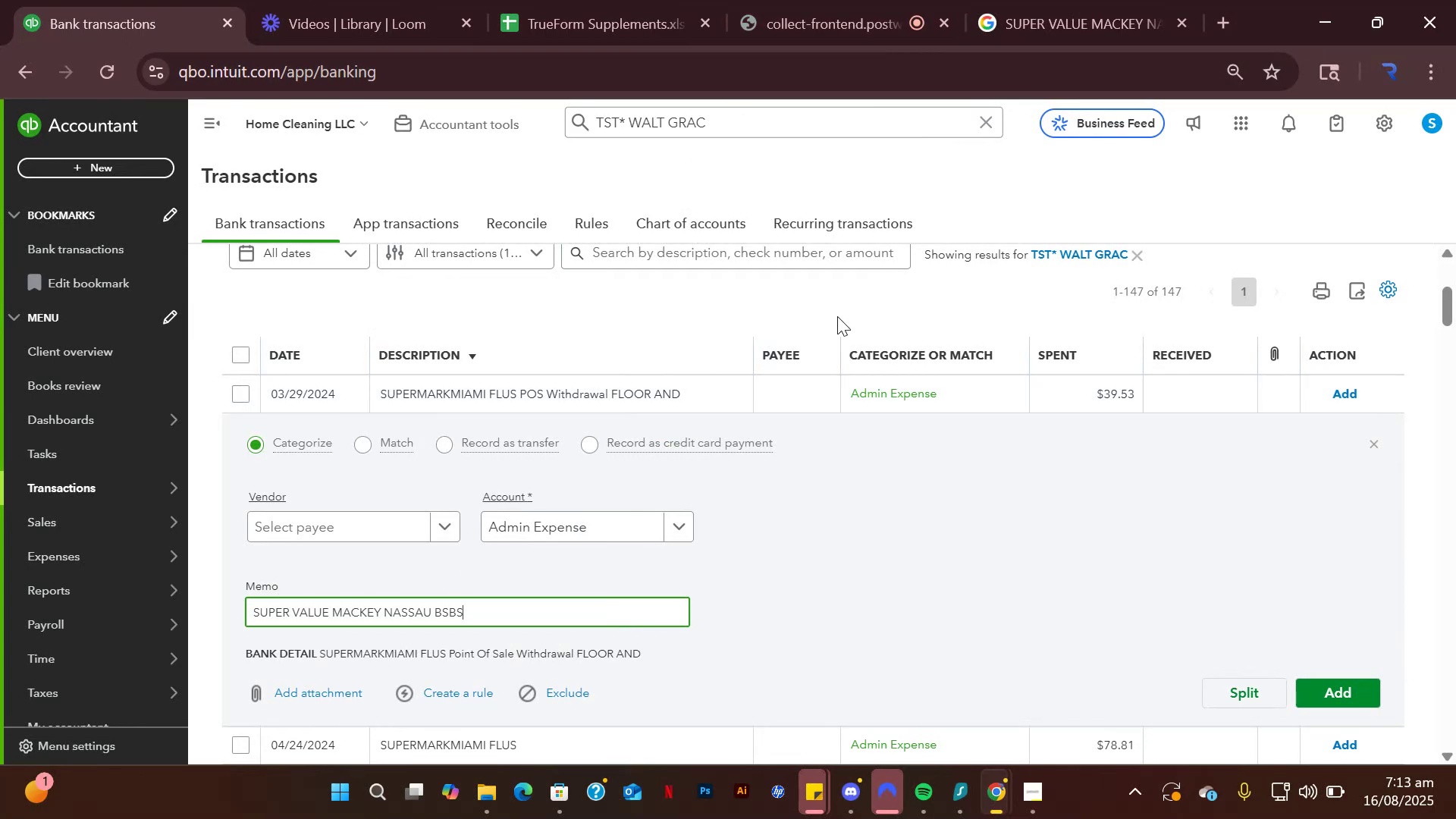 
key(Control+Z)
 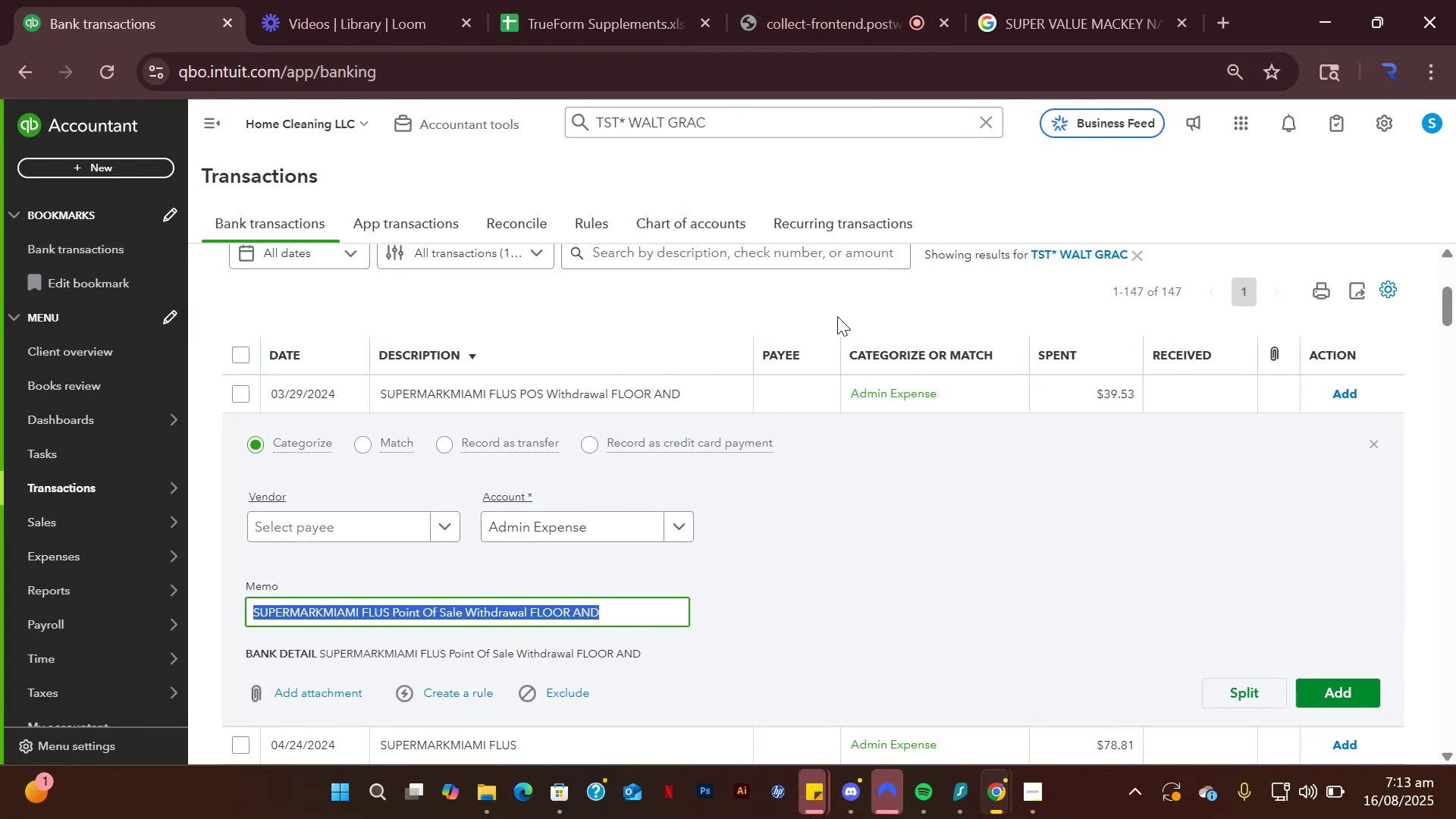 
key(Control+C)
 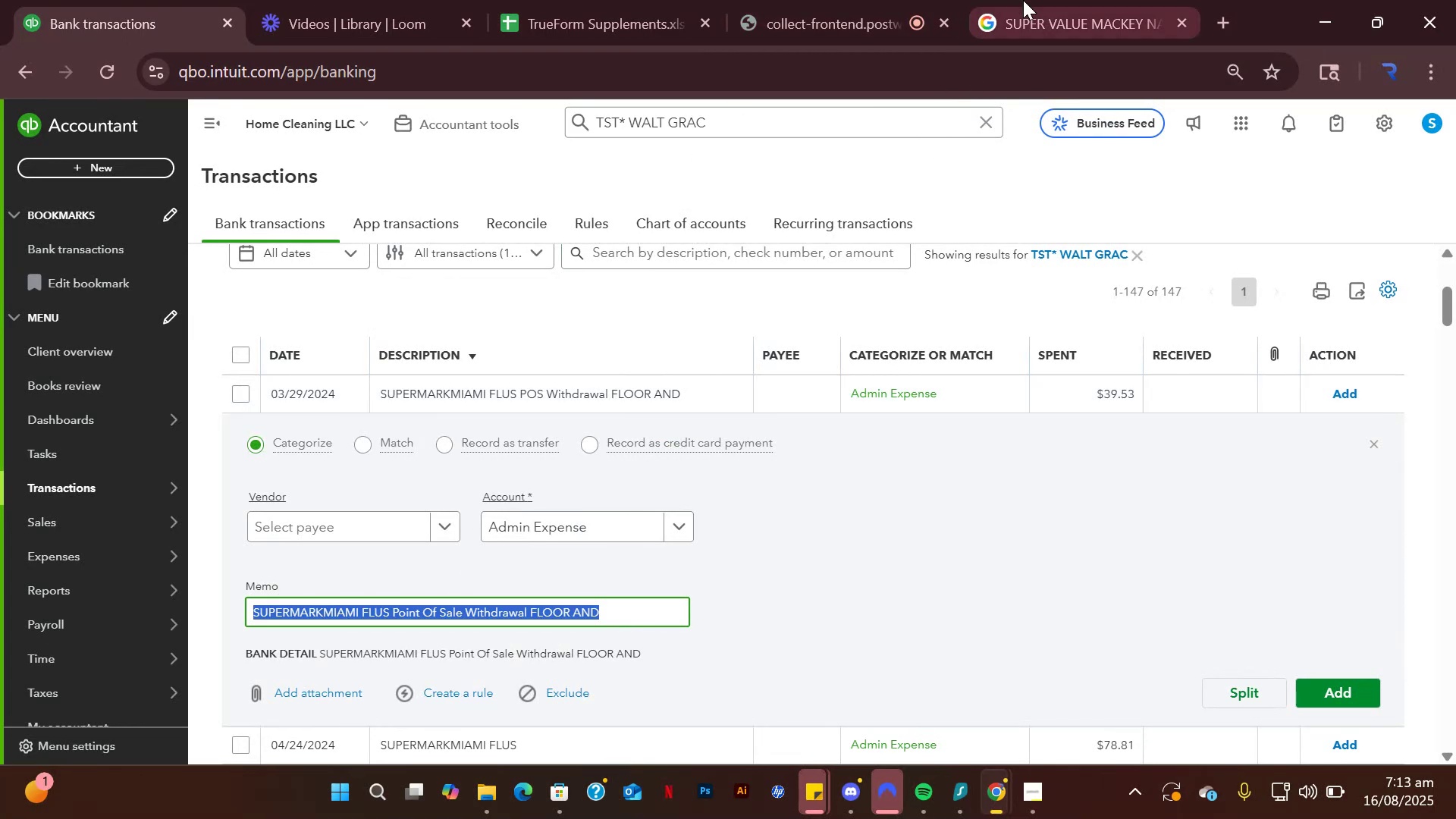 
left_click([1023, 0])
 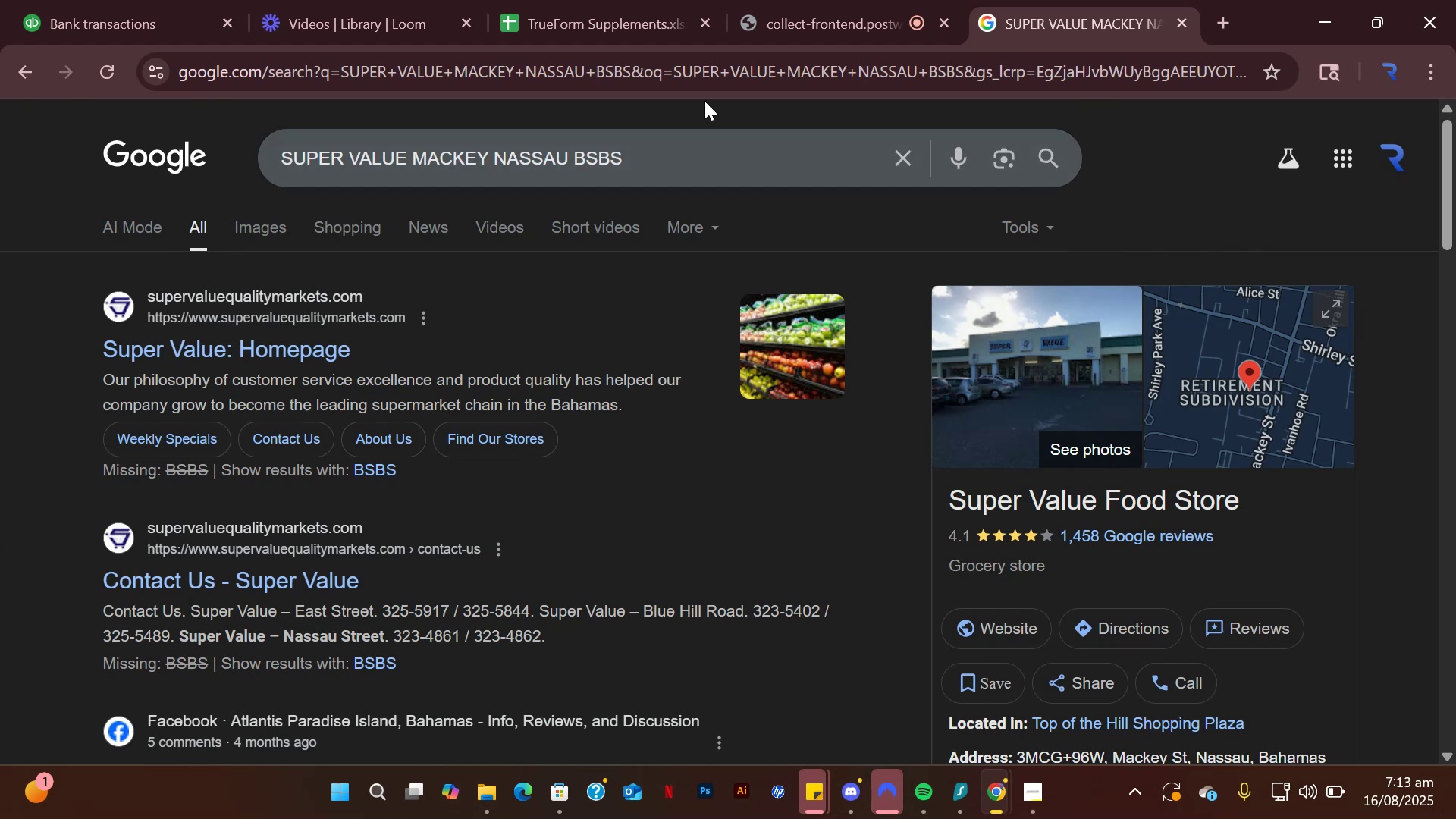 
left_click([699, 72])
 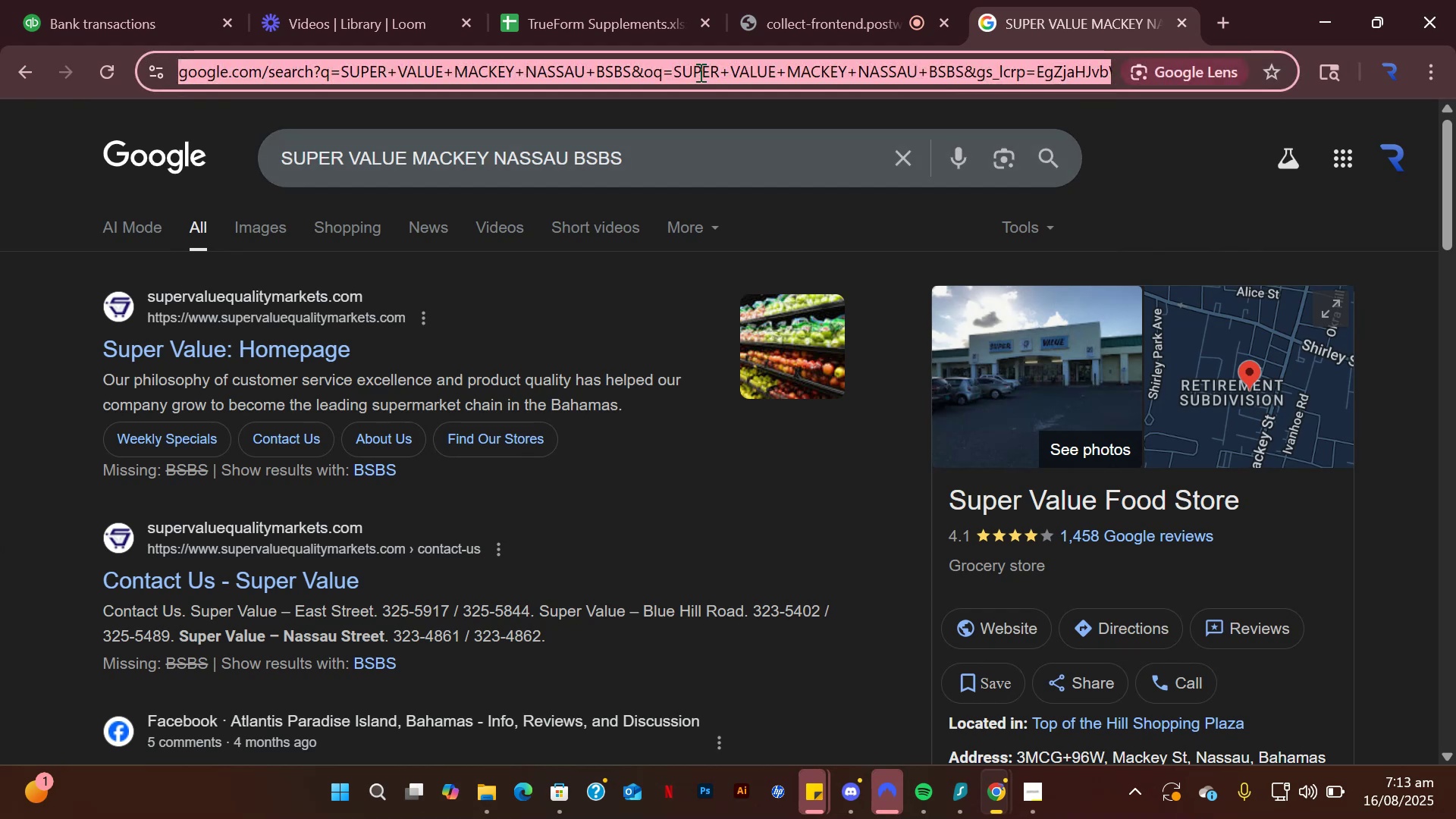 
key(Control+ControlLeft)
 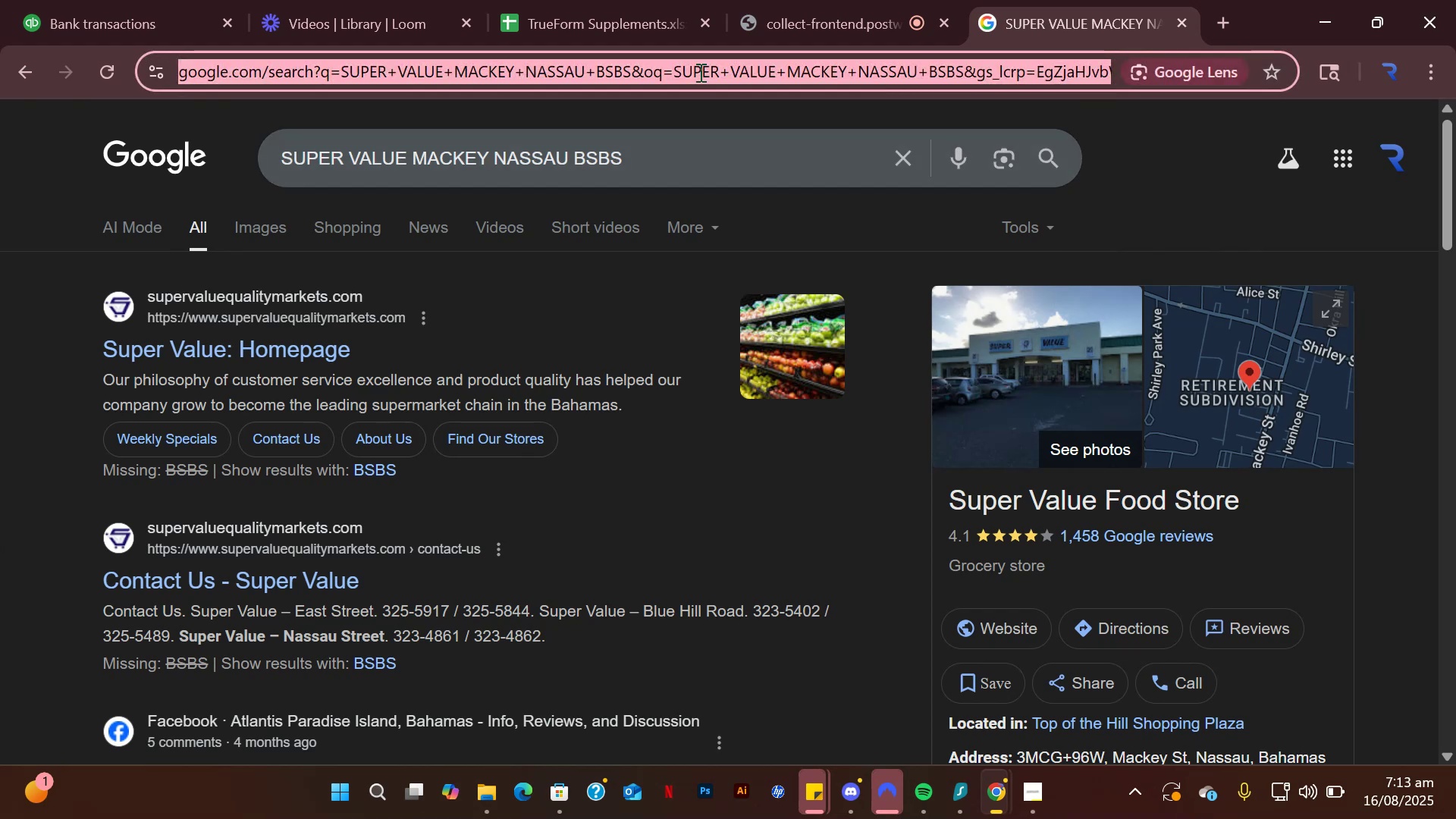 
key(Control+V)
 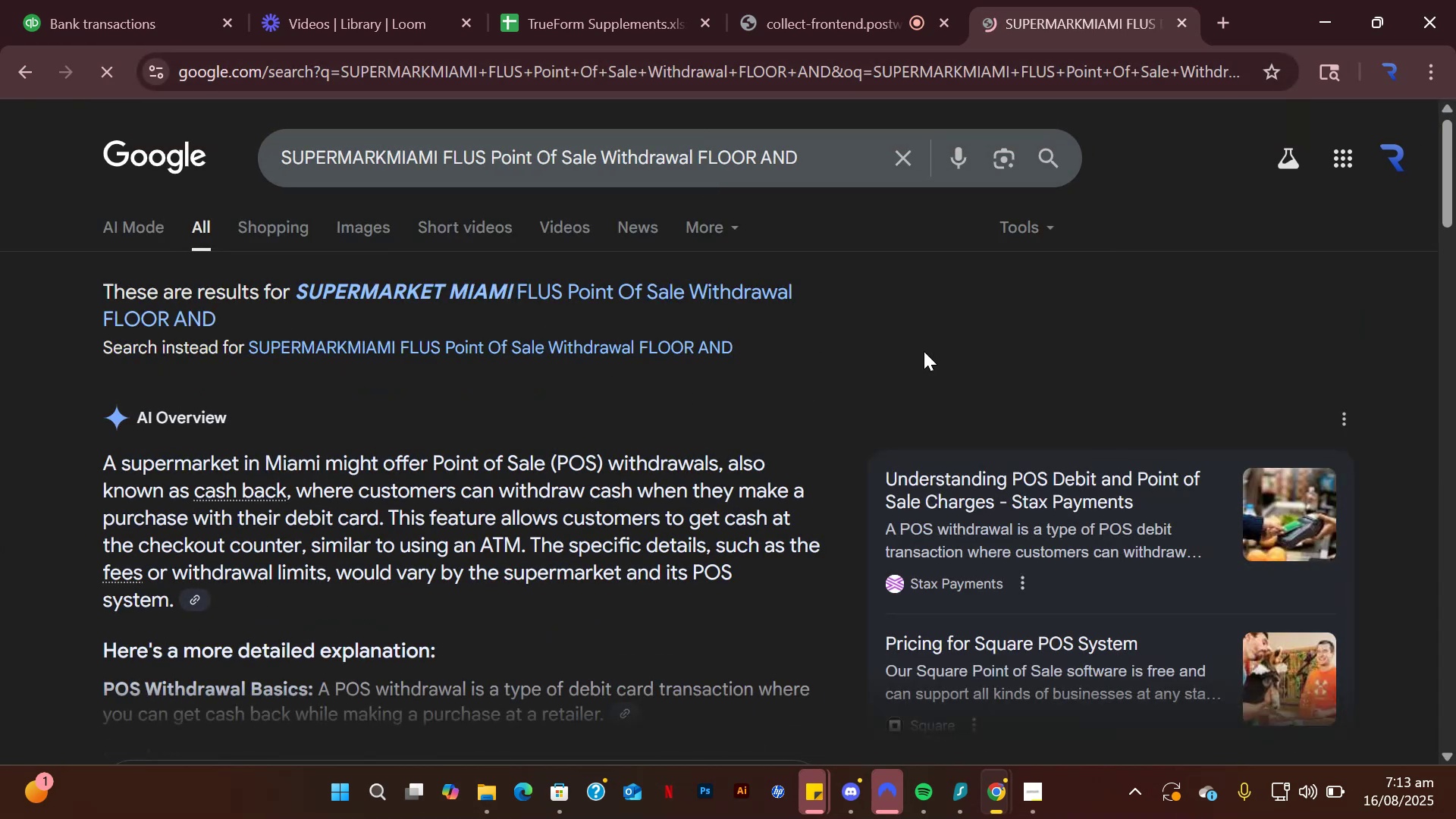 
wait(5.16)
 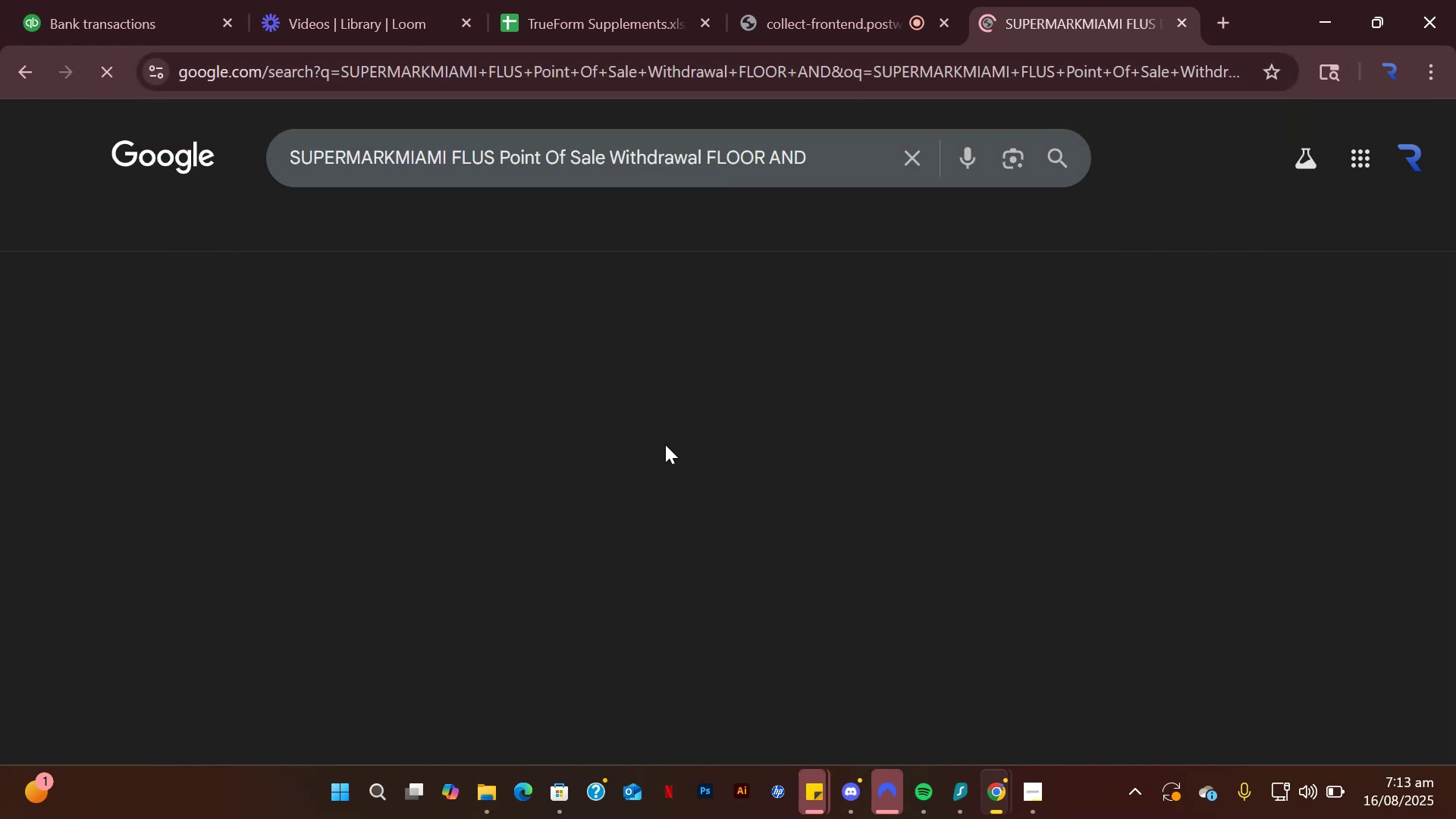 
scroll: coordinate [154, 414], scroll_direction: down, amount: 1.0
 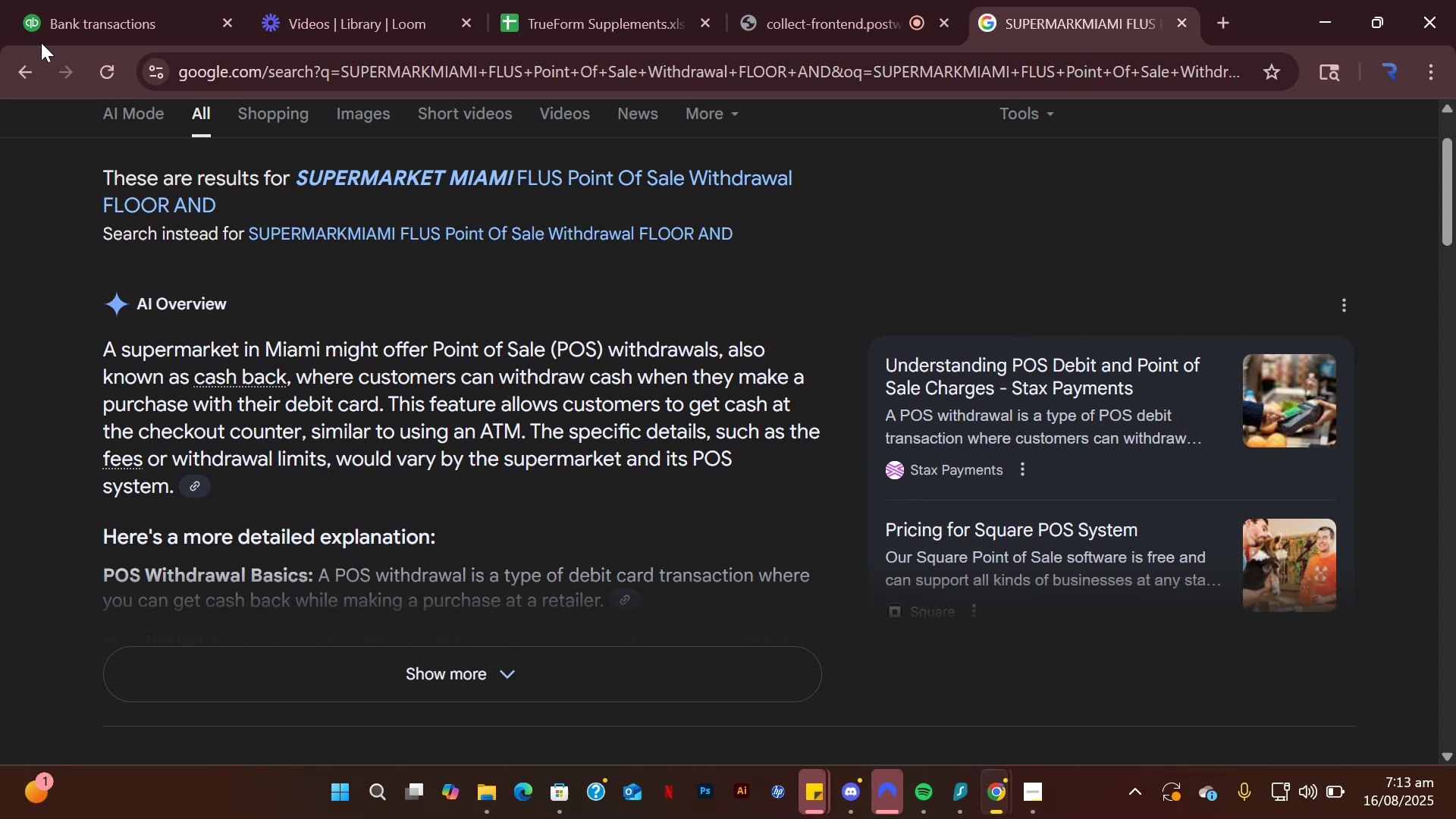 
wait(6.14)
 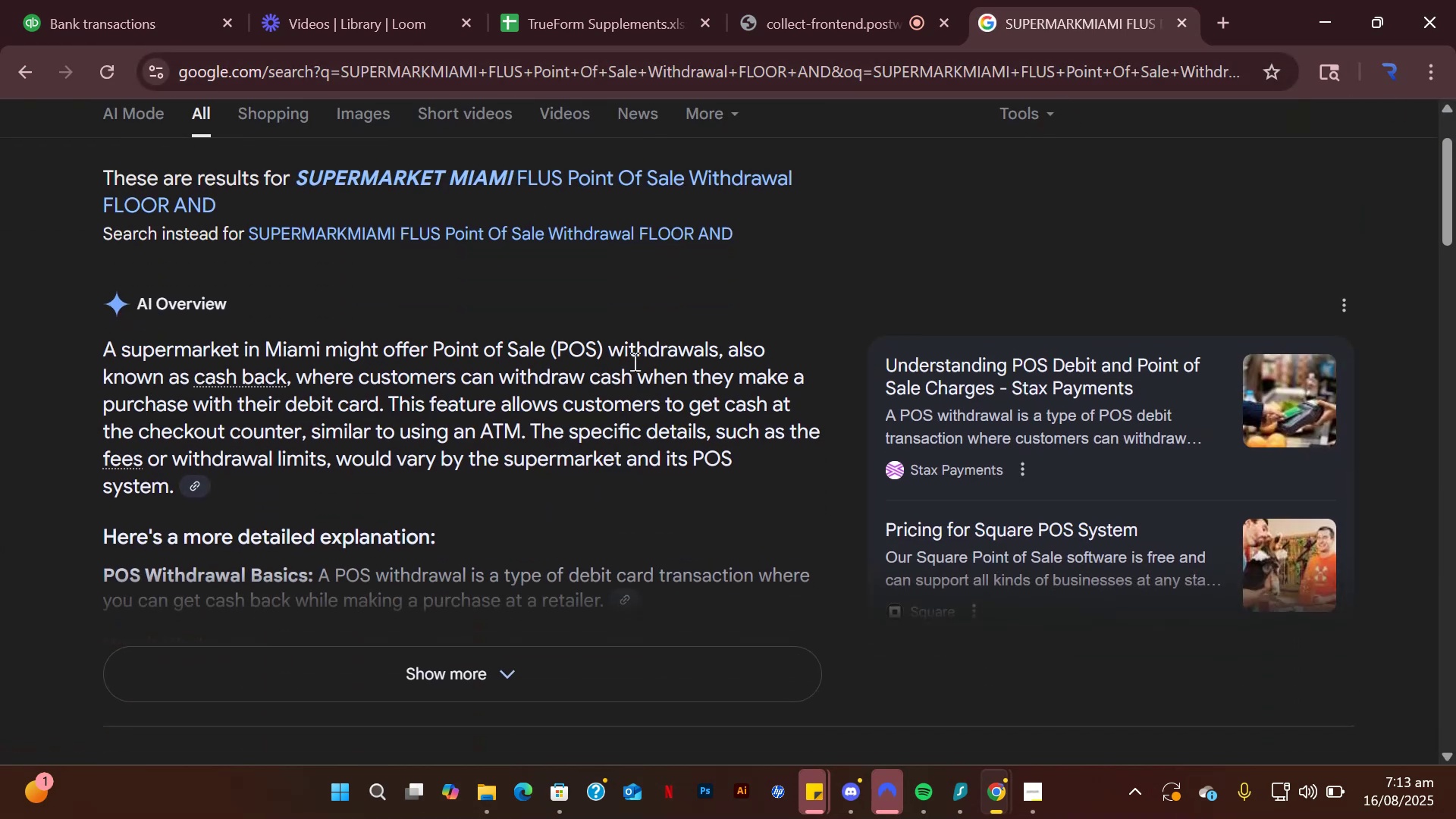 
scroll: coordinate [54, 329], scroll_direction: down, amount: 3.0
 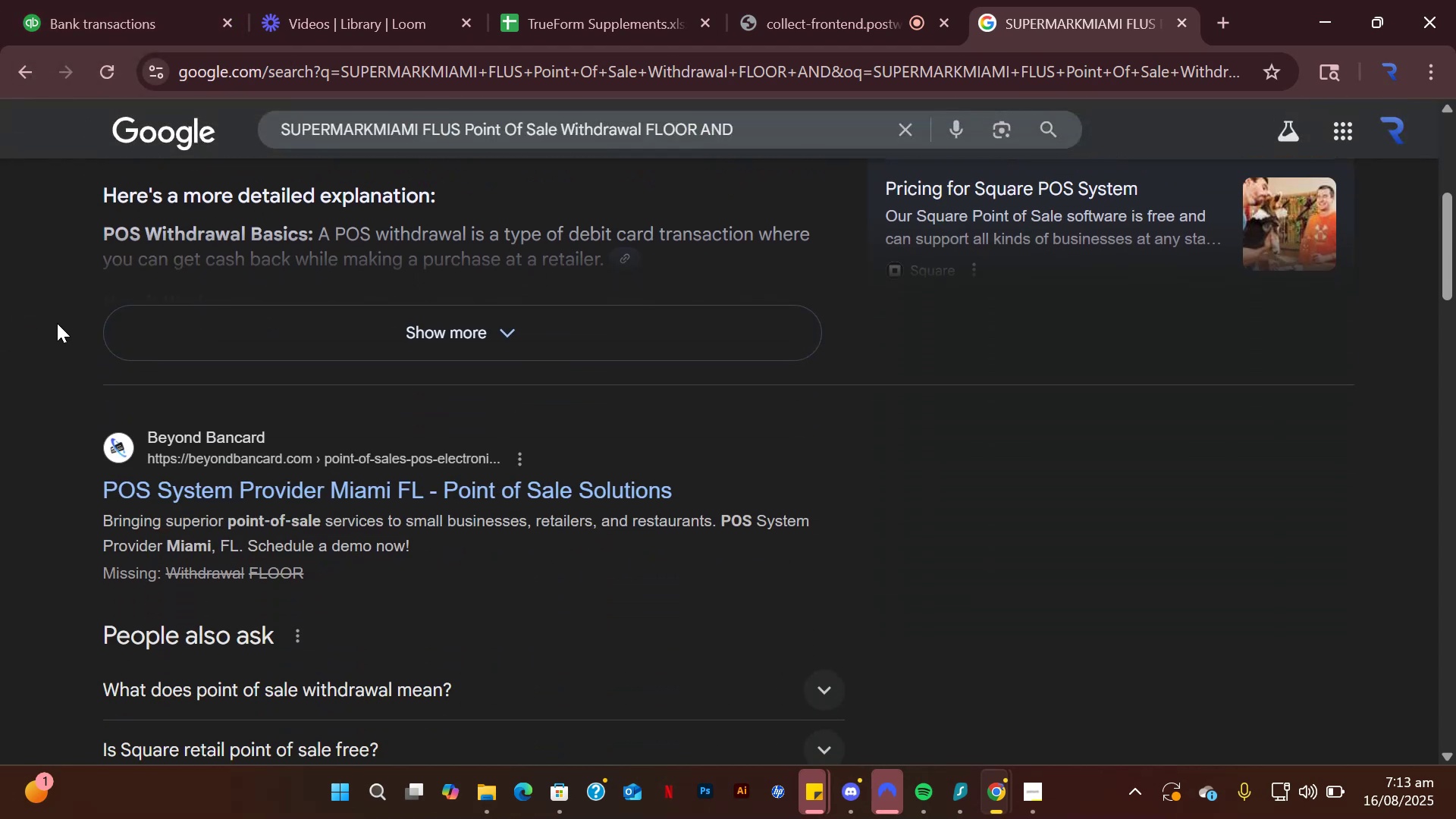 
scroll: coordinate [57, 322], scroll_direction: up, amount: 3.0
 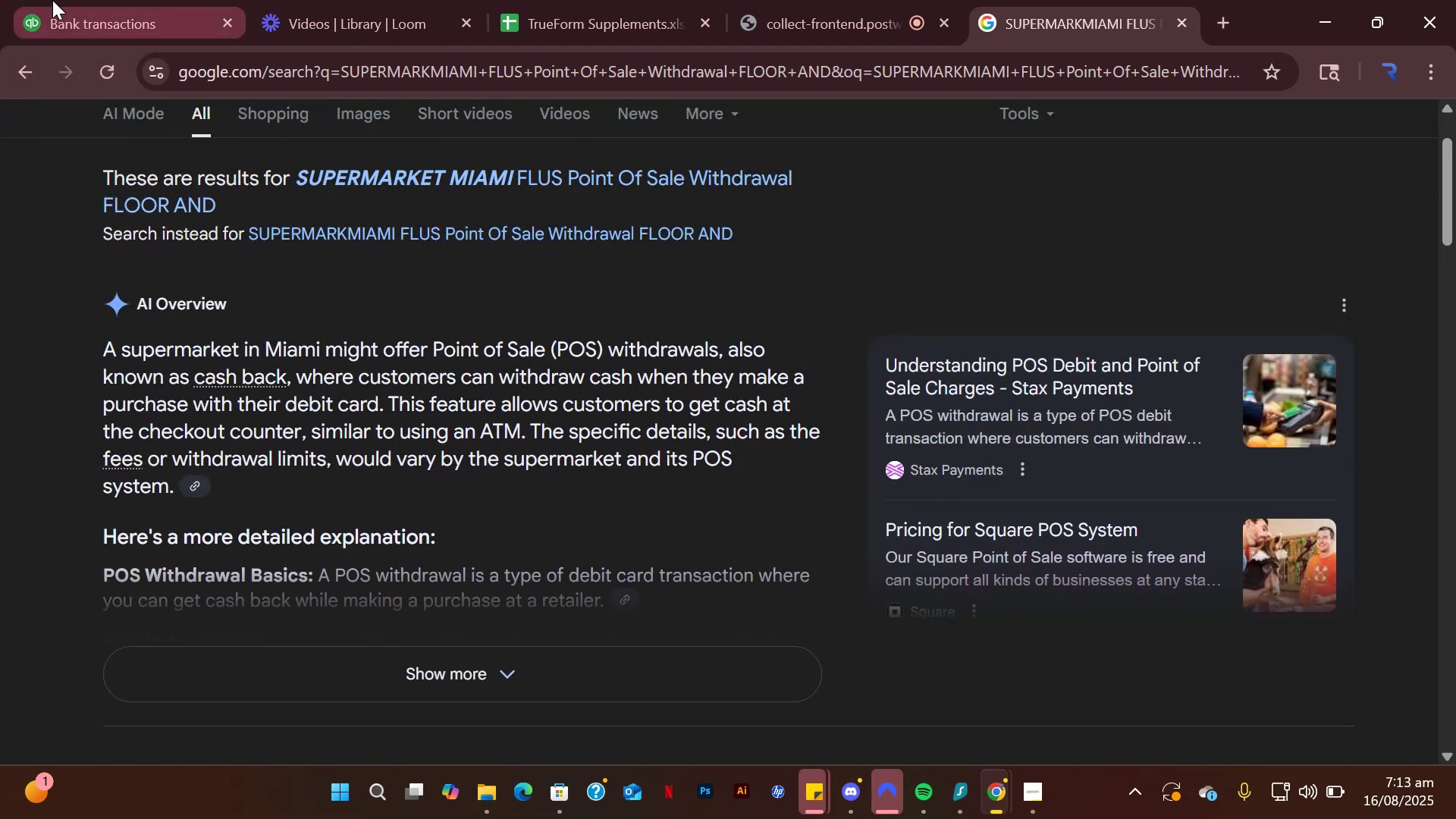 
left_click([52, 0])
 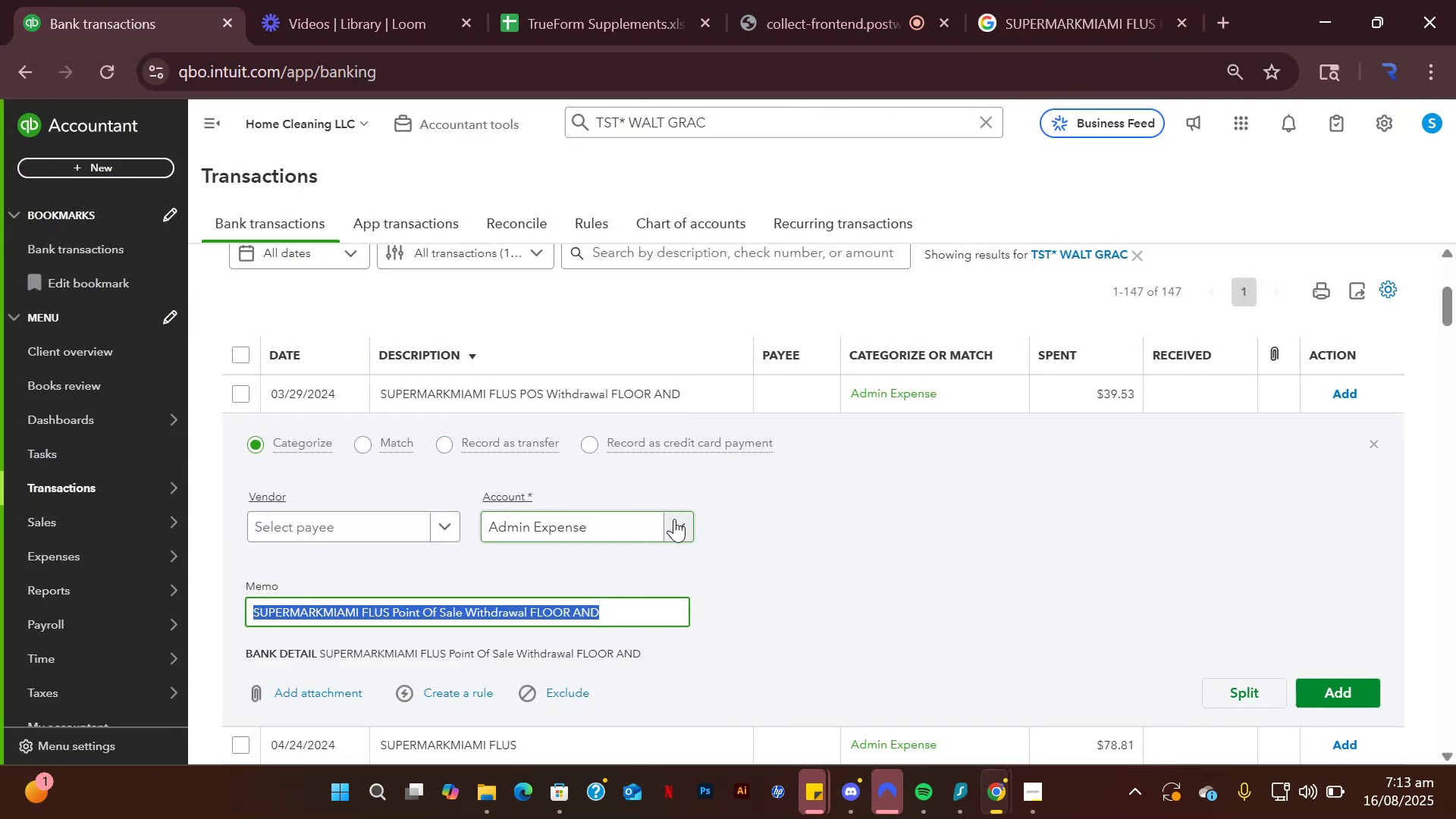 
left_click([674, 519])
 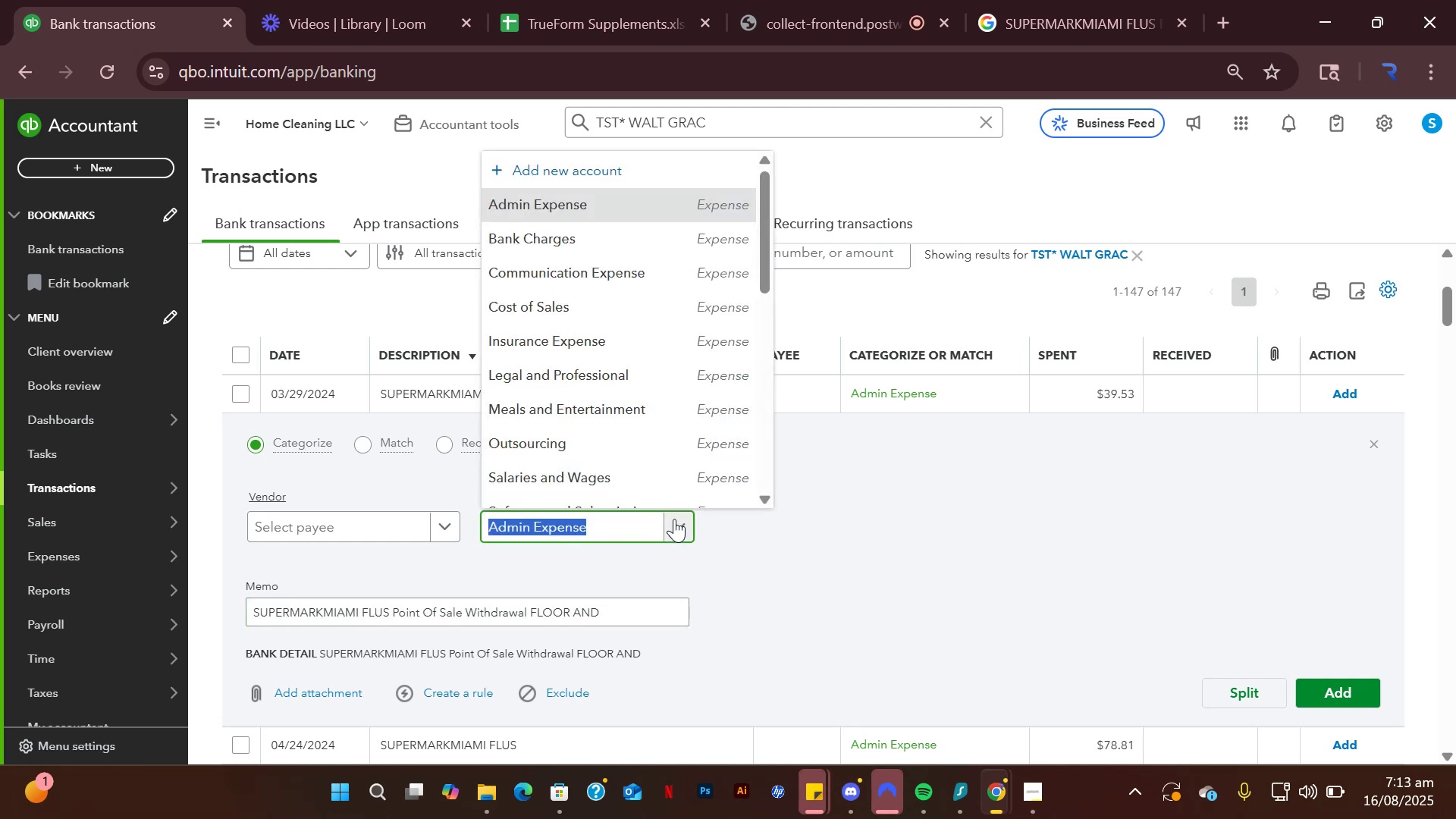 
type(meals)
 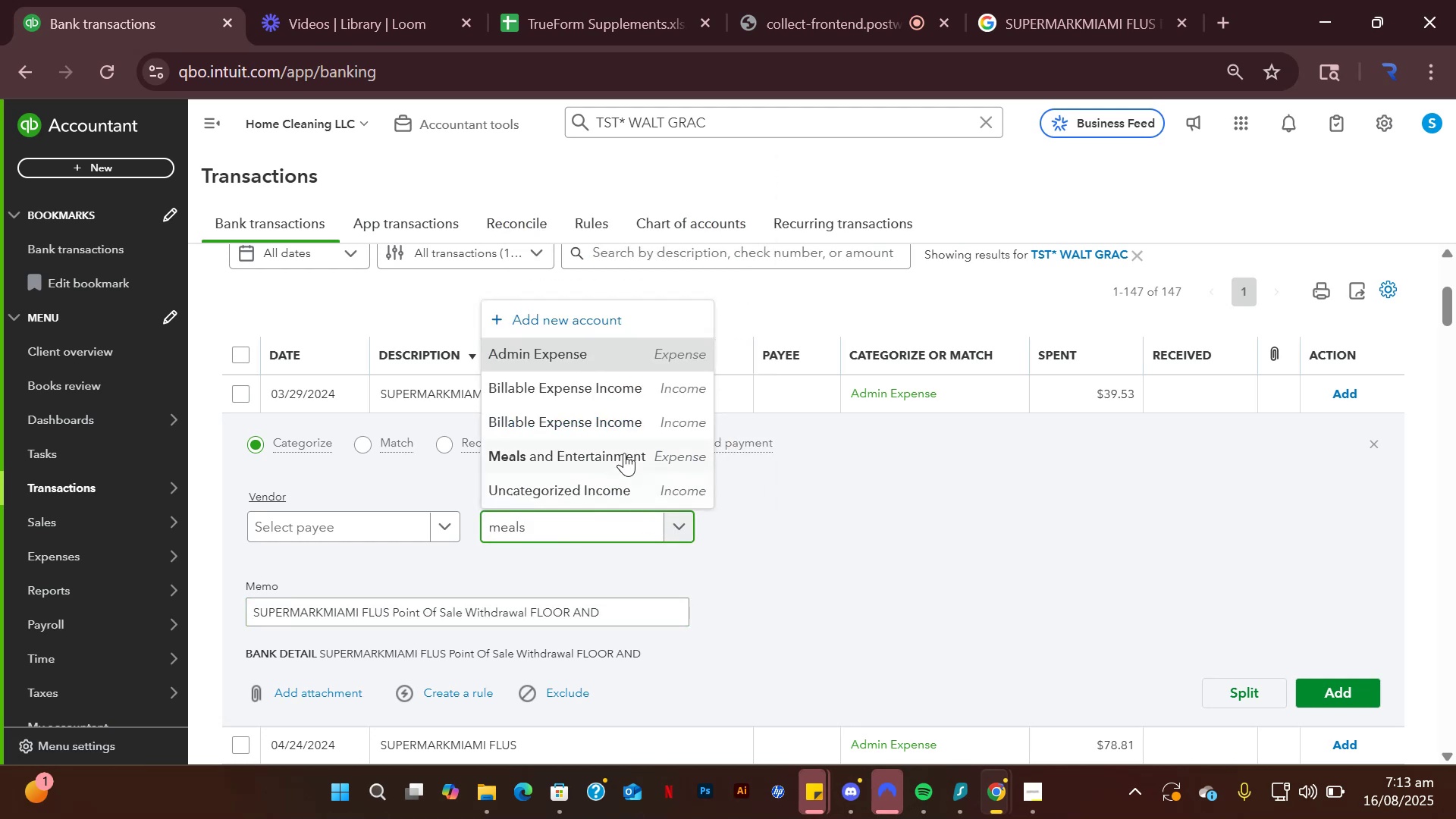 
left_click([624, 453])
 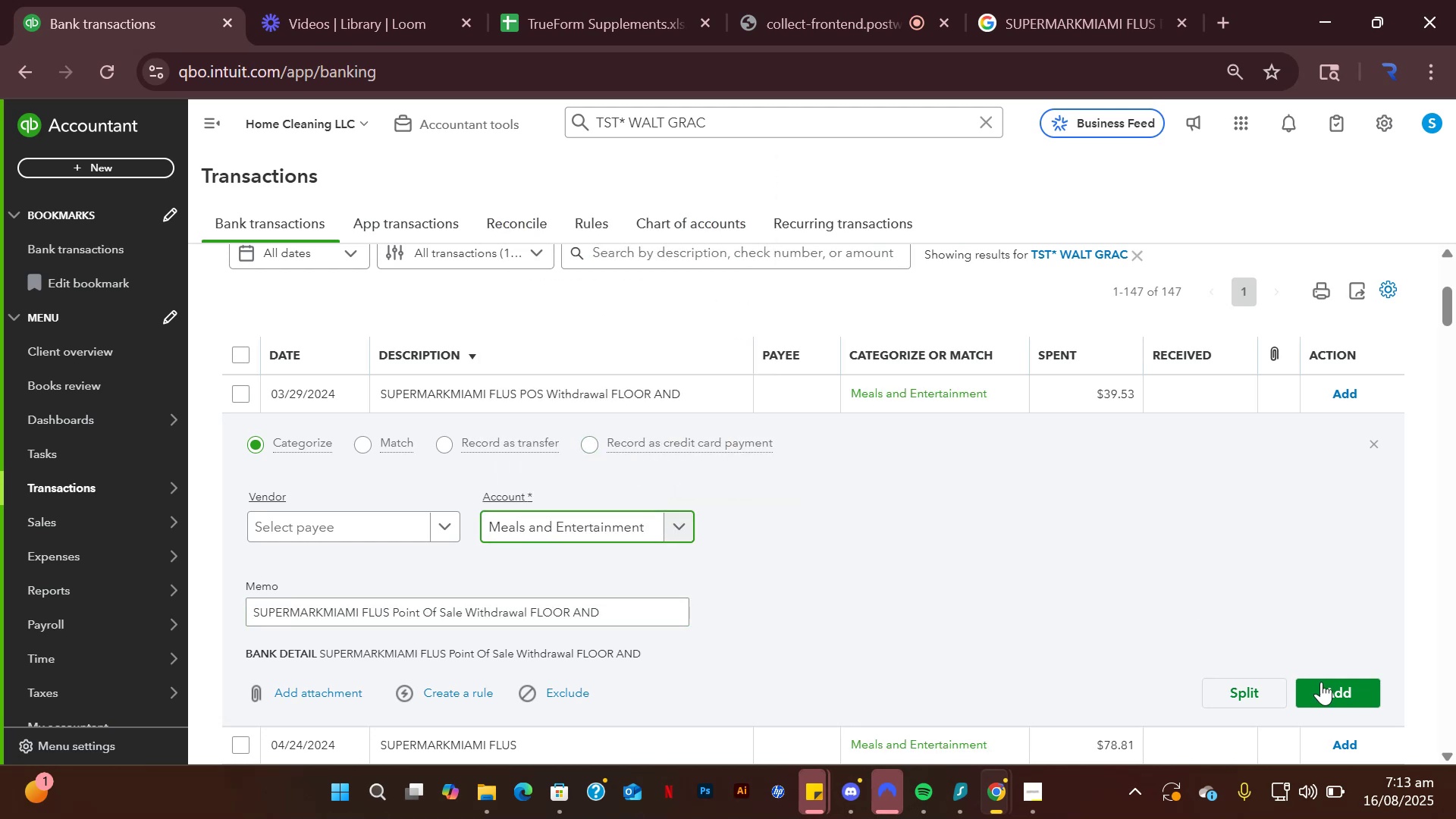 
left_click([1326, 689])
 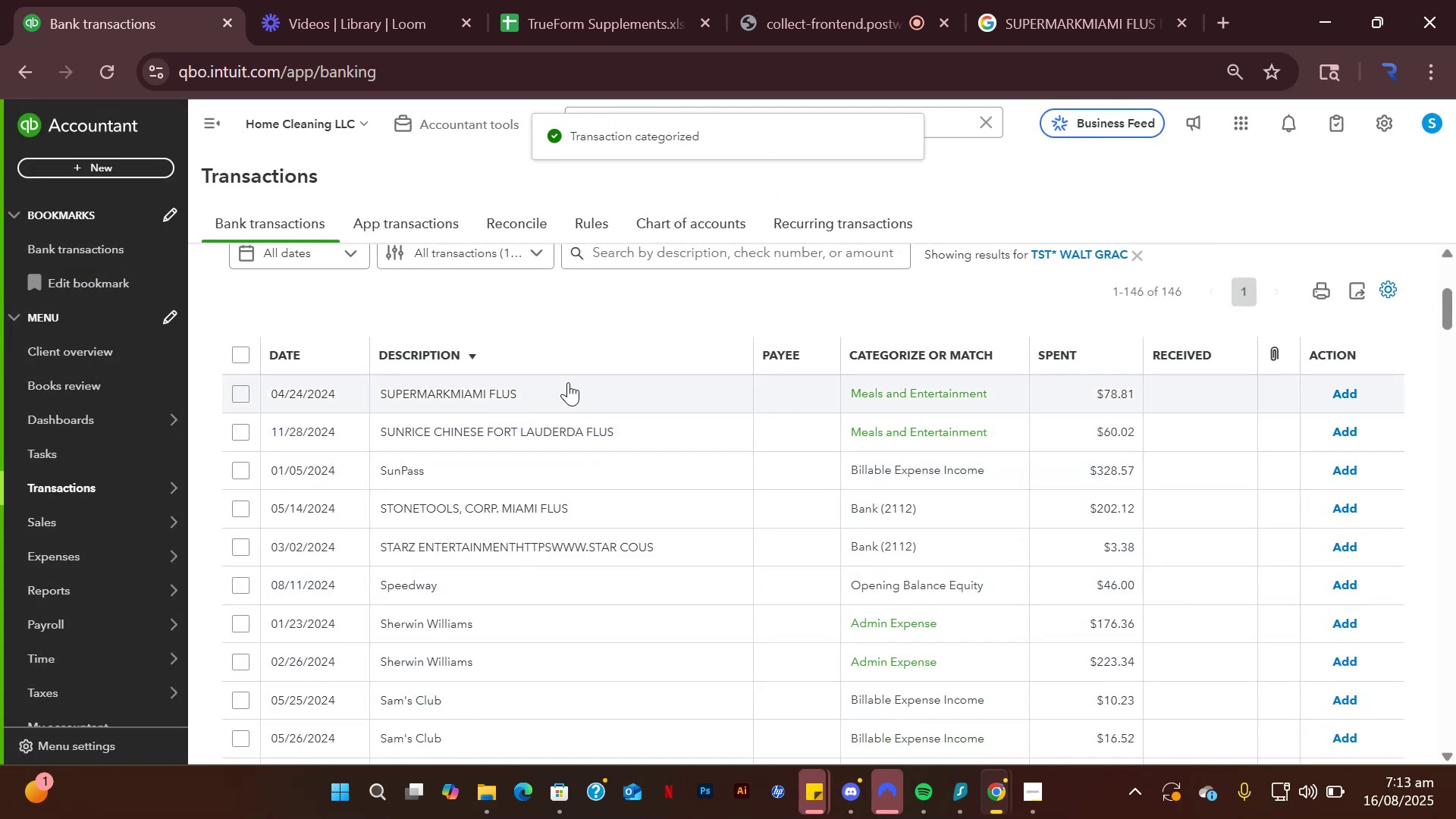 
left_click([568, 382])
 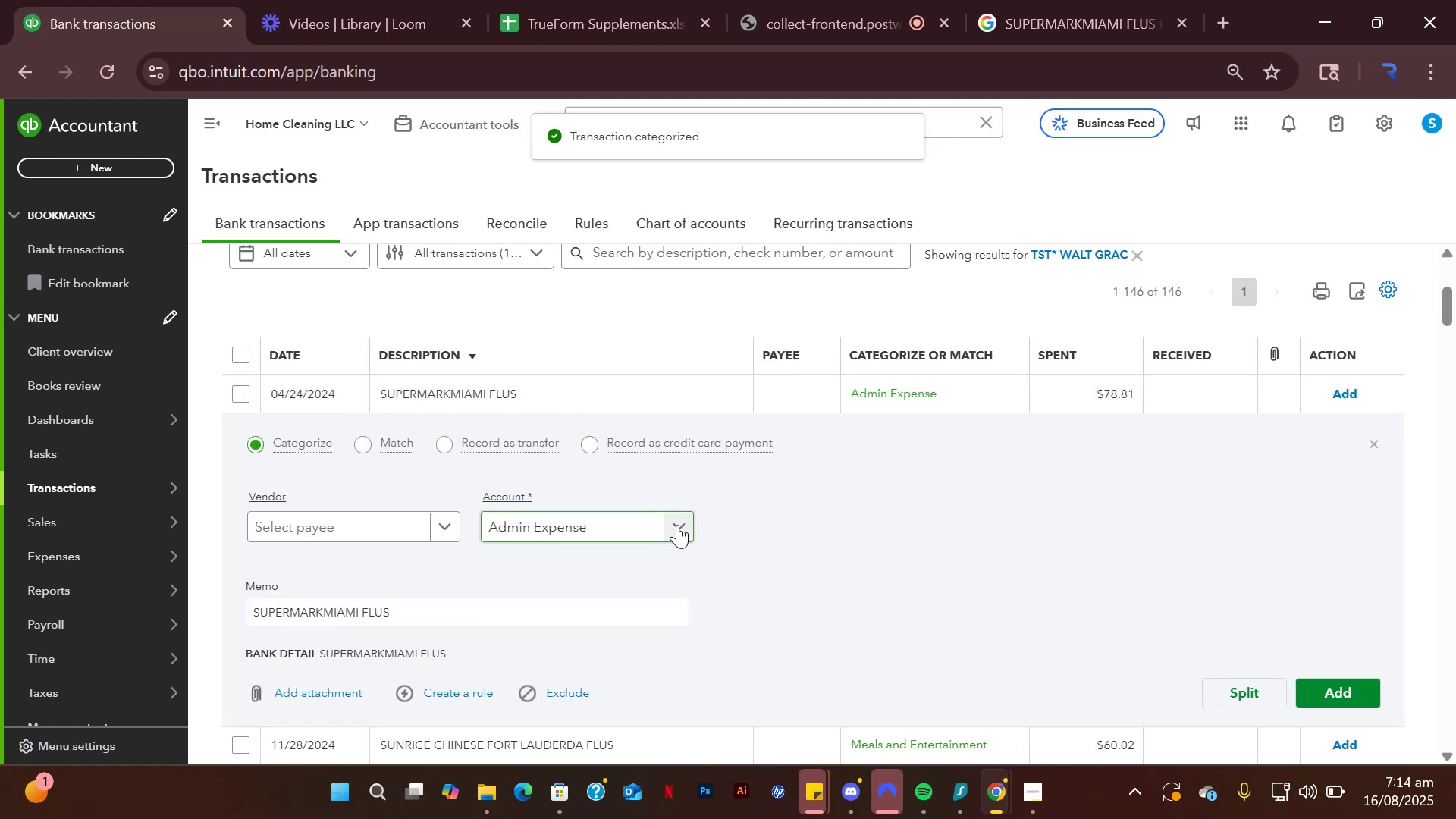 
left_click([677, 525])
 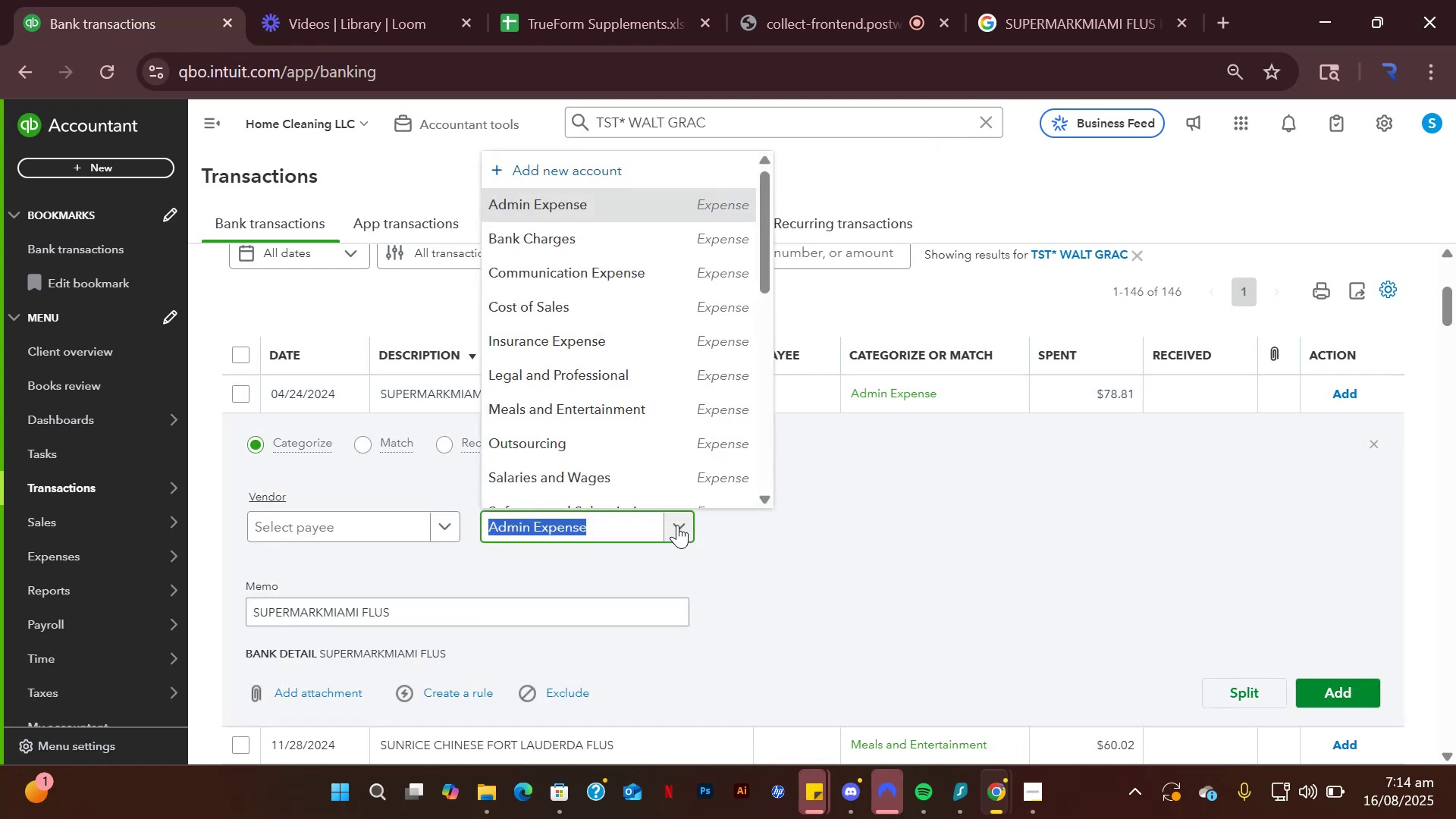 
type(meals)
 